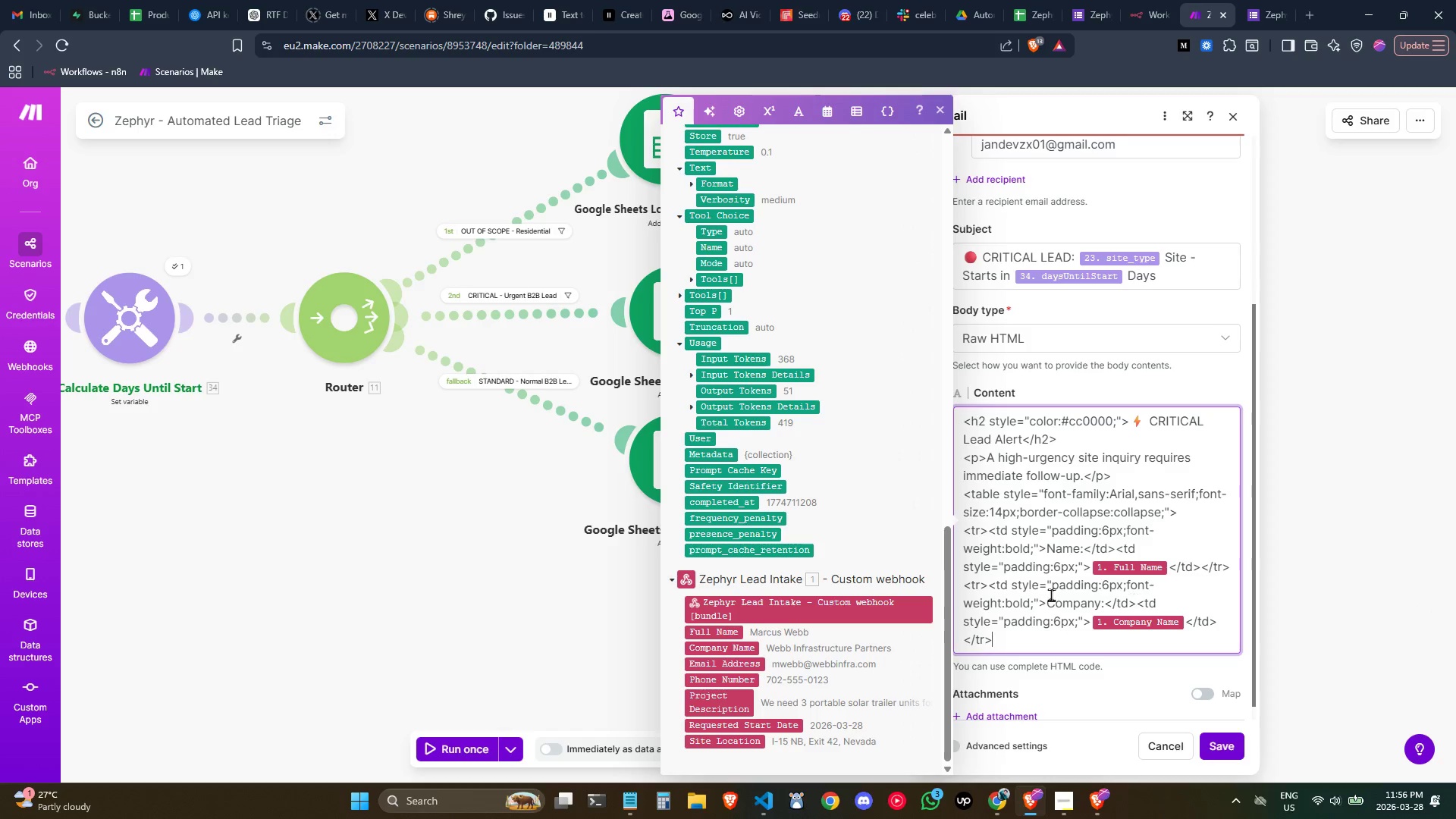 
left_click_drag(start_coordinate=[1009, 635], to_coordinate=[959, 592])
 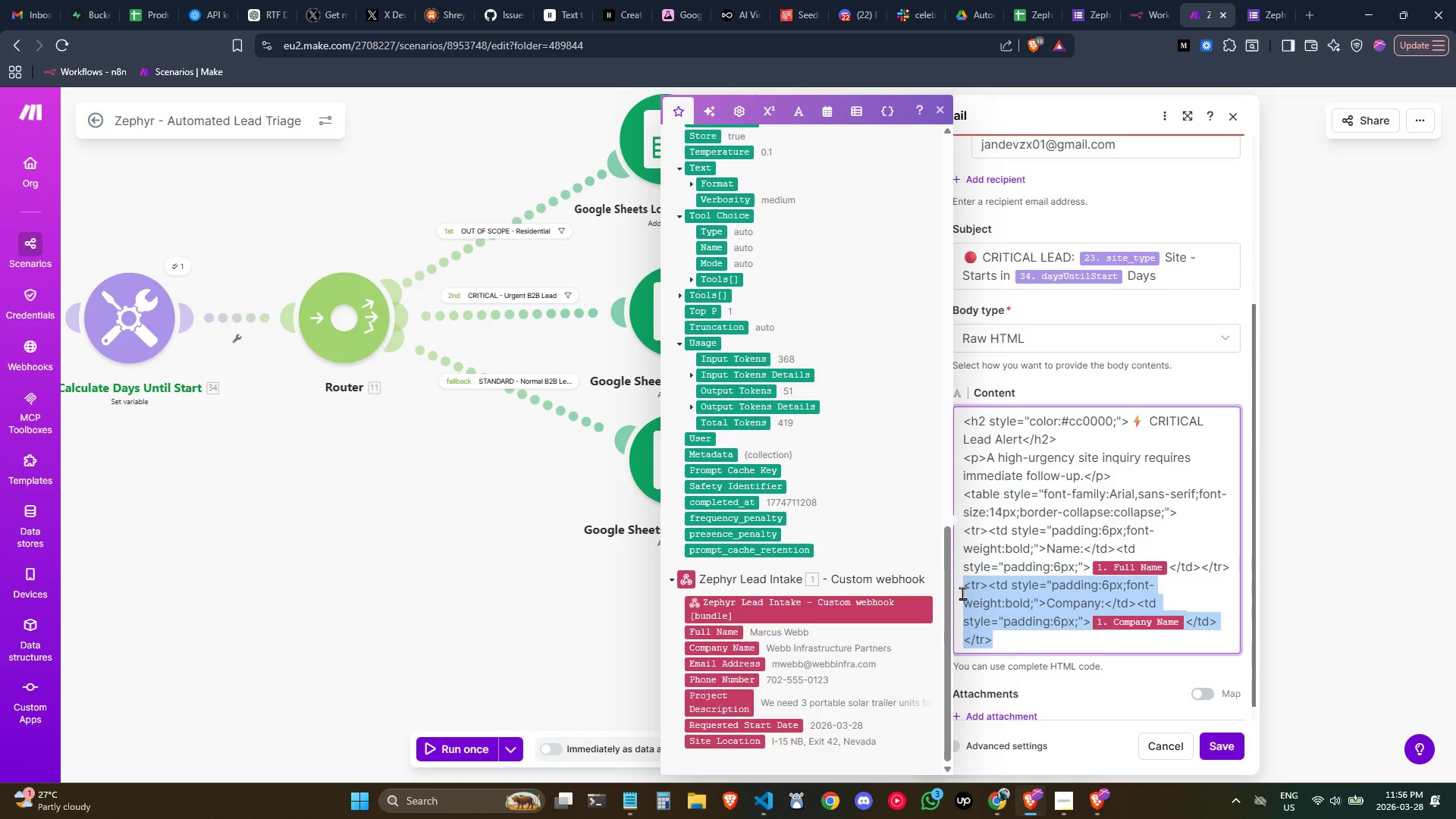 
key(Control+C)
 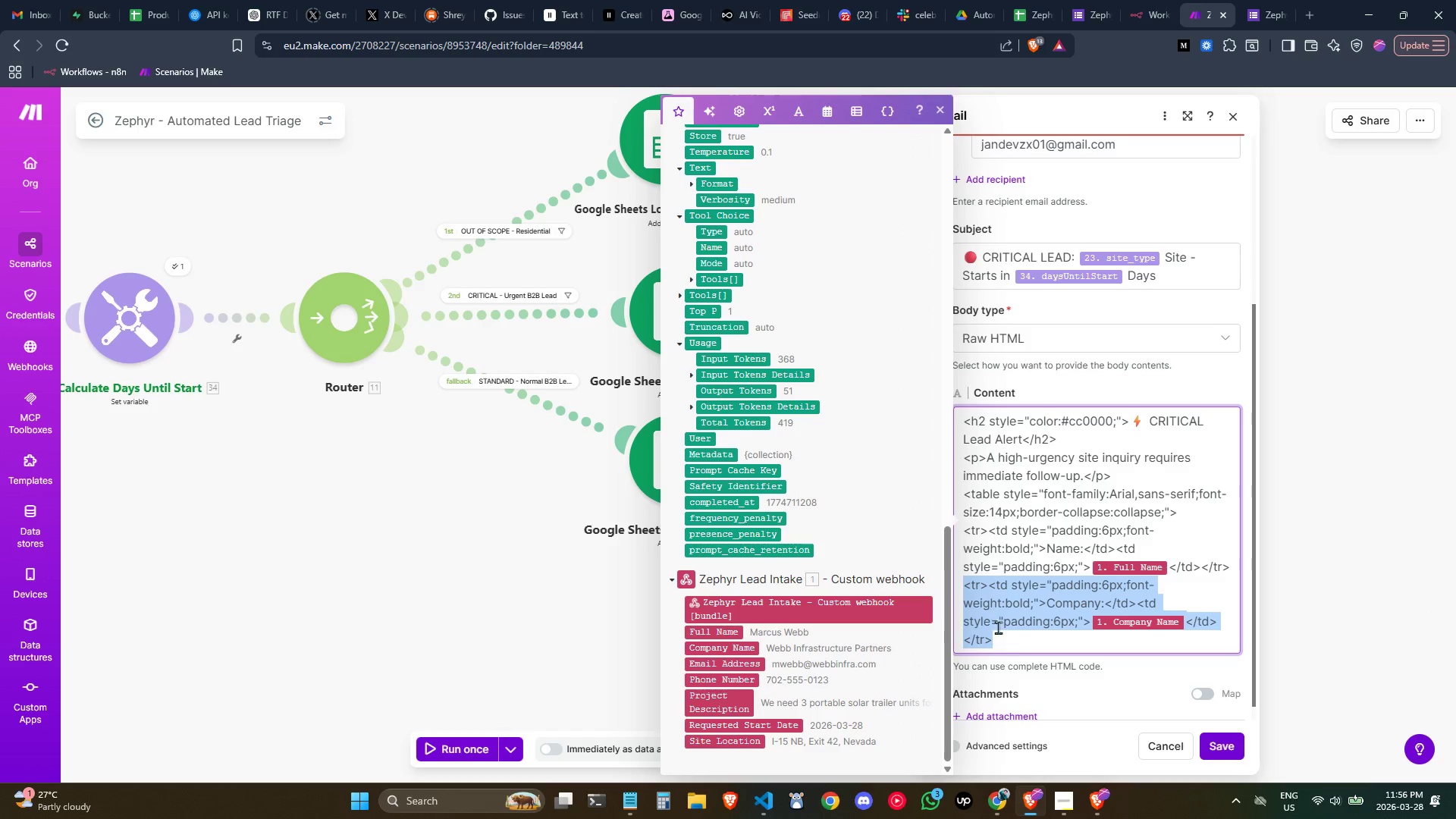 
key(Control+C)
 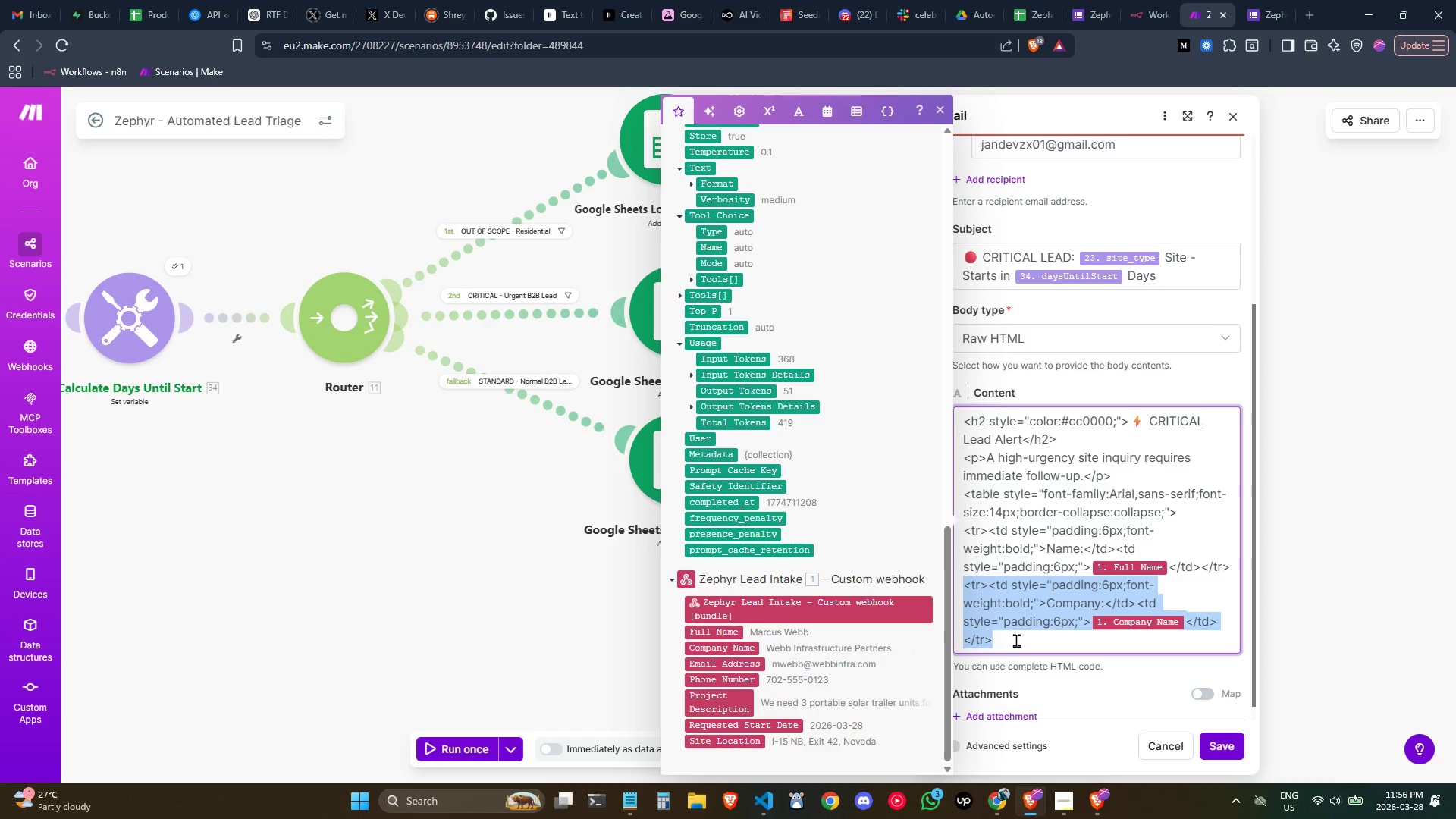 
key(Control+C)
 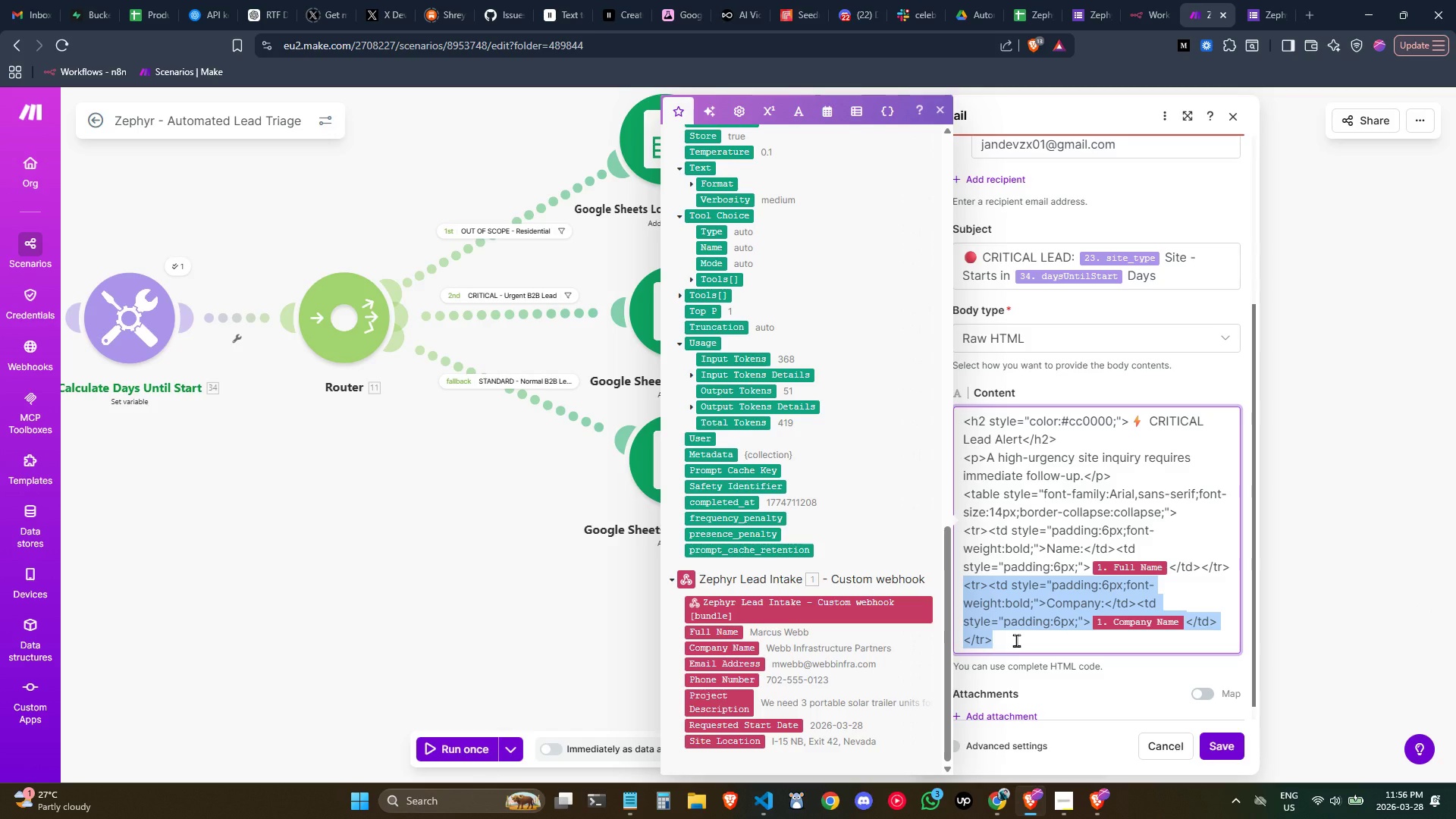 
key(Control+C)
 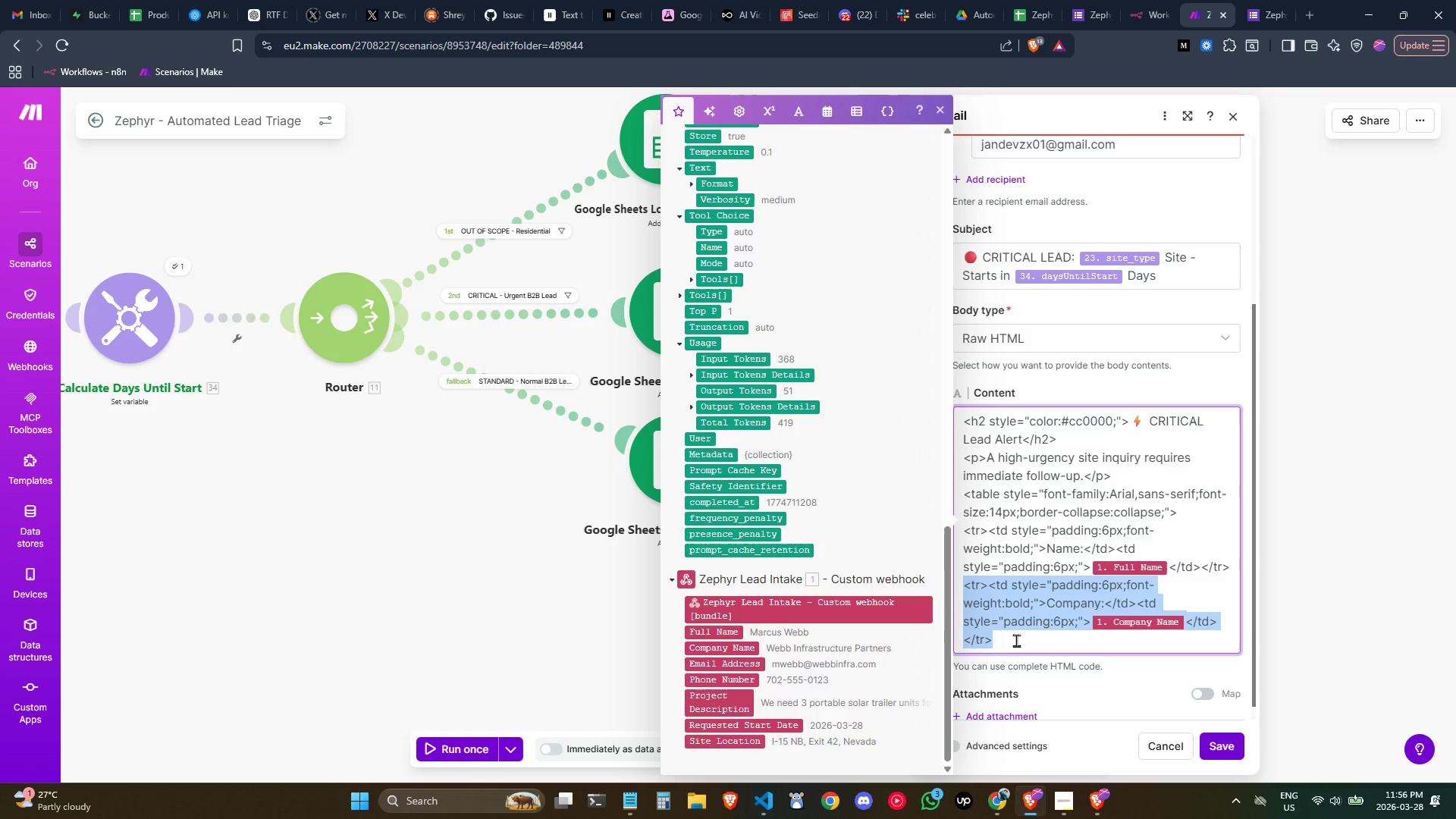 
key(Control+C)
 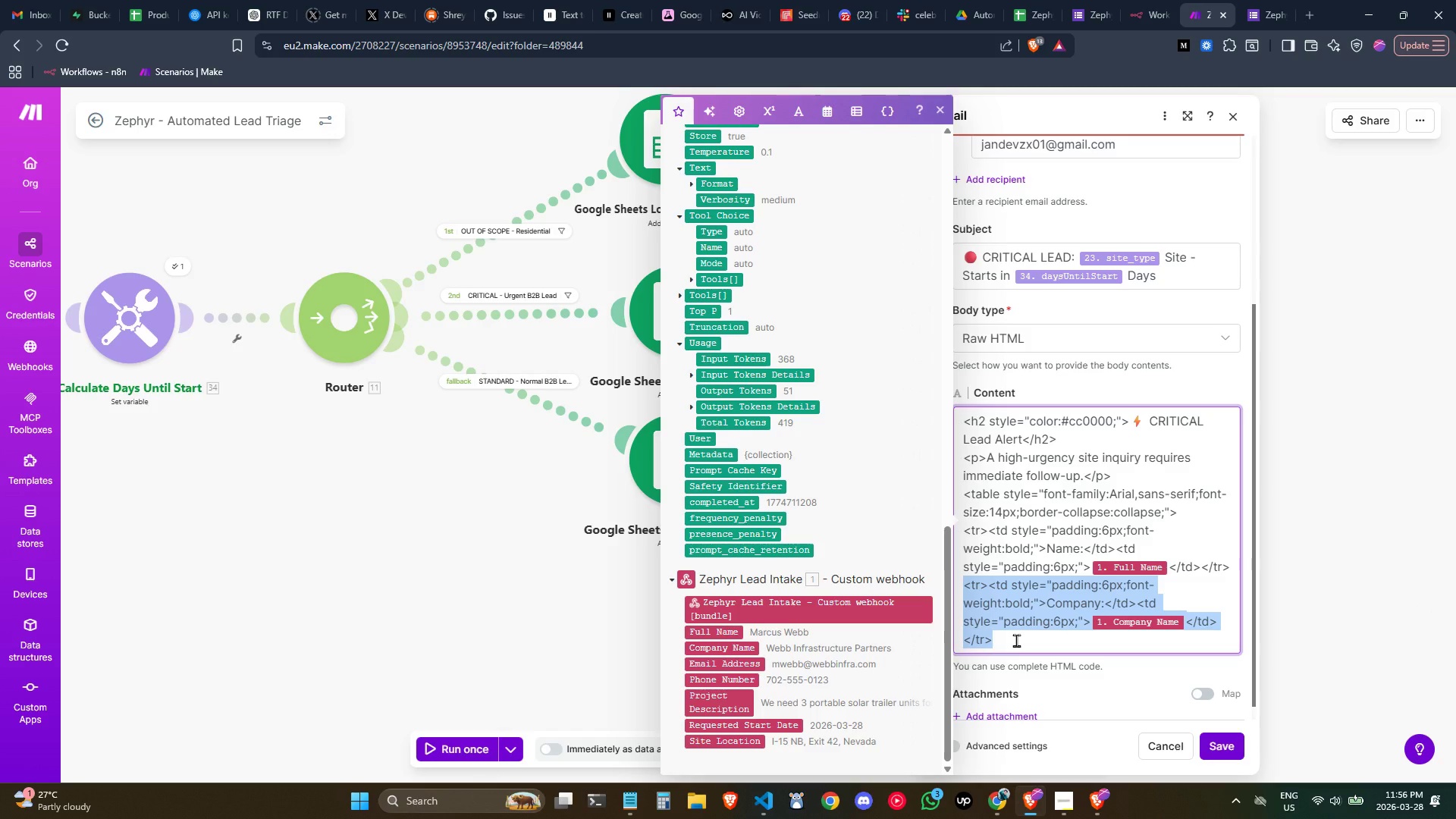 
key(Control+C)
 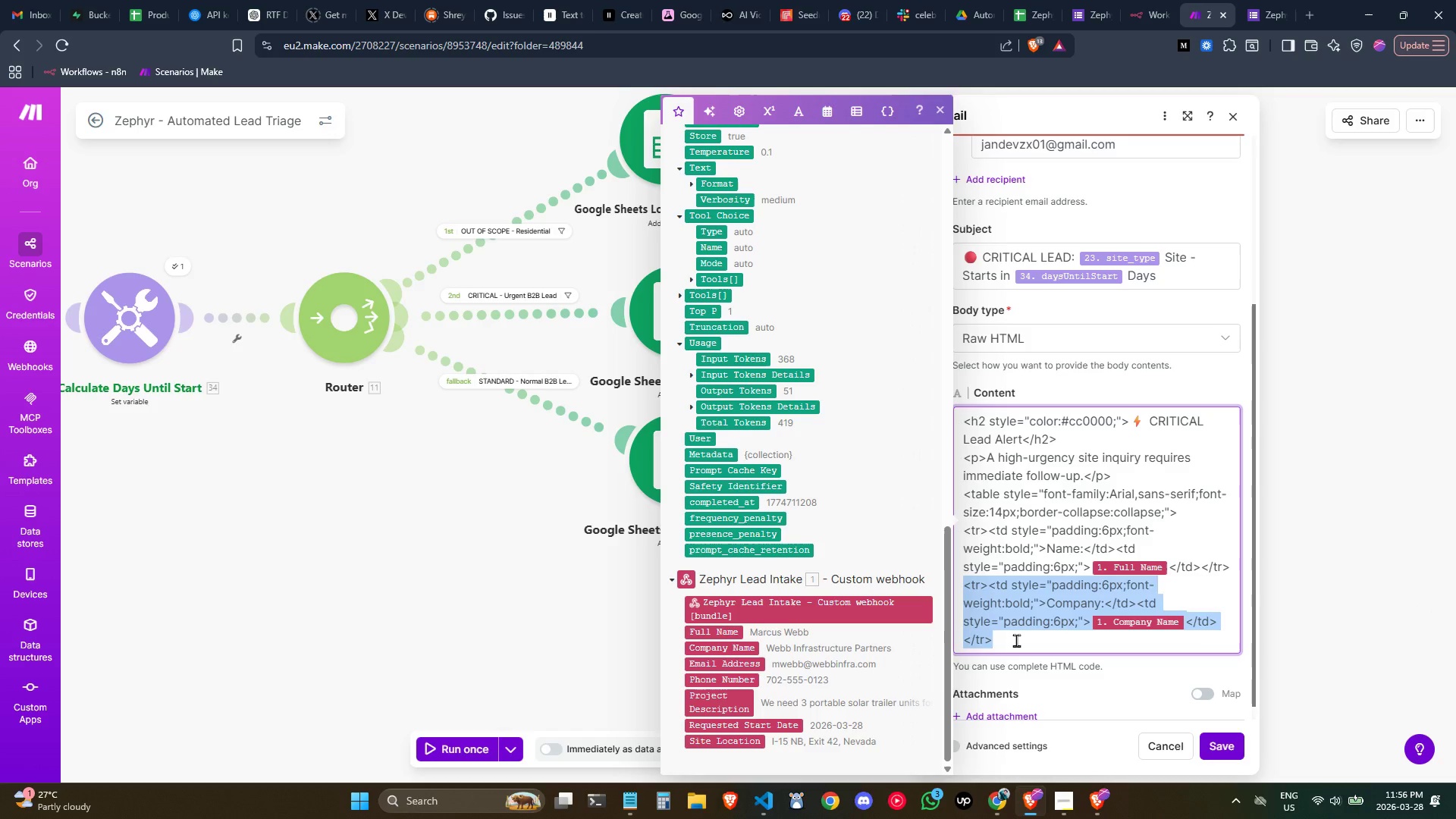 
left_click([1016, 640])
 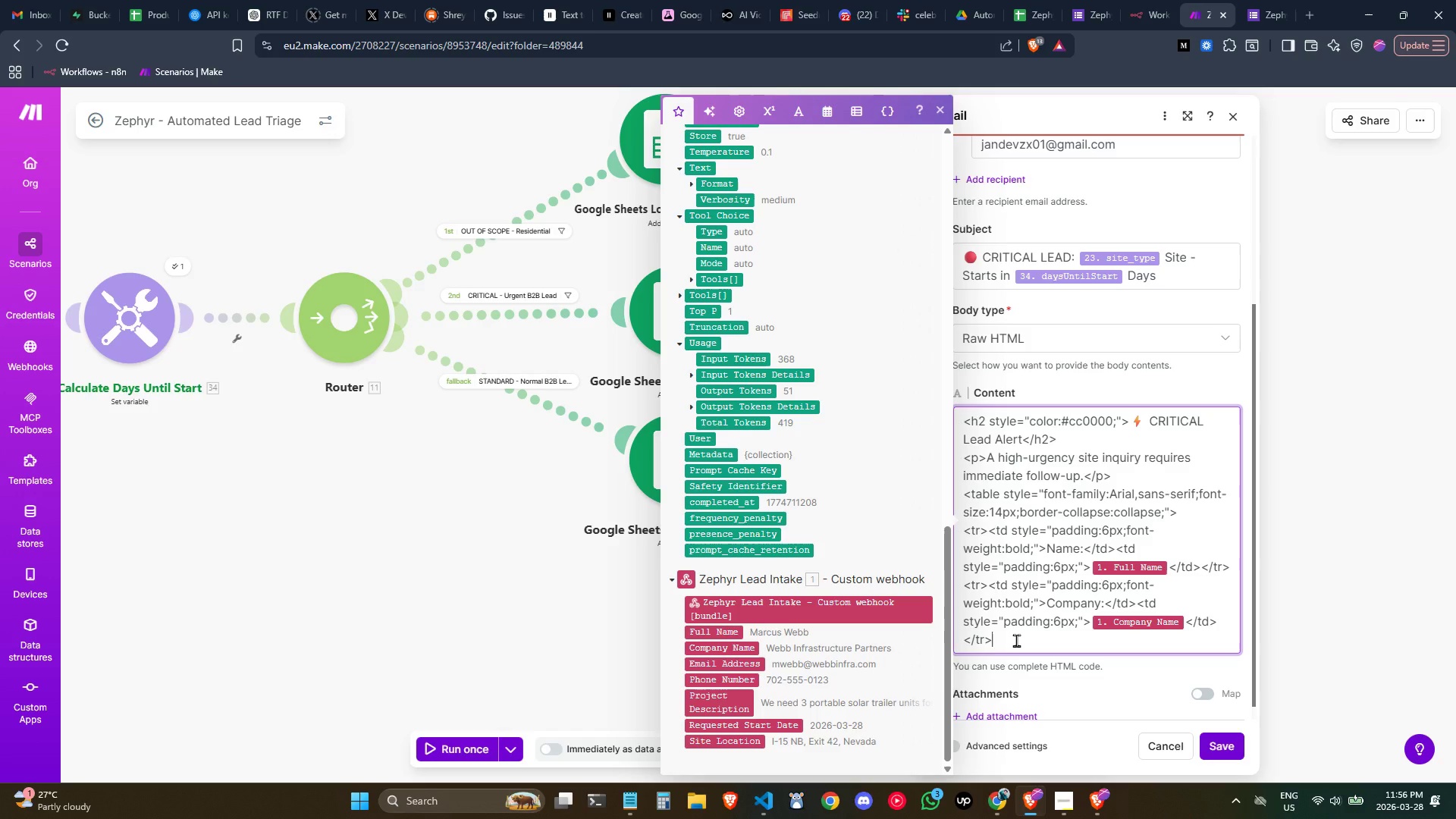 
key(Enter)
 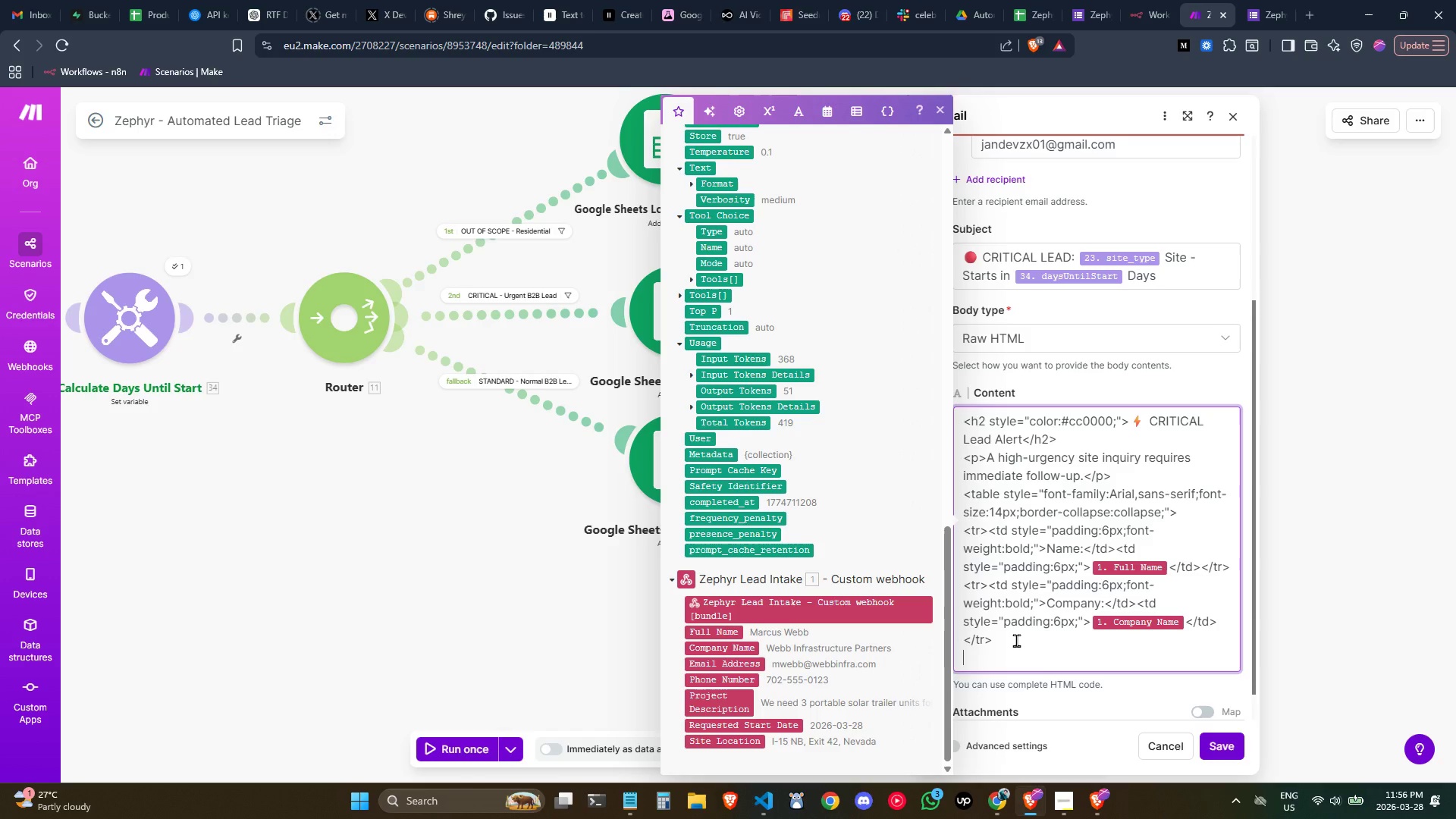 
key(Control+ControlLeft)
 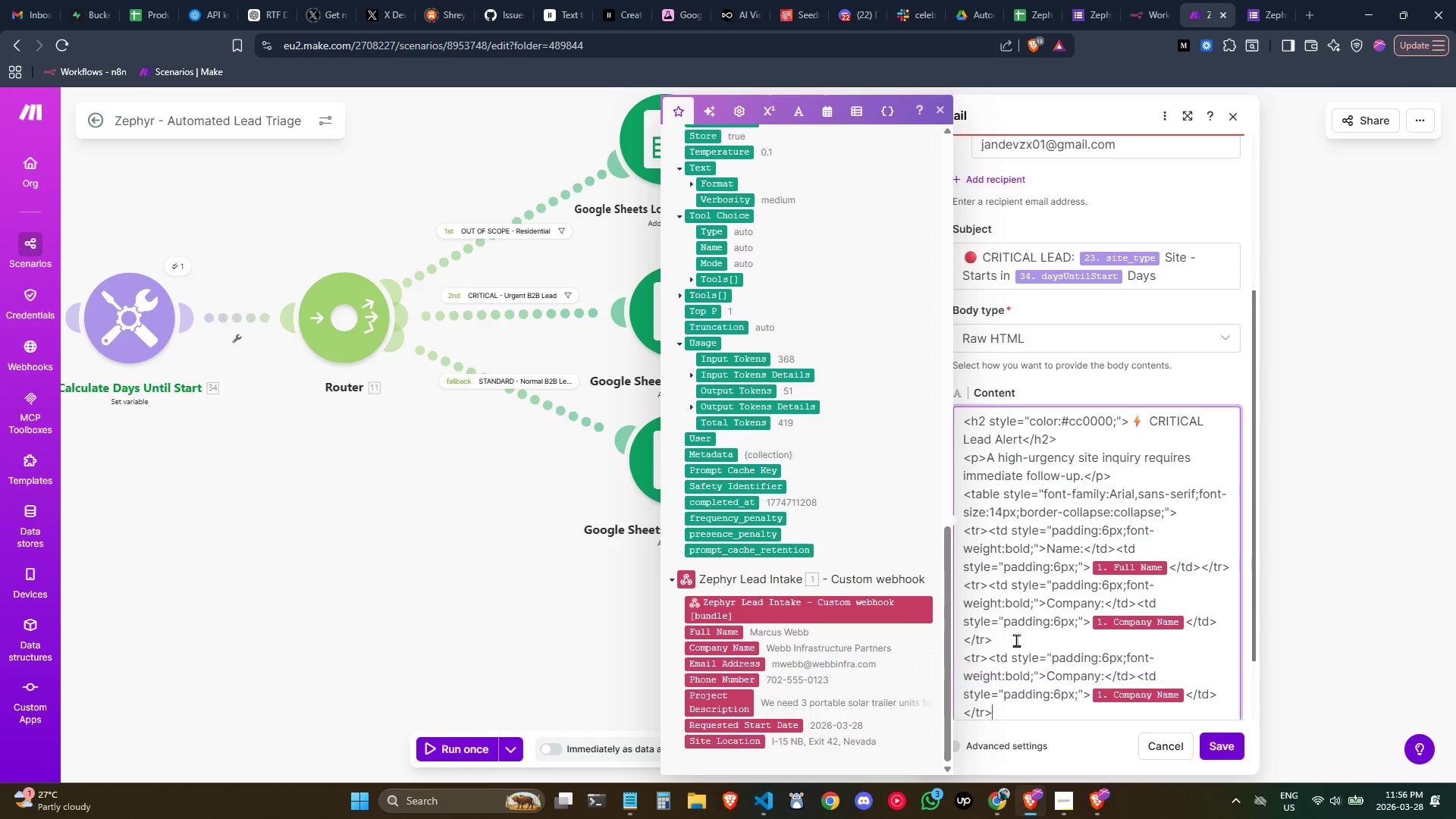 
key(Control+V)
 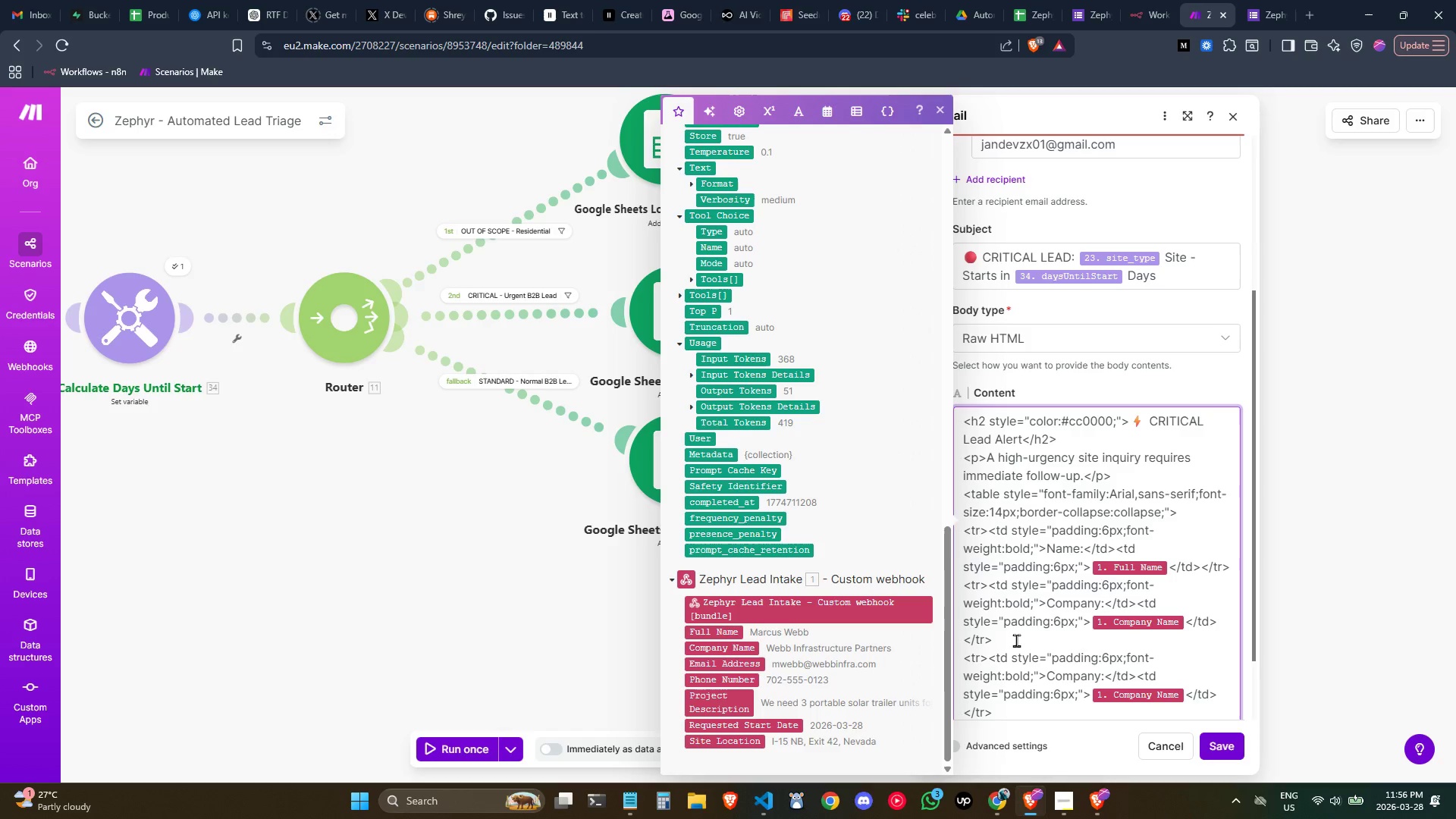 
scroll: coordinate [1016, 640], scroll_direction: down, amount: 1.0
 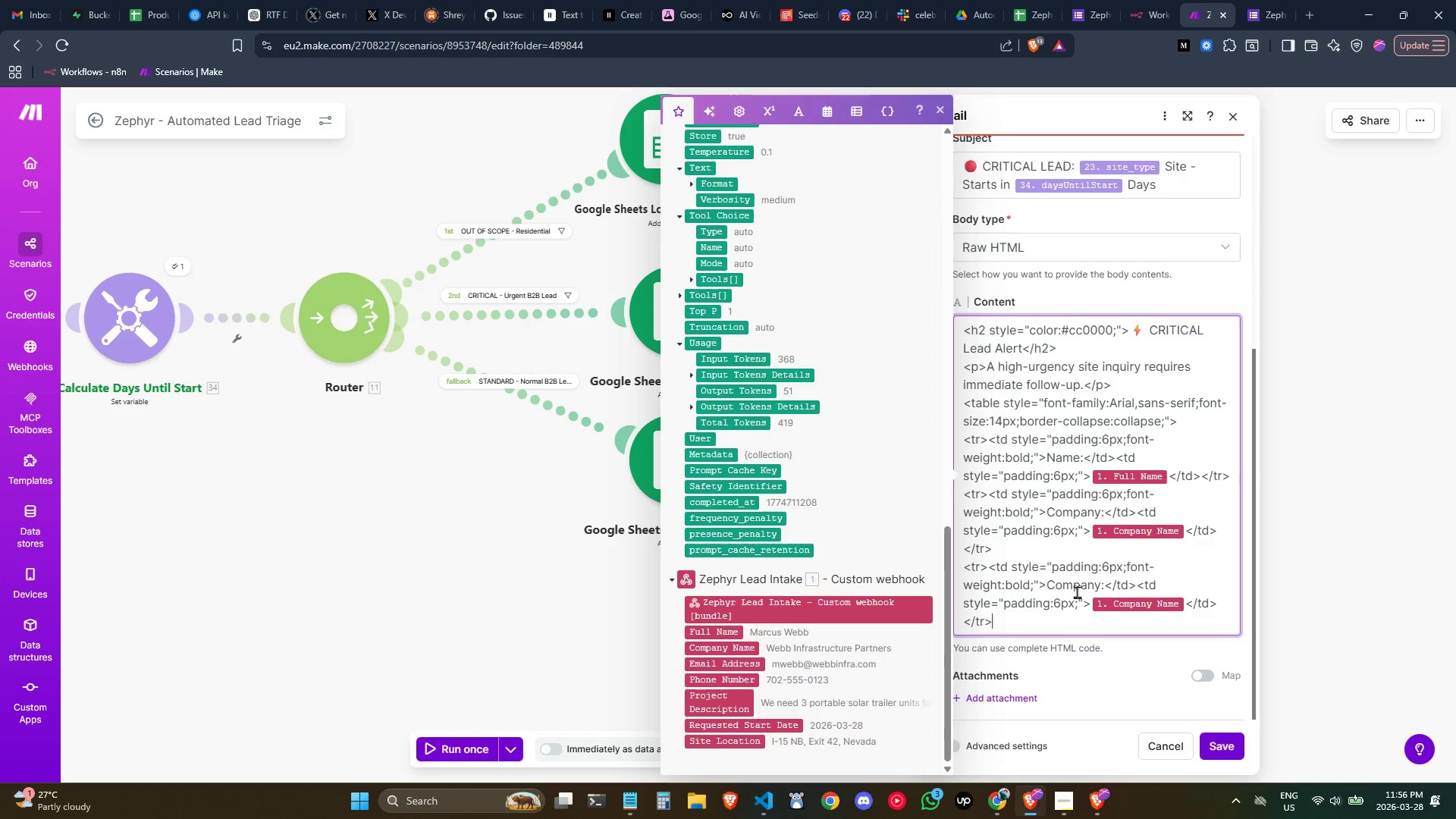 
double_click([1077, 592])
 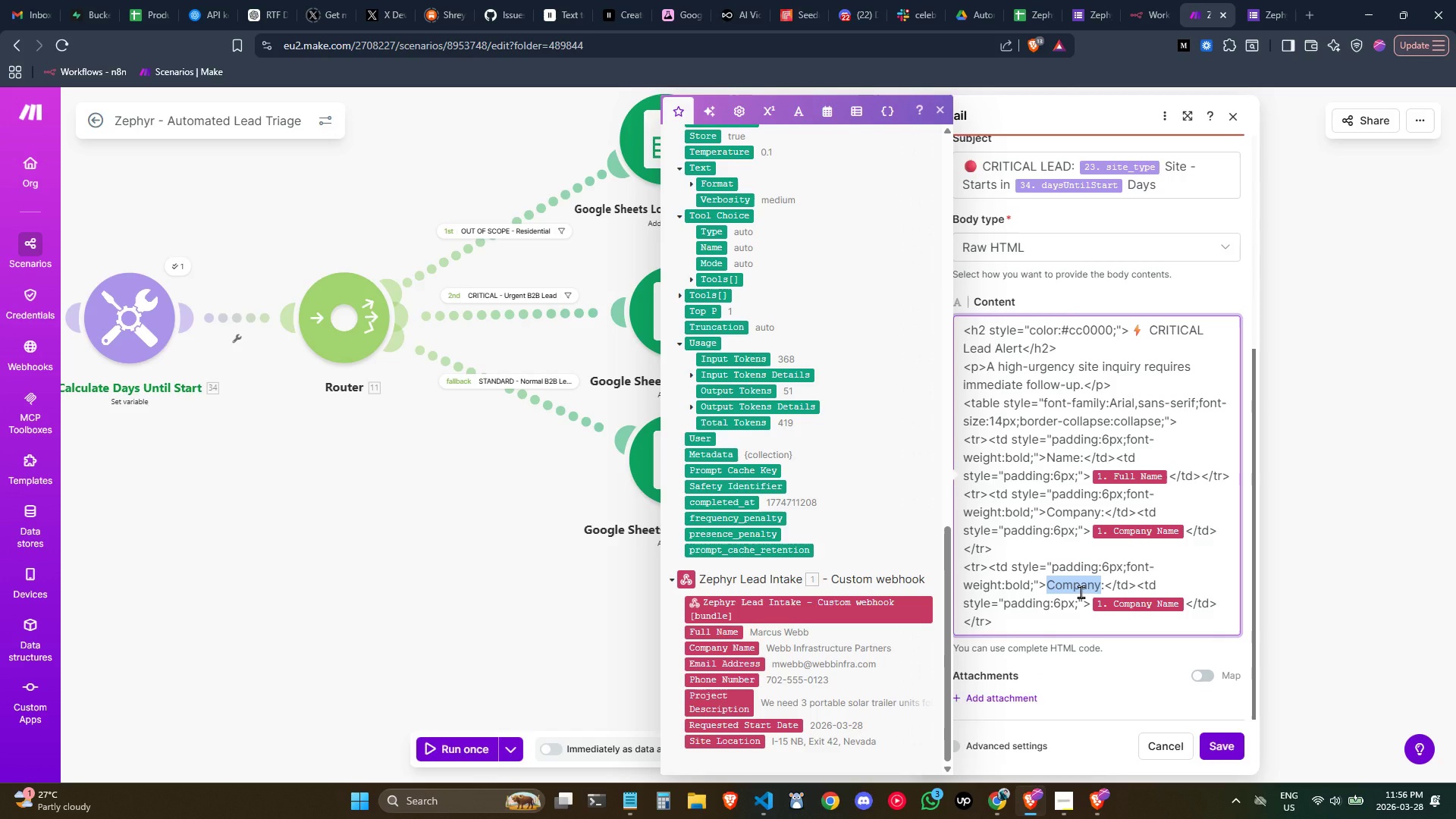 
type(Email)
 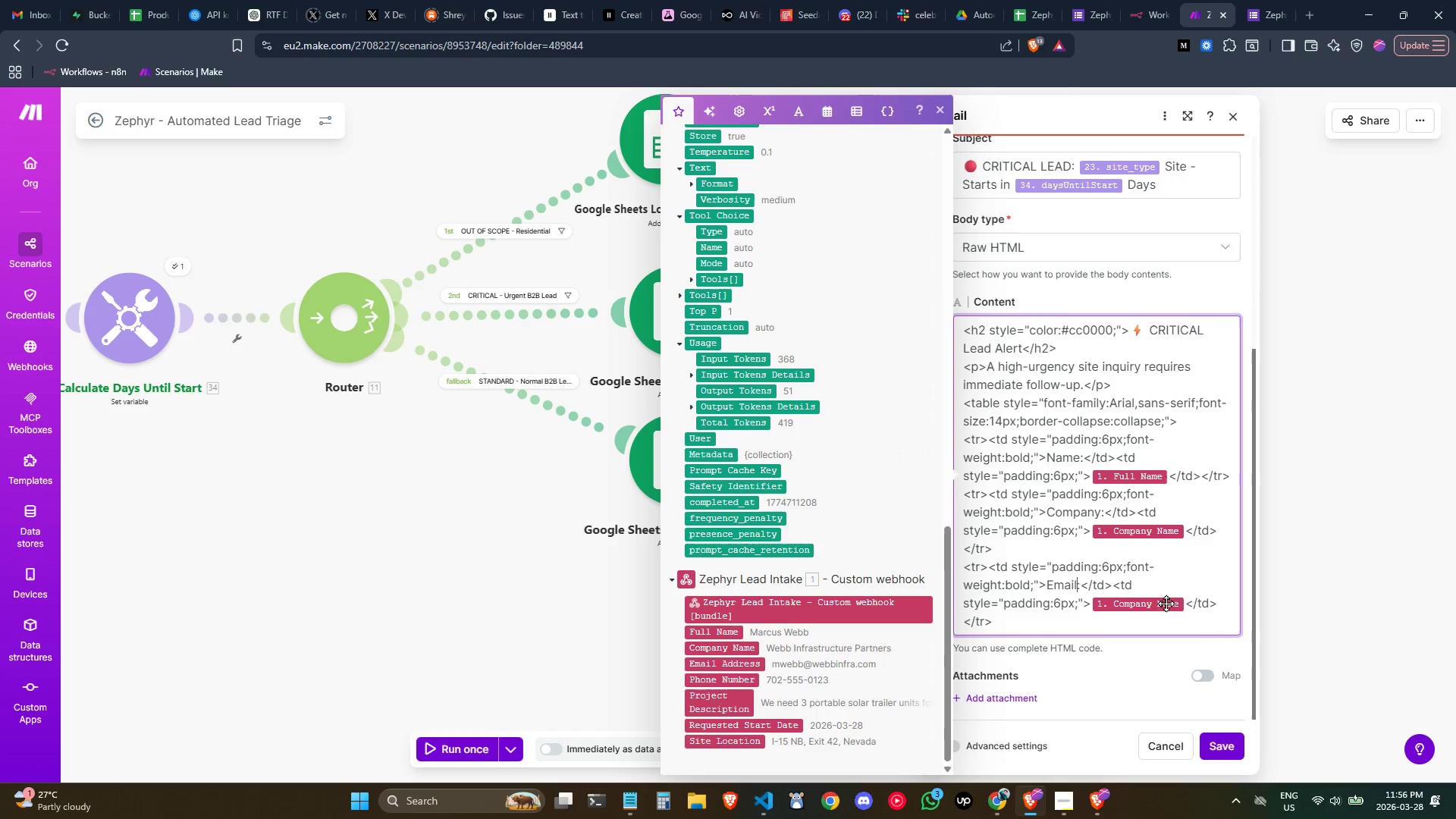 
left_click([1188, 602])
 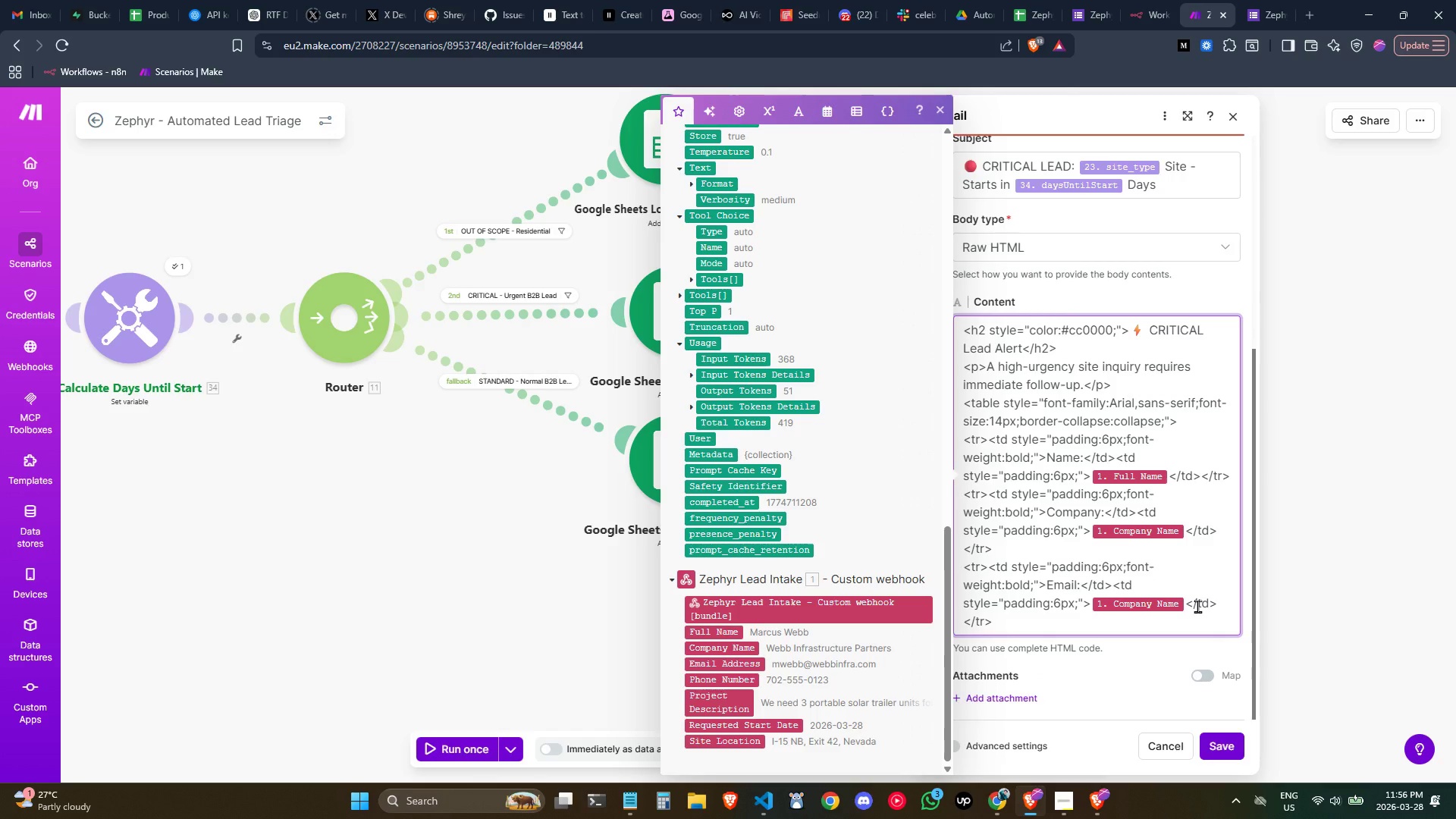 
key(Backspace)
 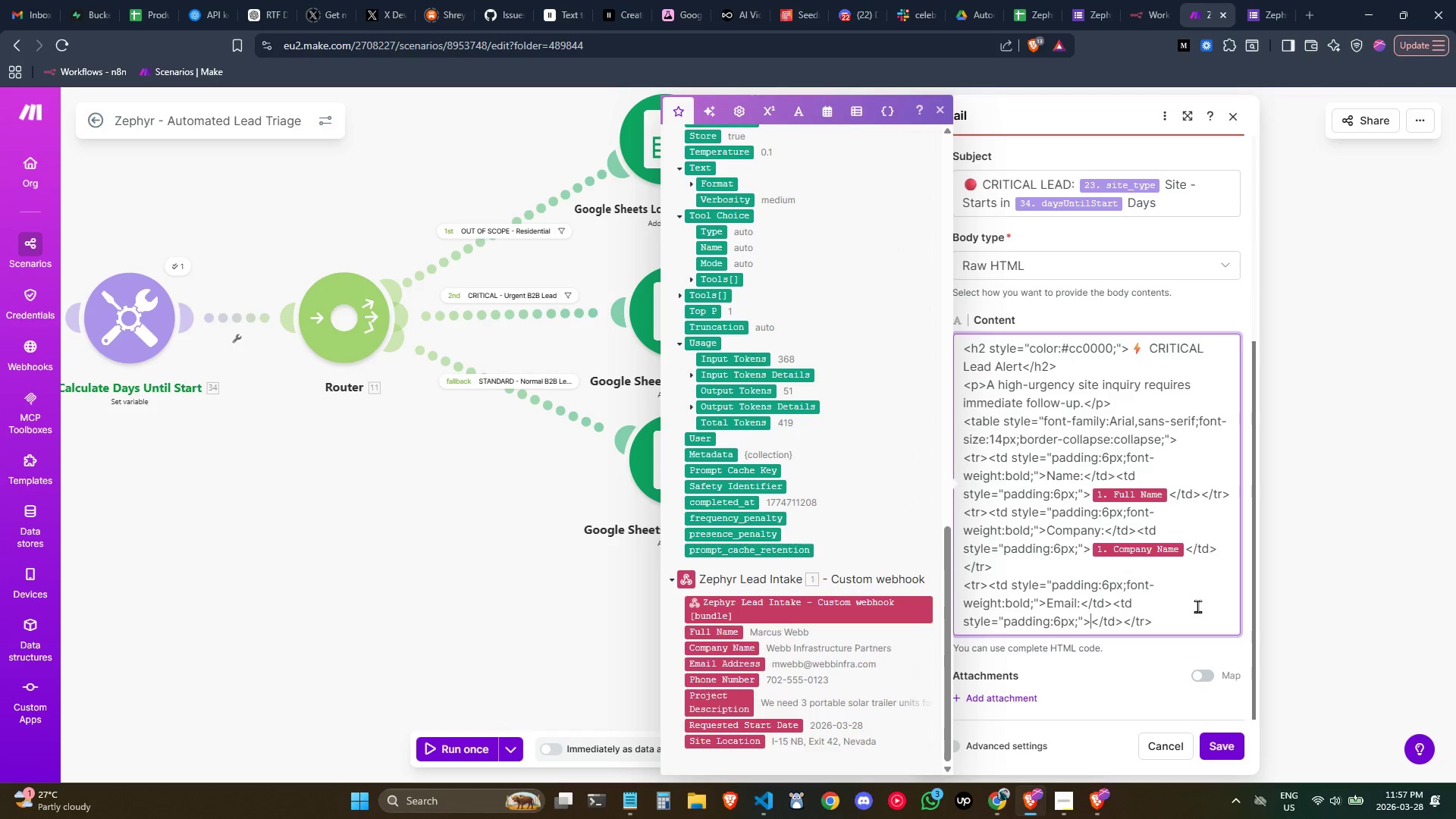 
scroll: coordinate [811, 651], scroll_direction: down, amount: 1.0
 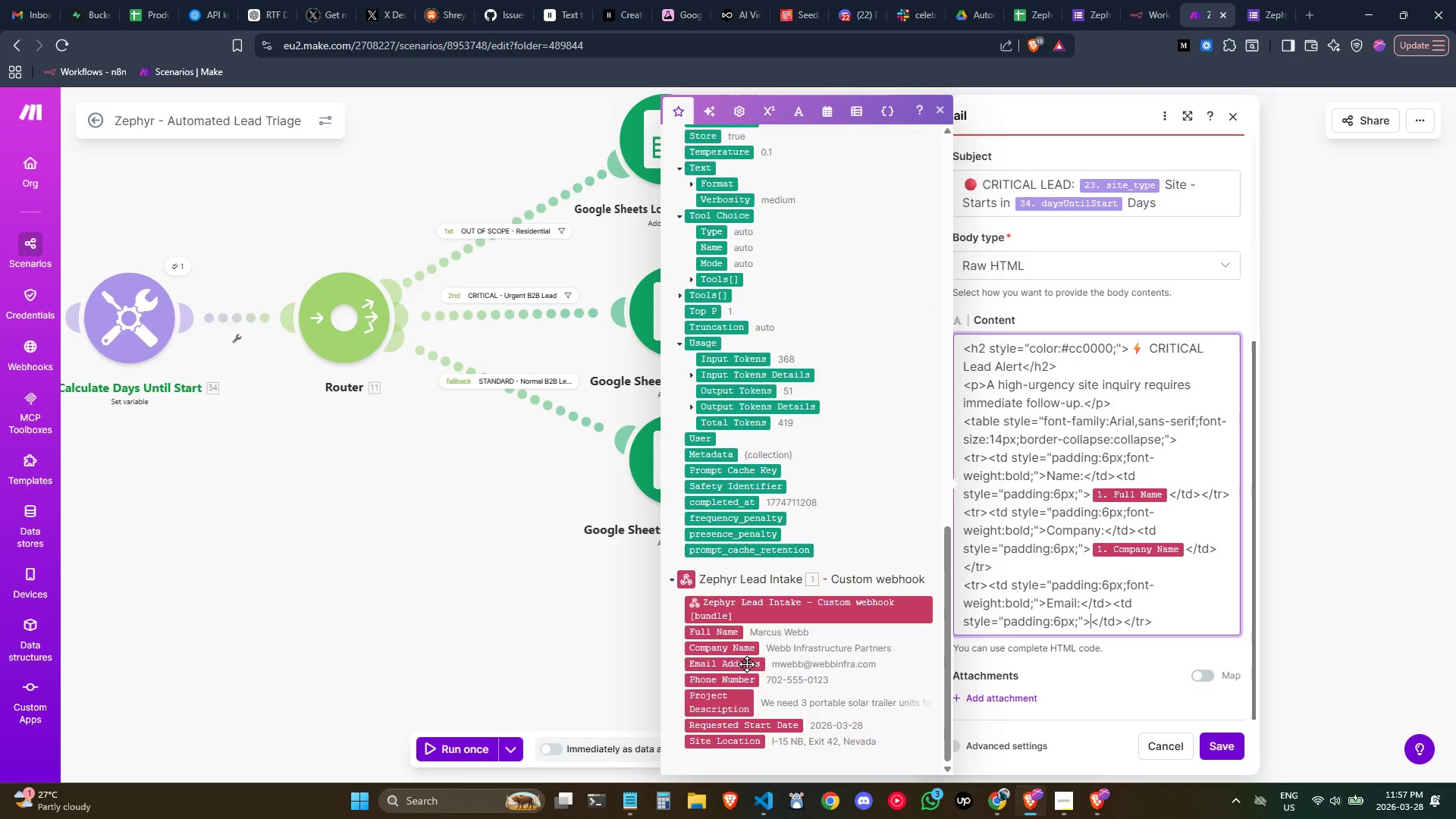 
left_click_drag(start_coordinate=[746, 664], to_coordinate=[1090, 626])
 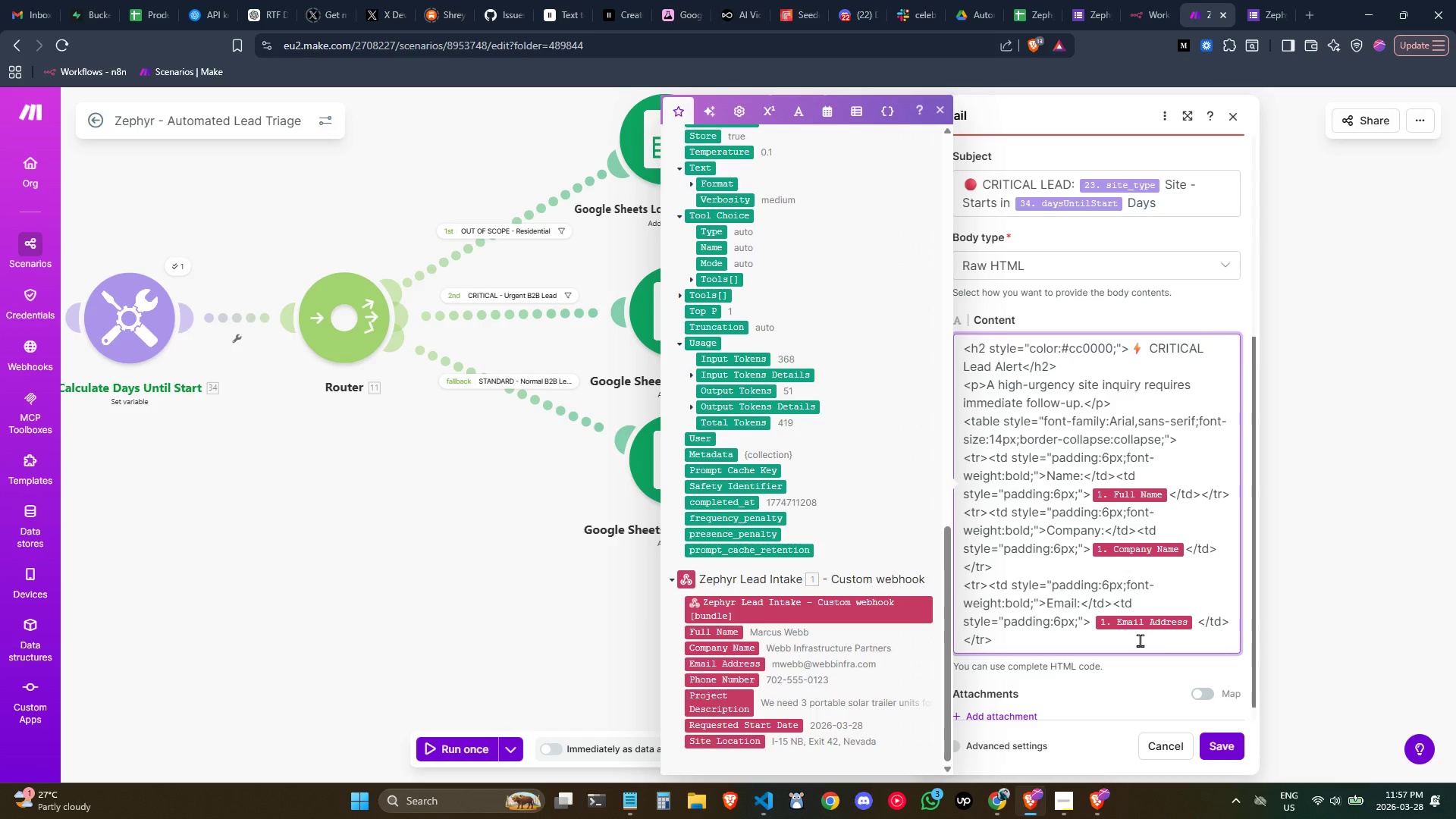 
key(Backspace)
 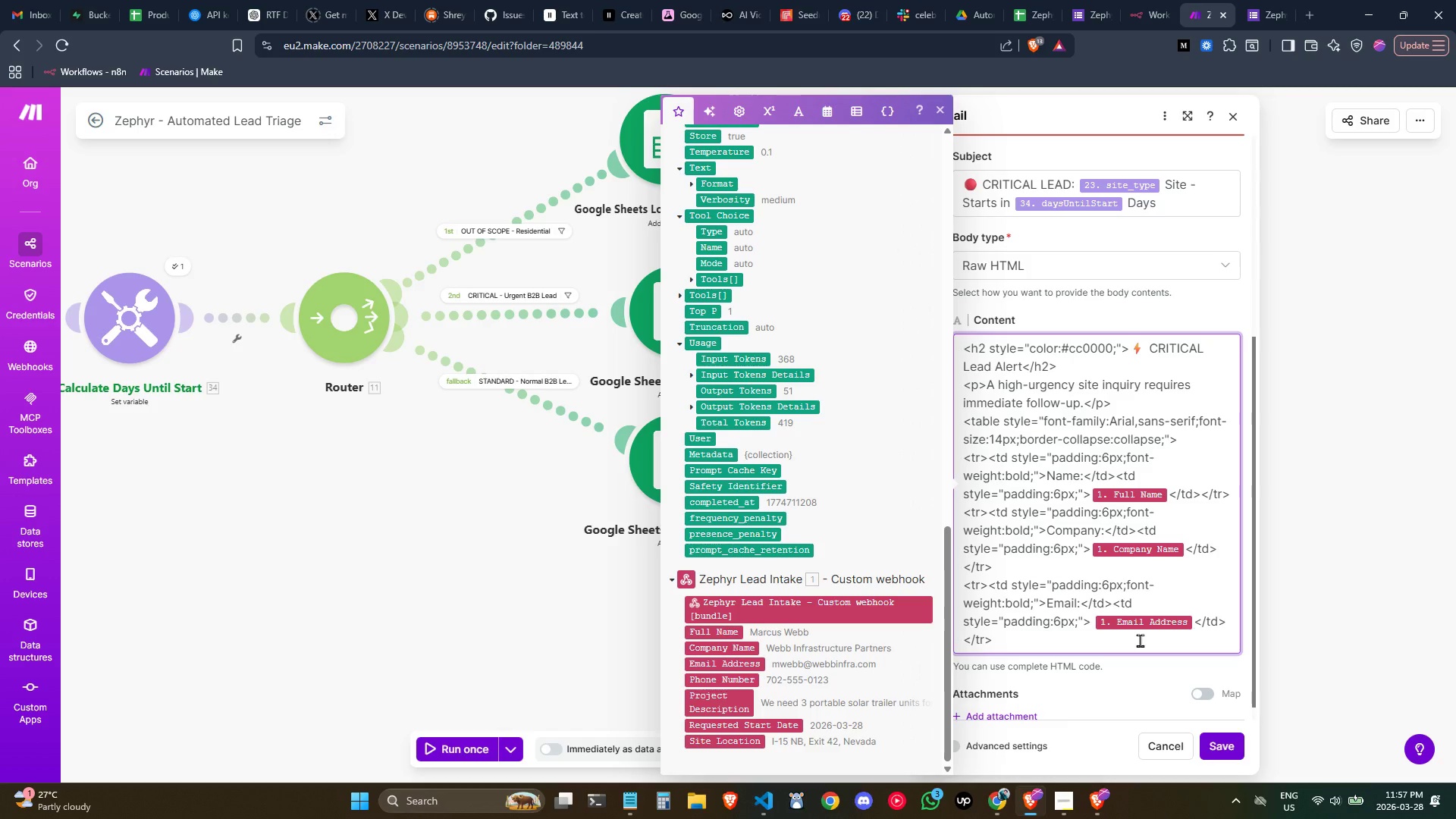 
key(Control+ControlLeft)
 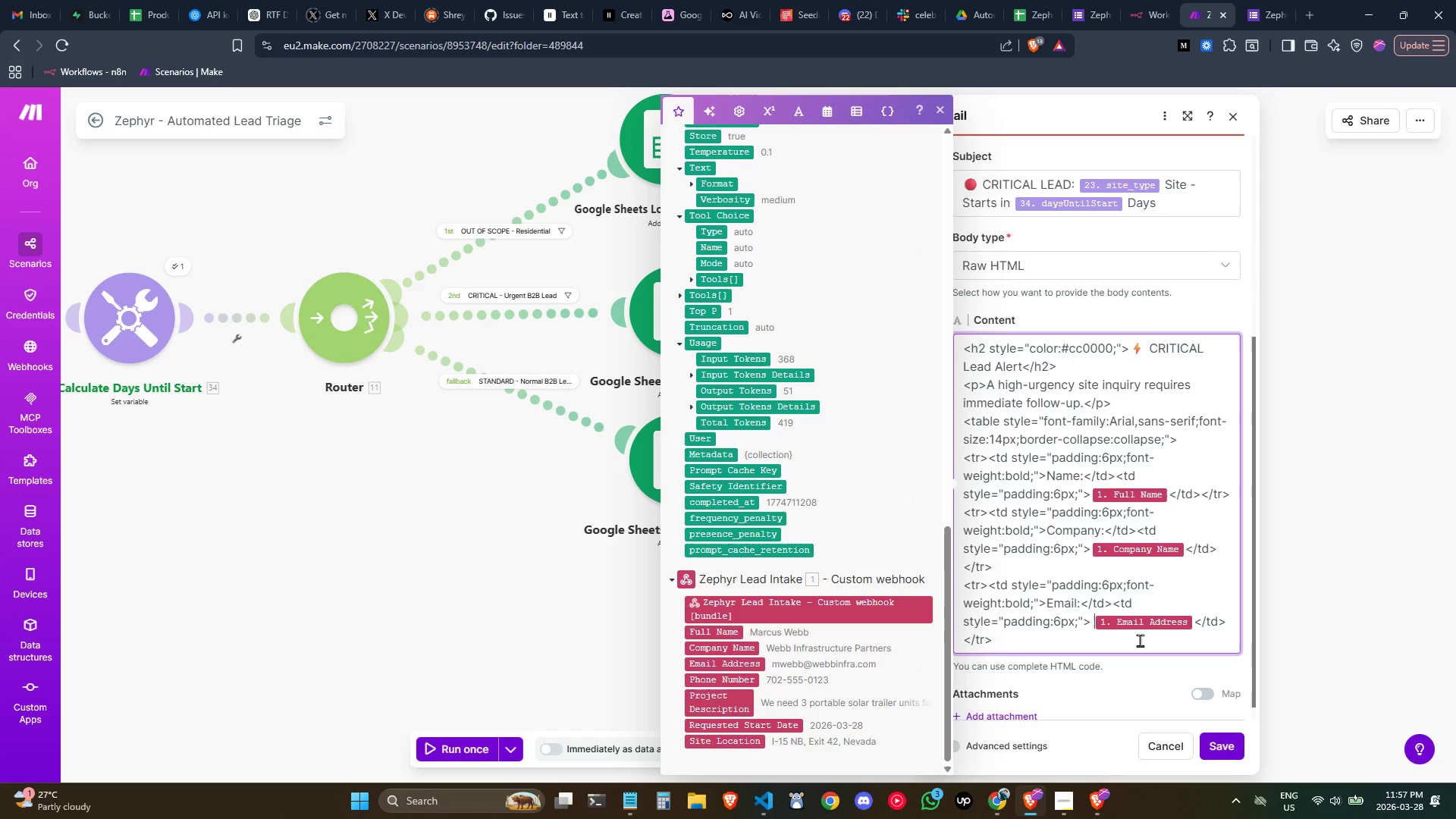 
key(Control+ArrowLeft)
 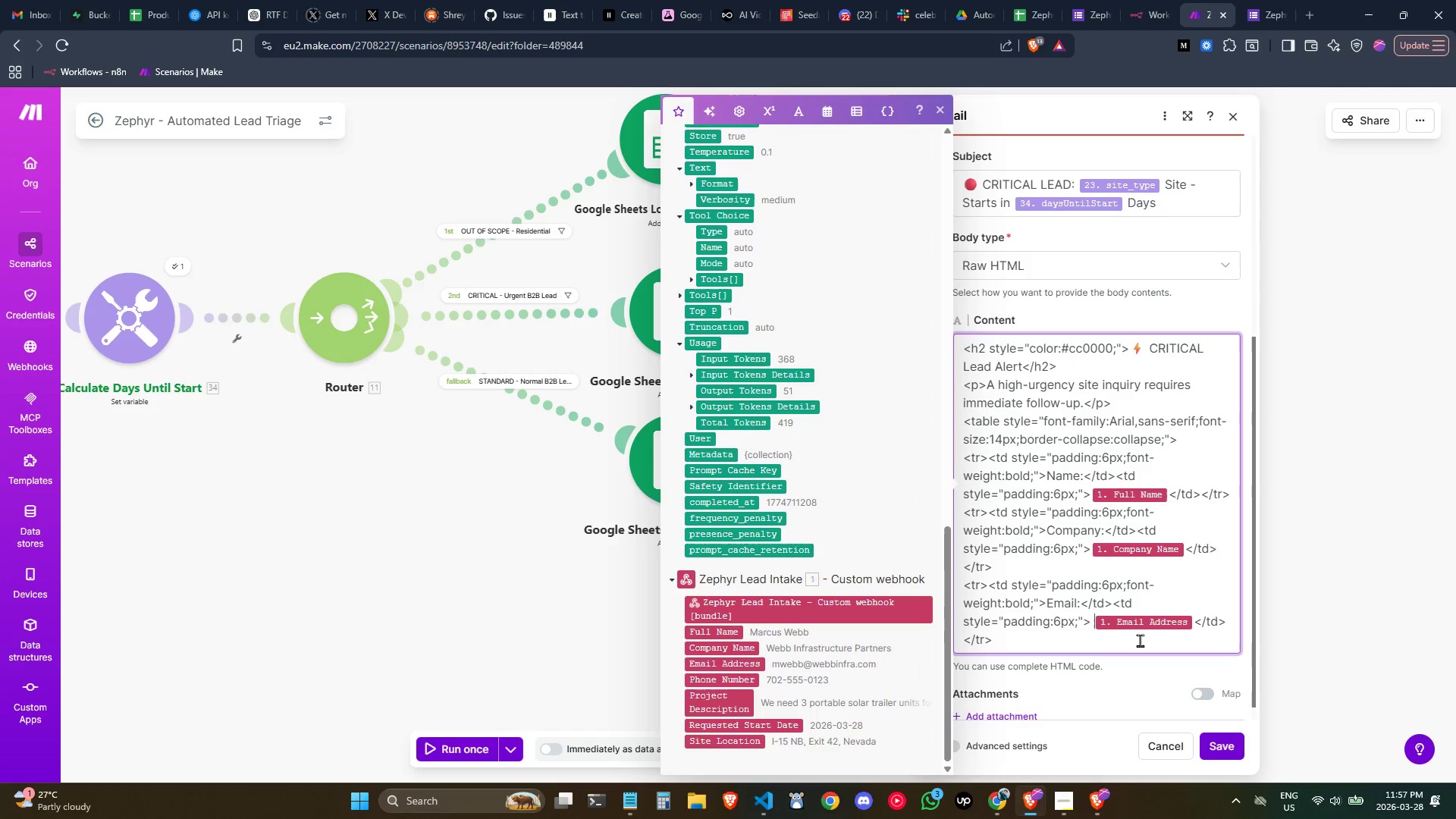 
key(Backspace)
 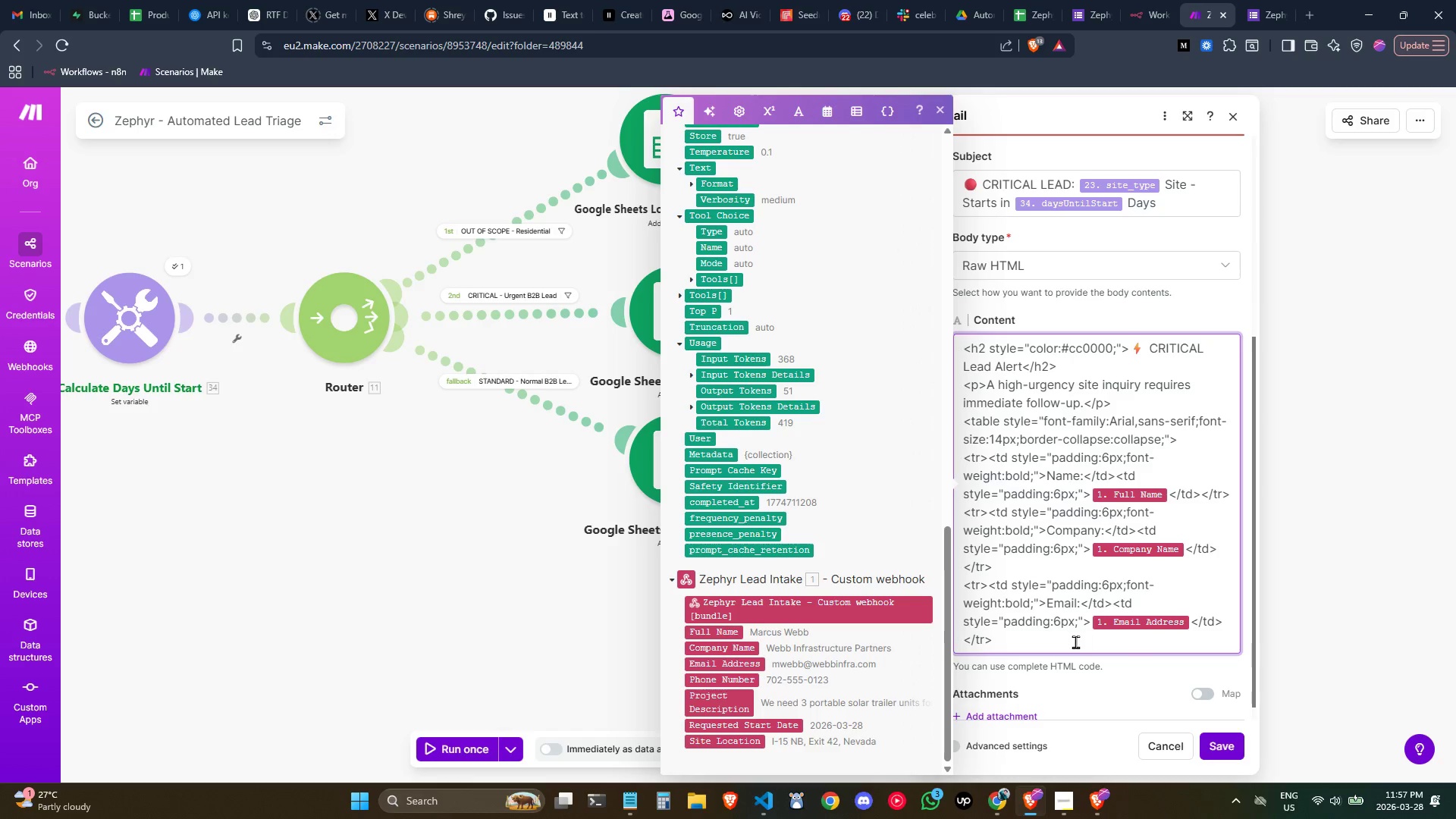 
left_click([1075, 642])
 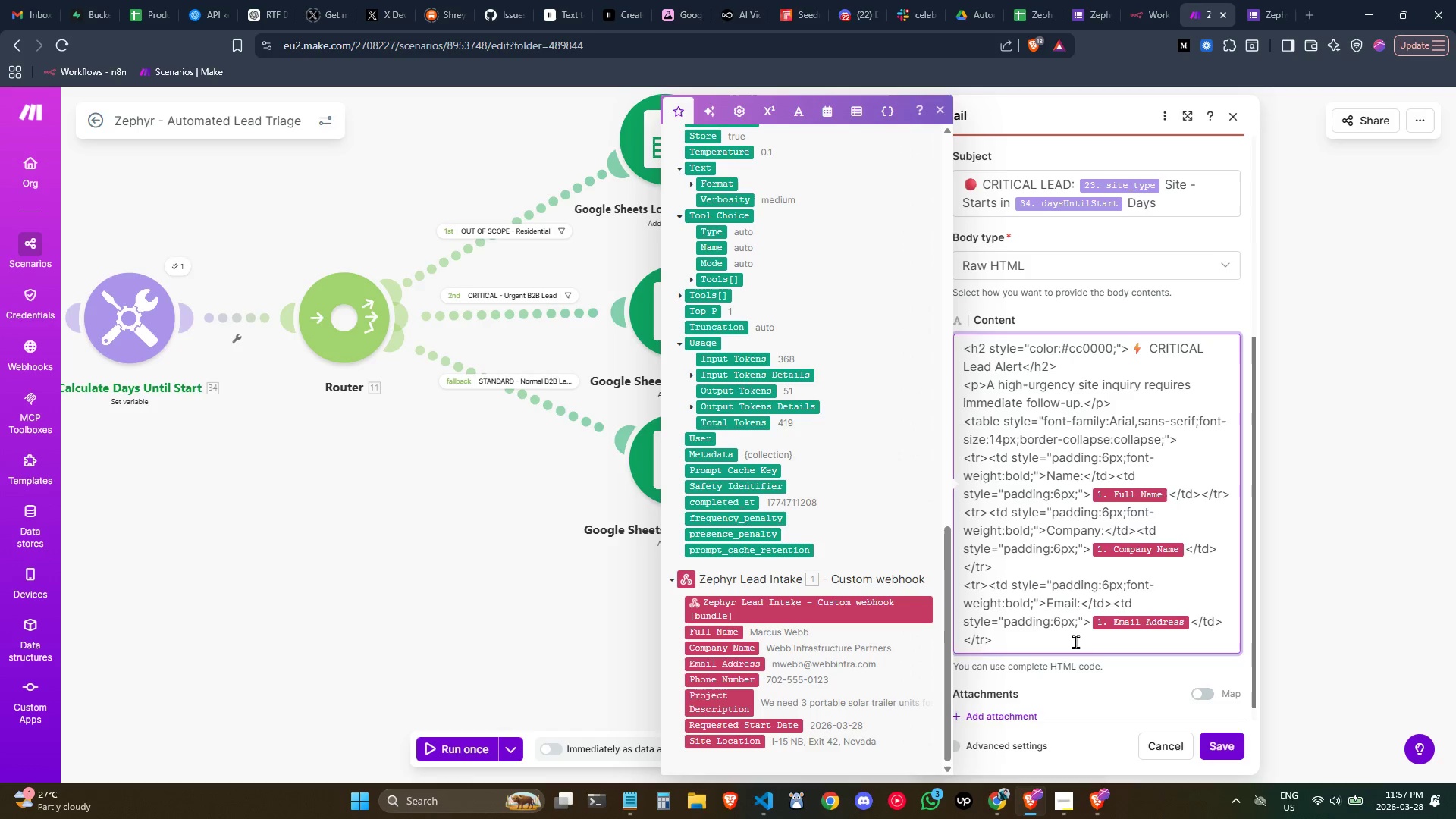 
key(Enter)
 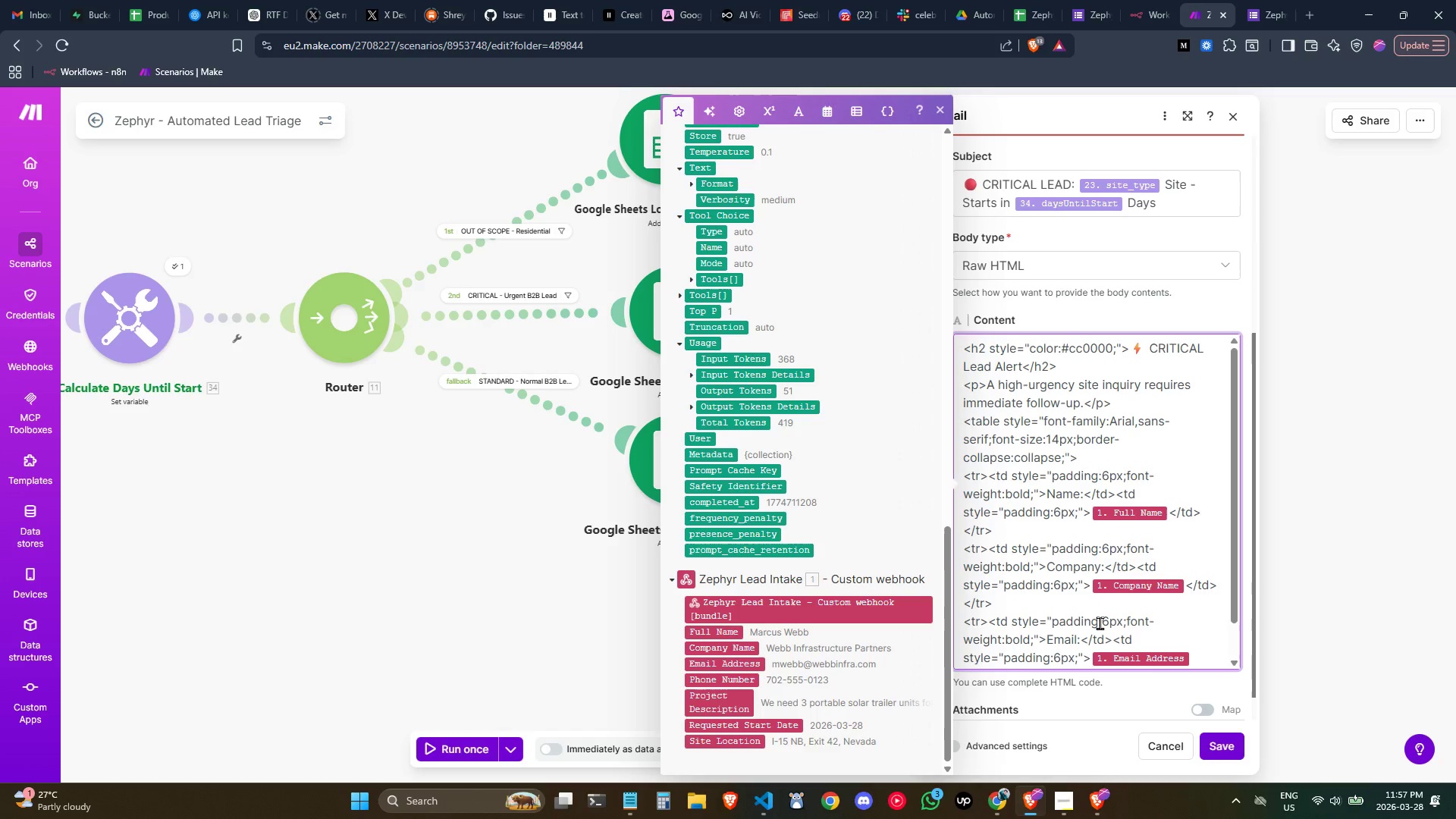 
scroll: coordinate [1100, 622], scroll_direction: down, amount: 5.0
 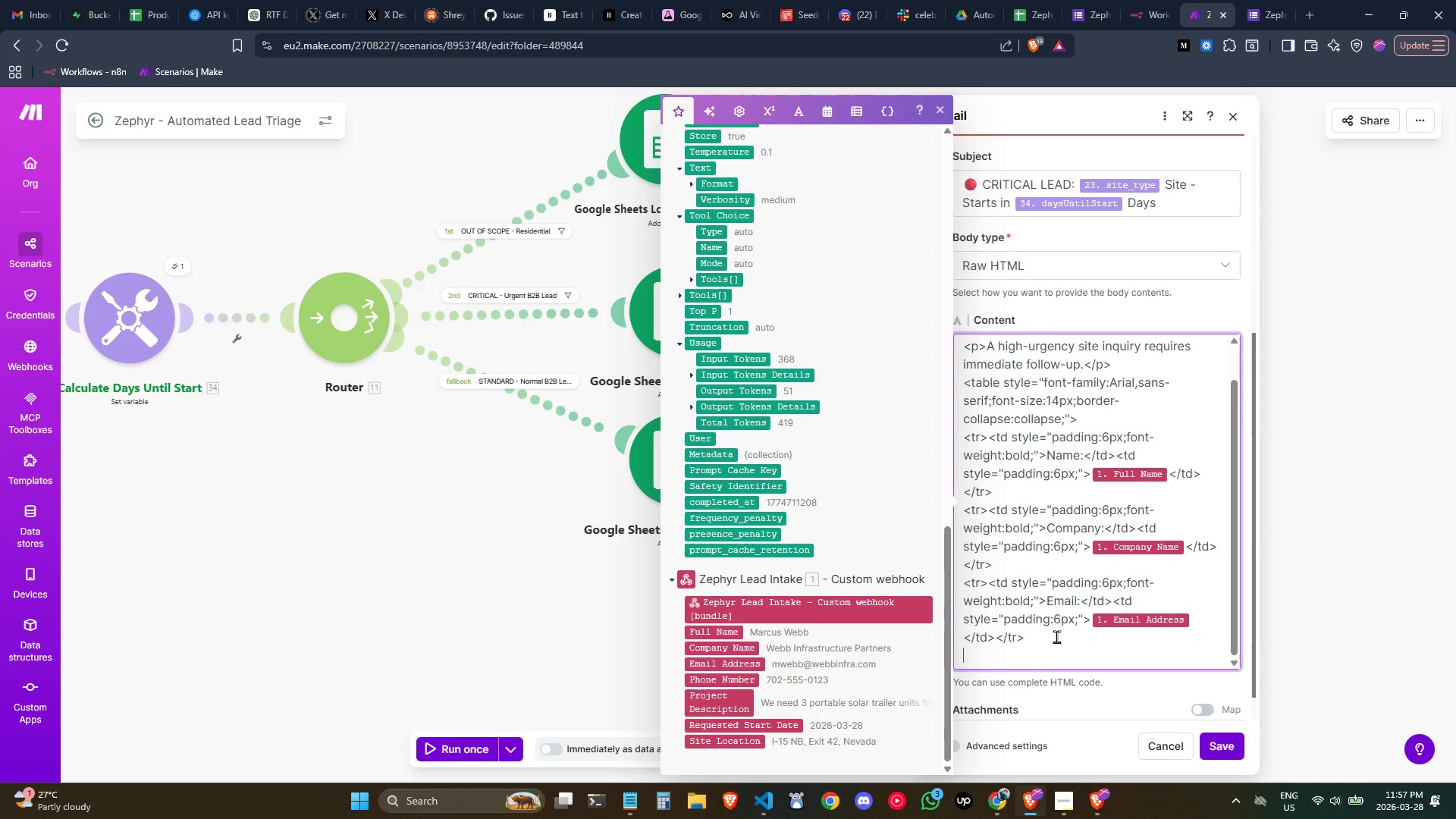 
left_click_drag(start_coordinate=[1056, 636], to_coordinate=[964, 589])
 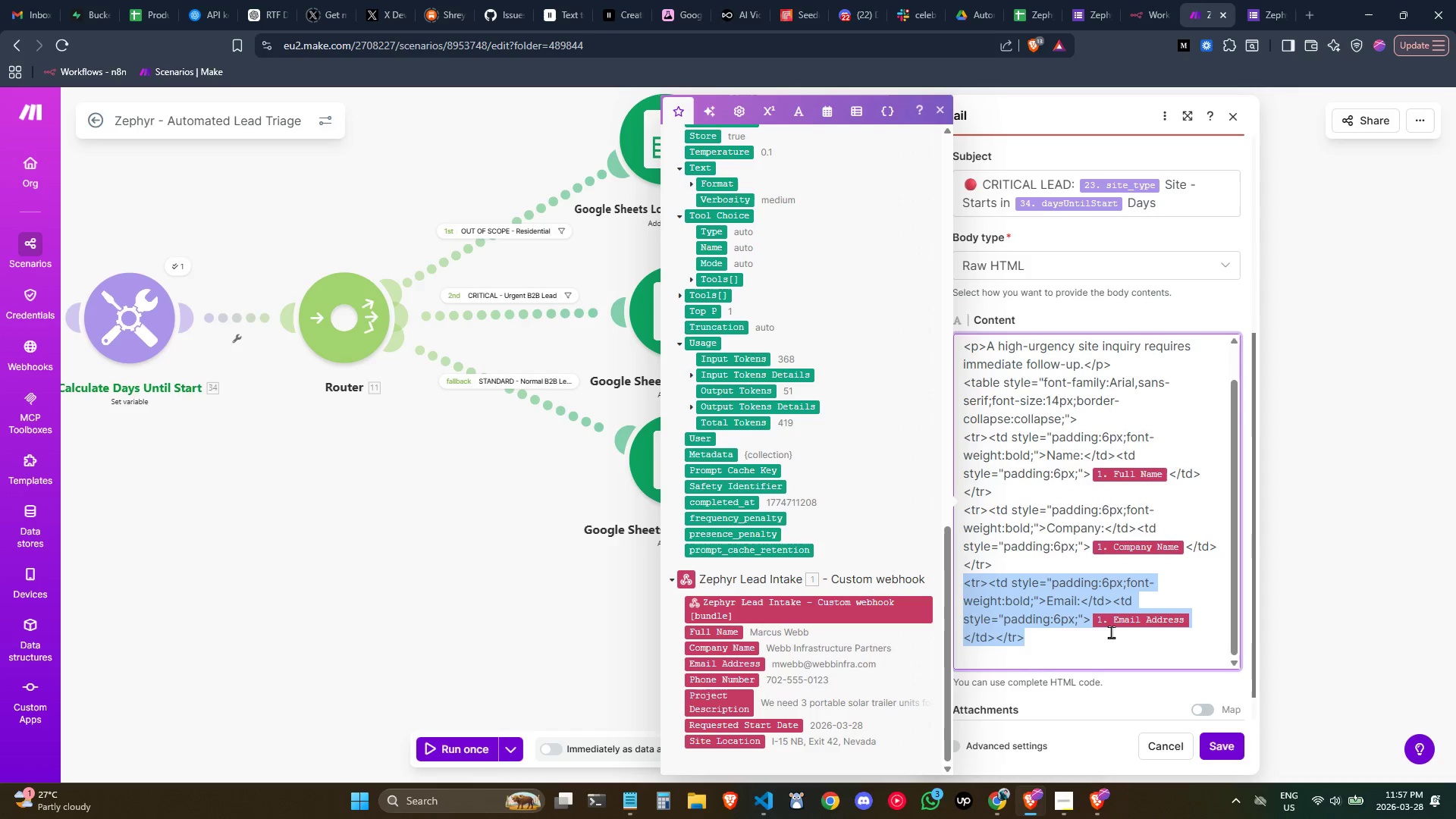 
key(Control+C)
 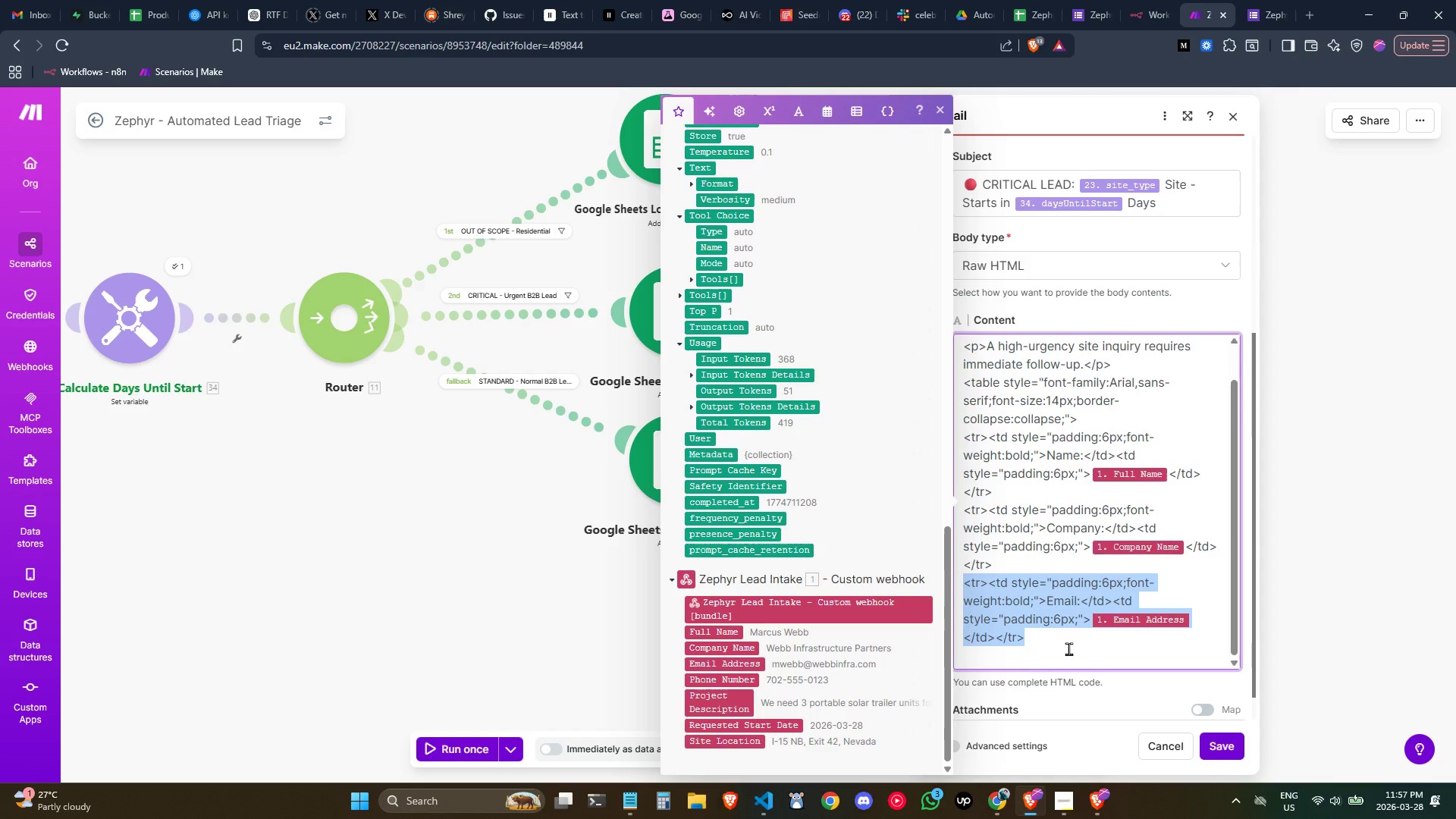 
key(Control+C)
 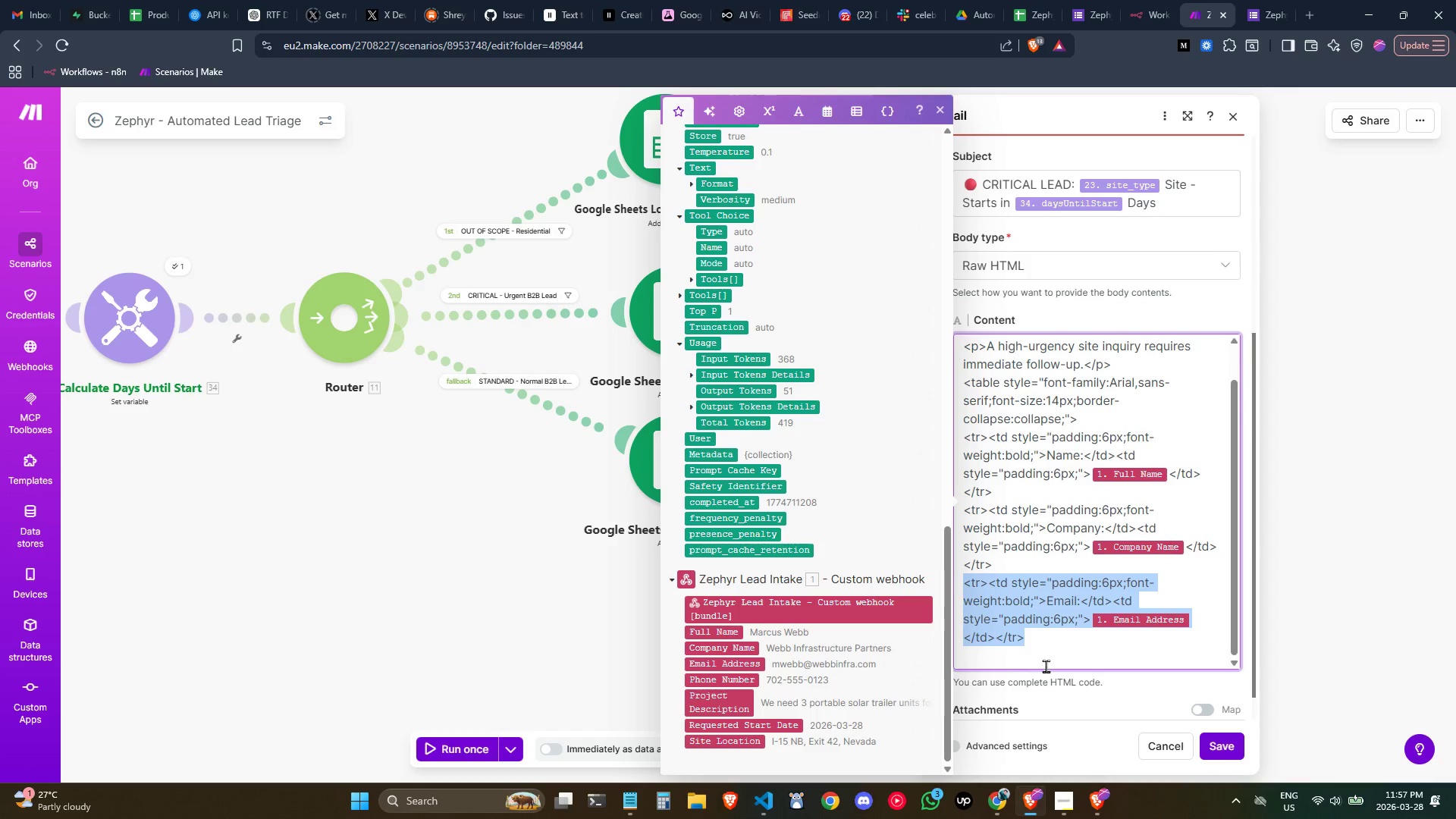 
key(Control+C)
 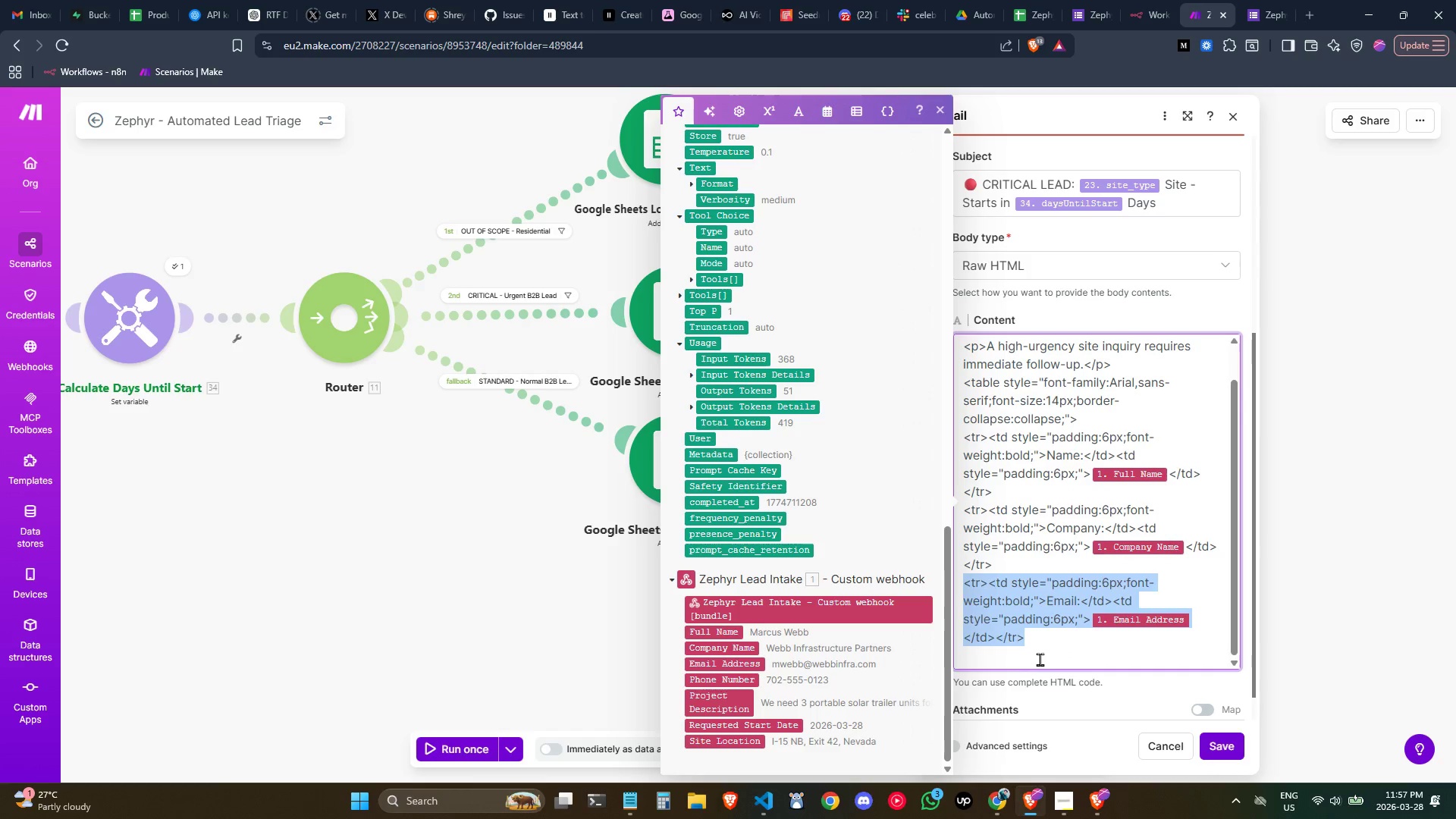 
left_click([1040, 659])
 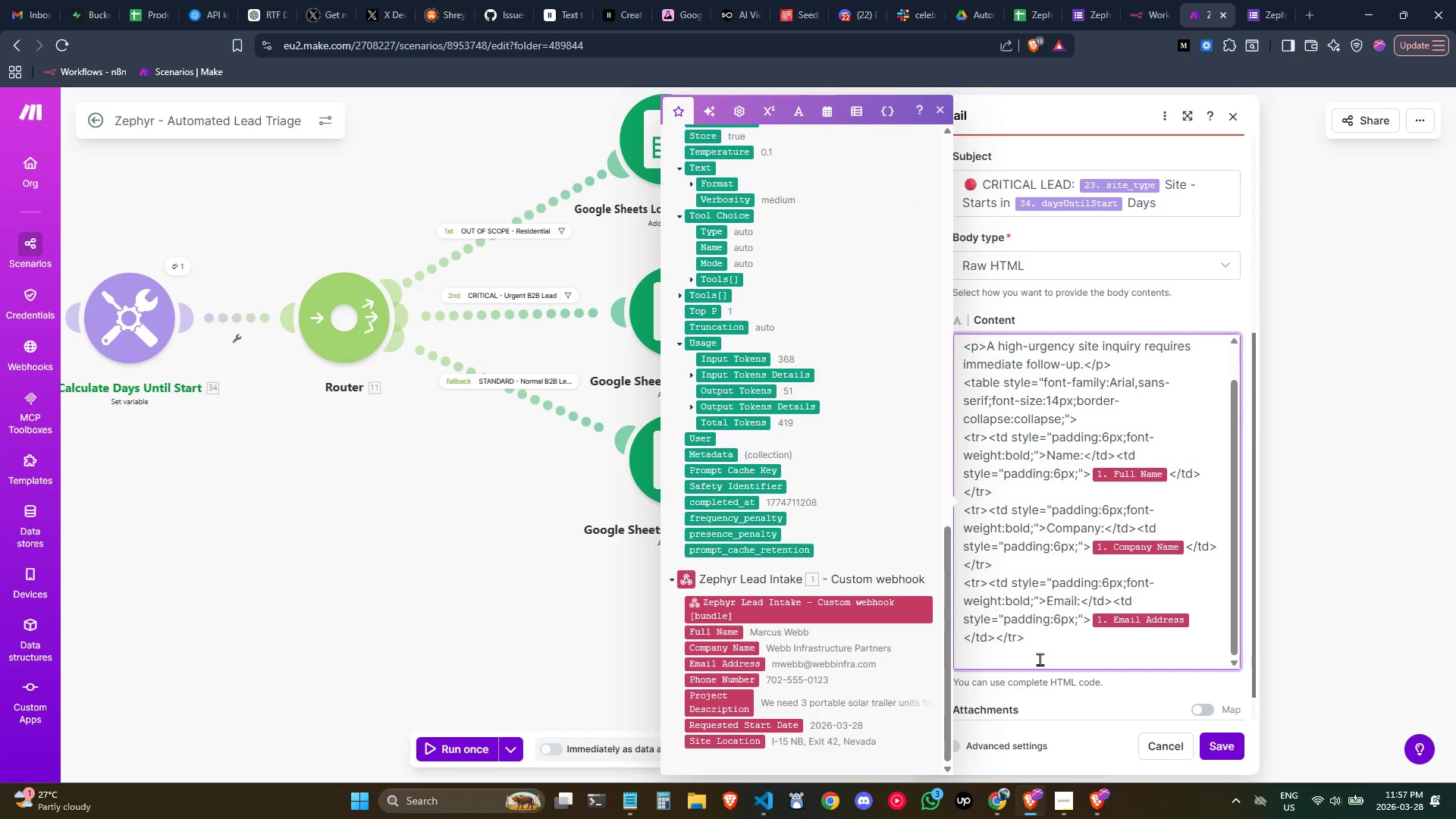 
key(Control+V)
 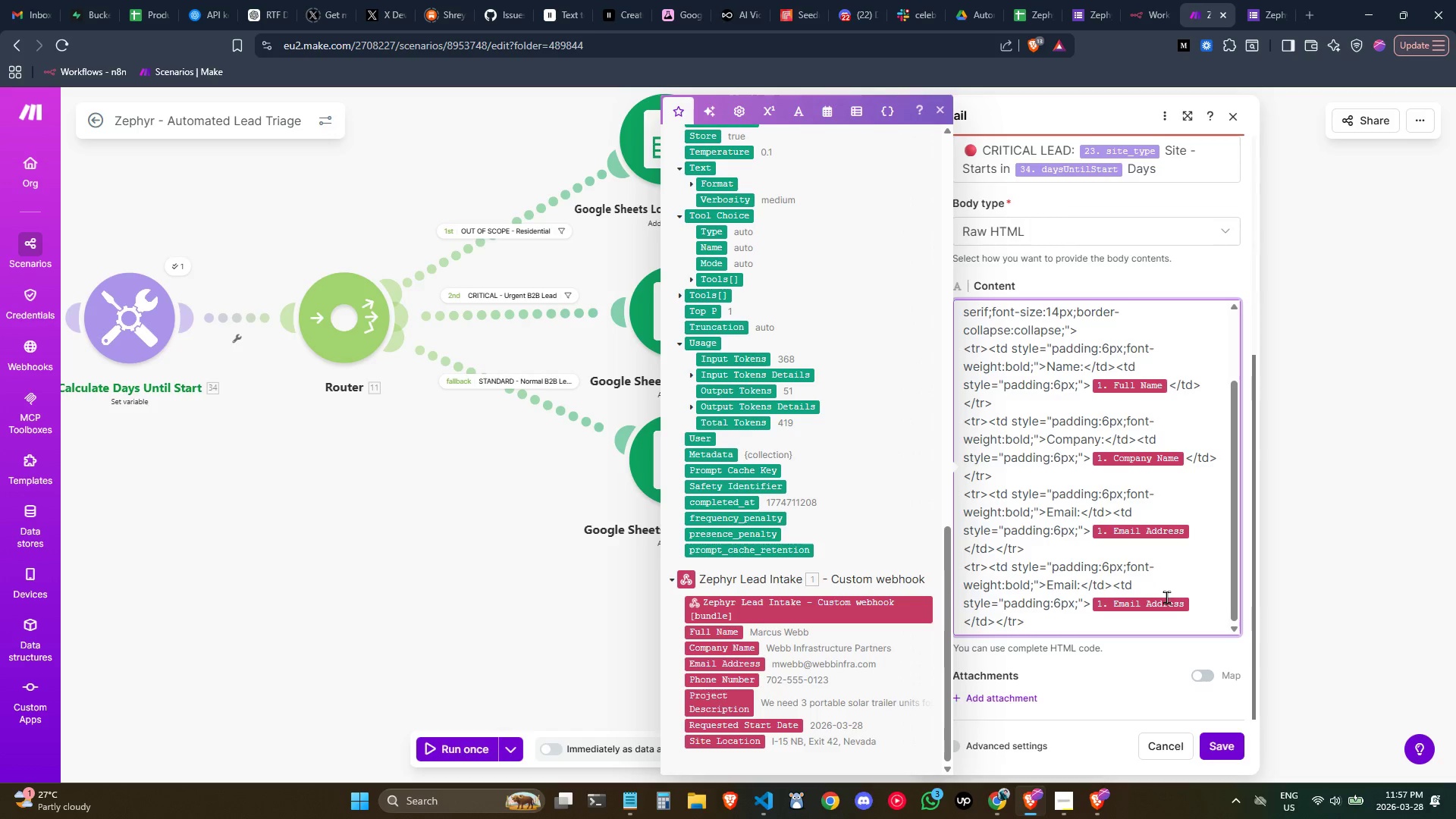 
left_click([1194, 604])
 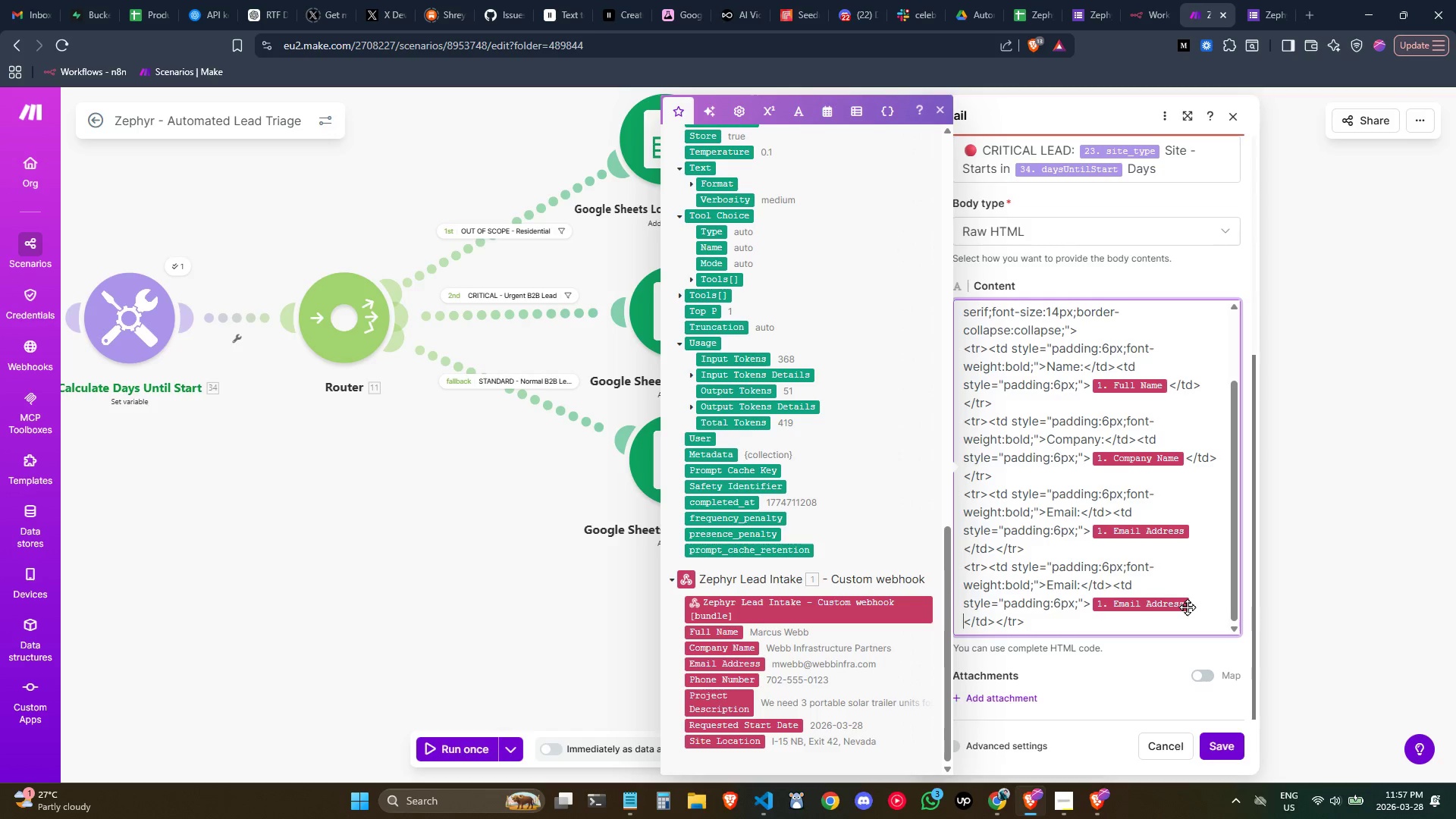 
key(ArrowLeft)
 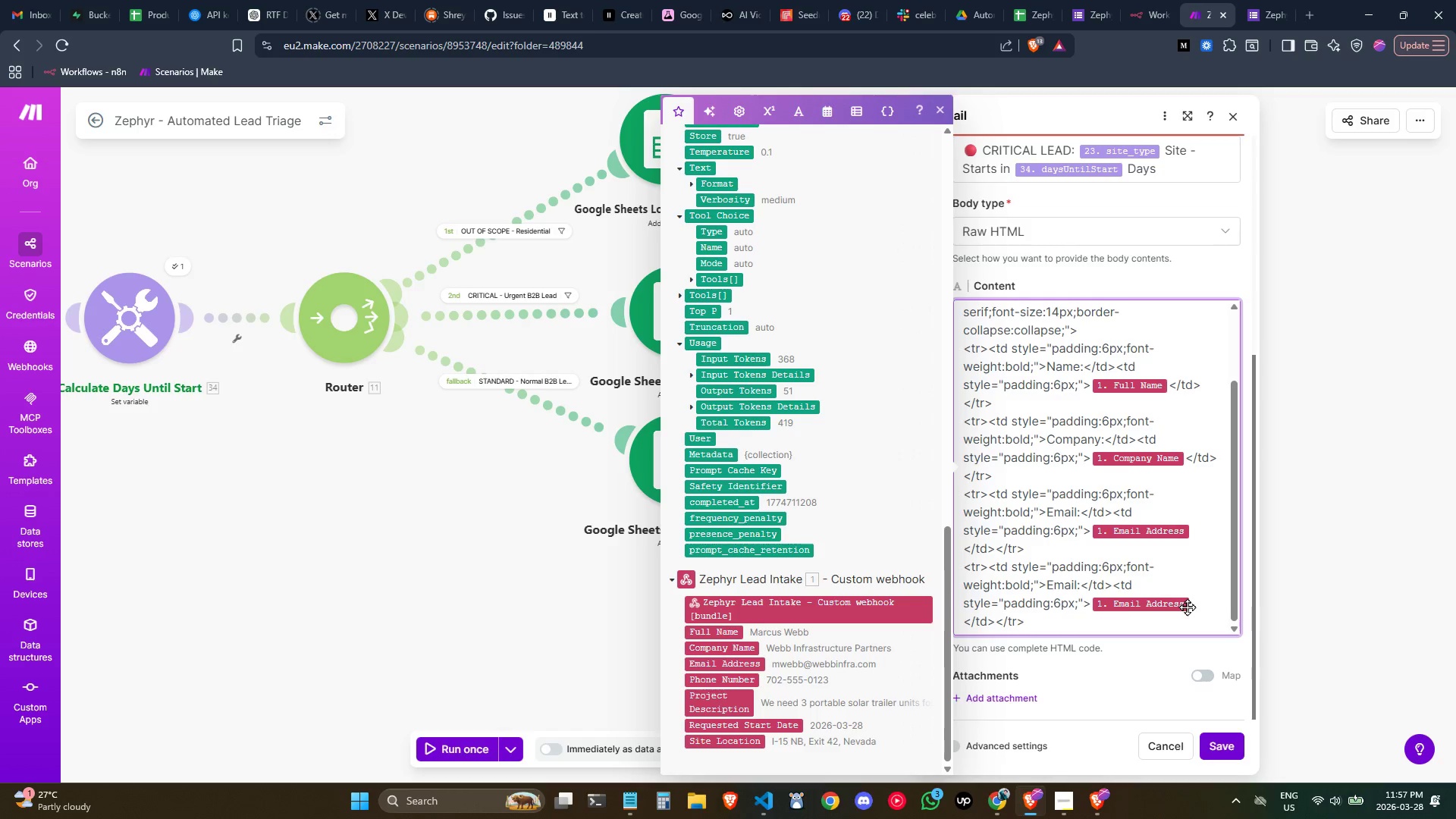 
key(ArrowRight)
 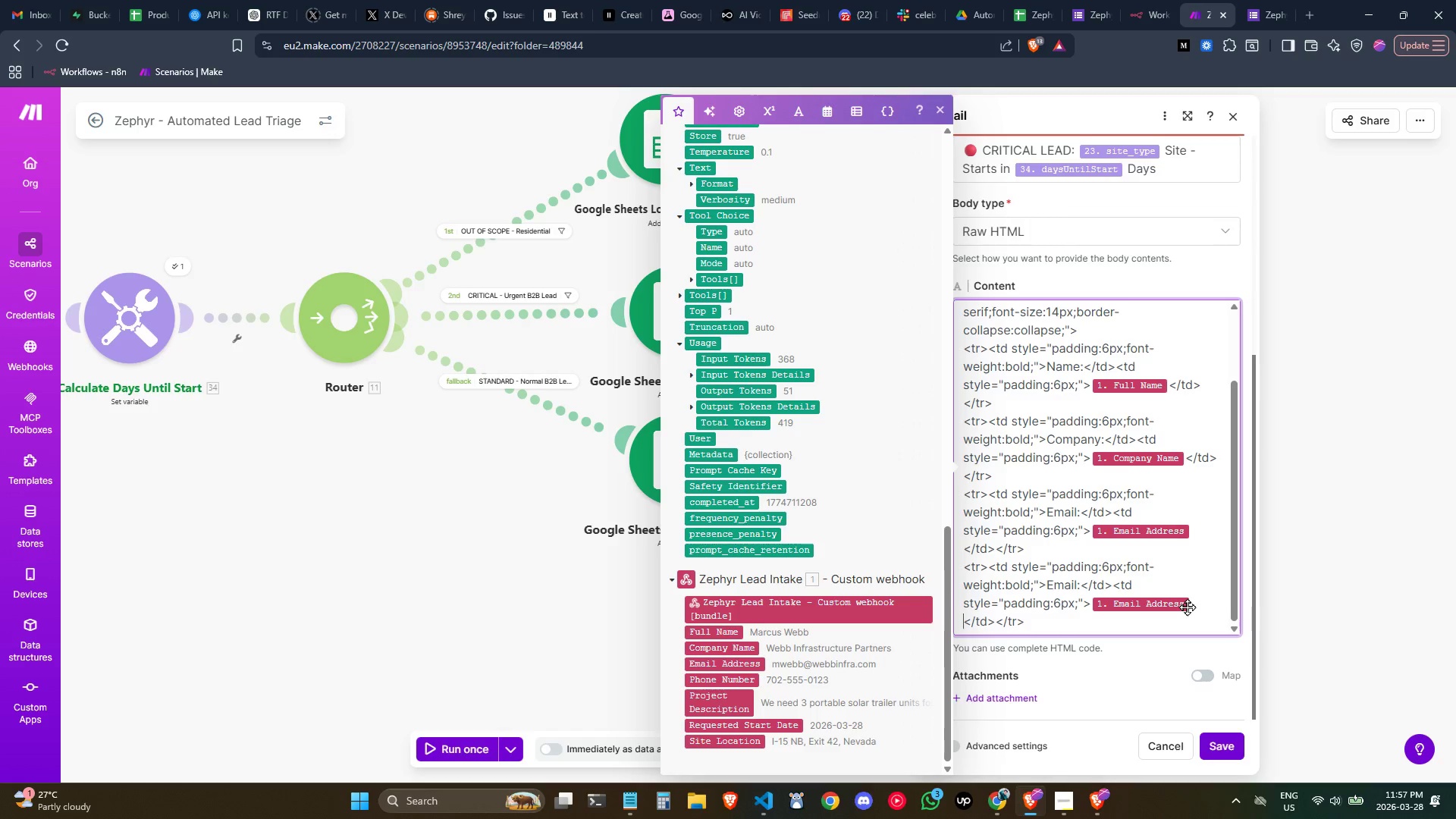 
key(Backspace)
 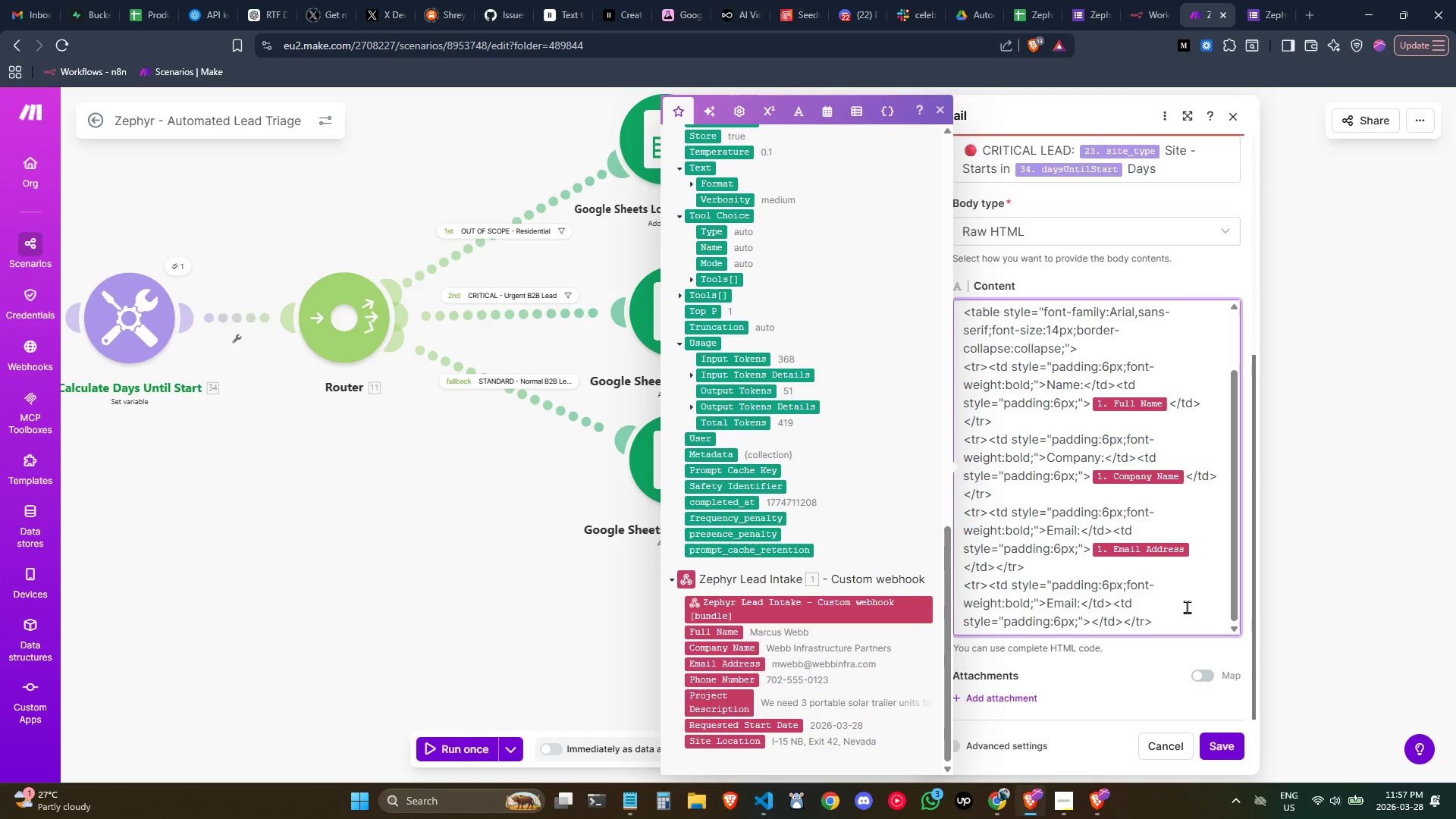 
wait(6.83)
 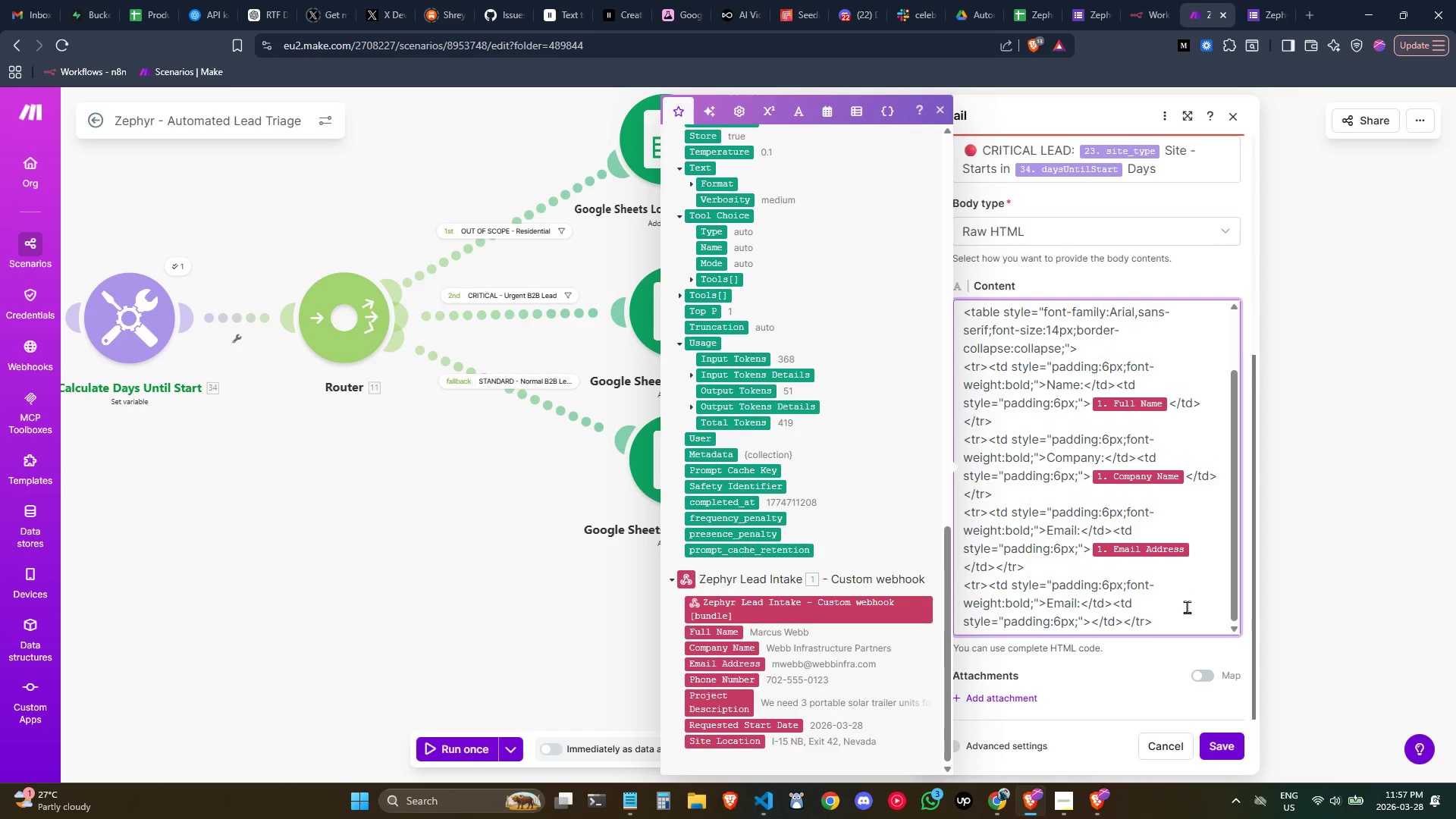 
double_click([1068, 605])
 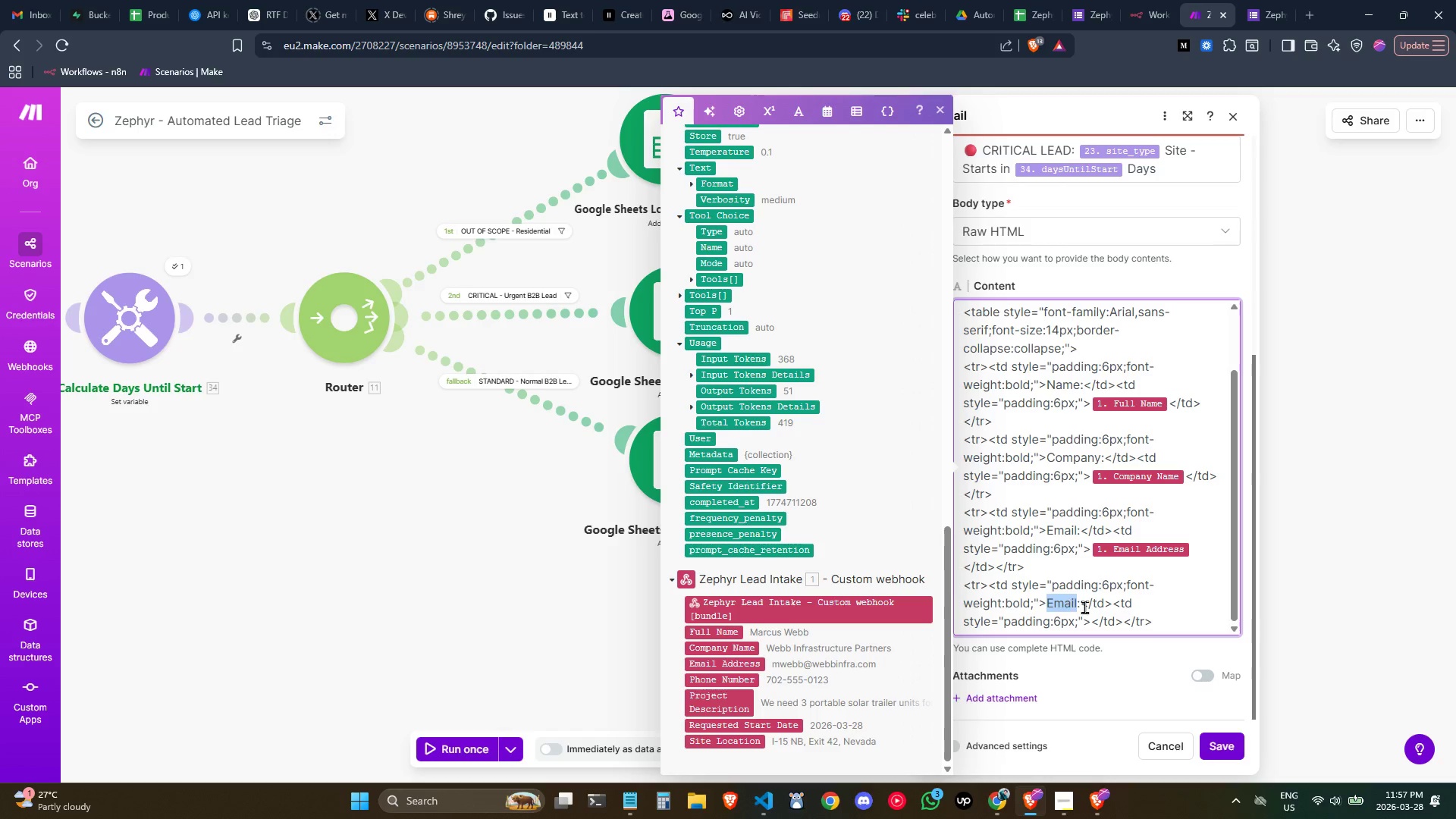 
type(Phone)
 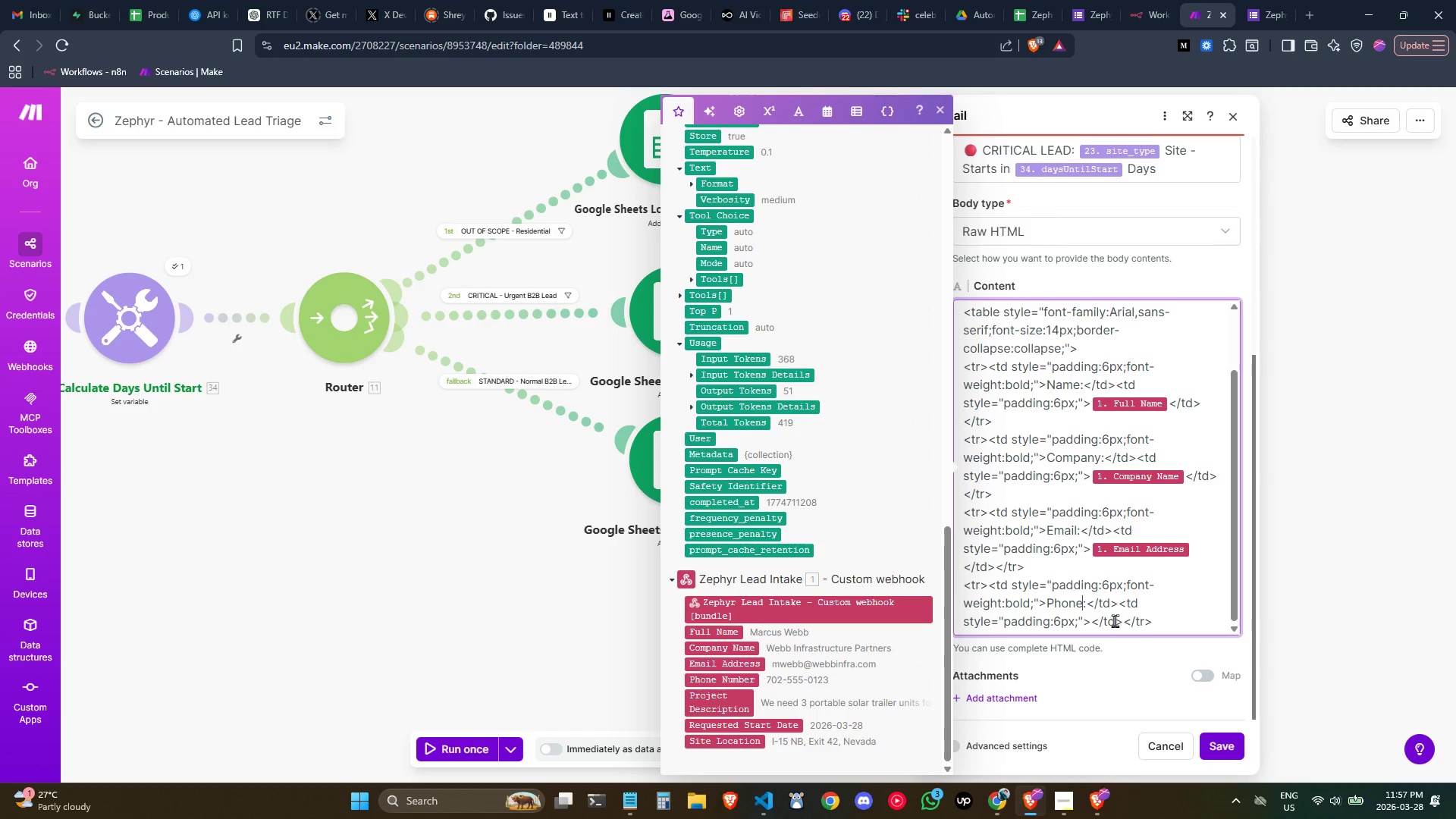 
left_click([1090, 620])
 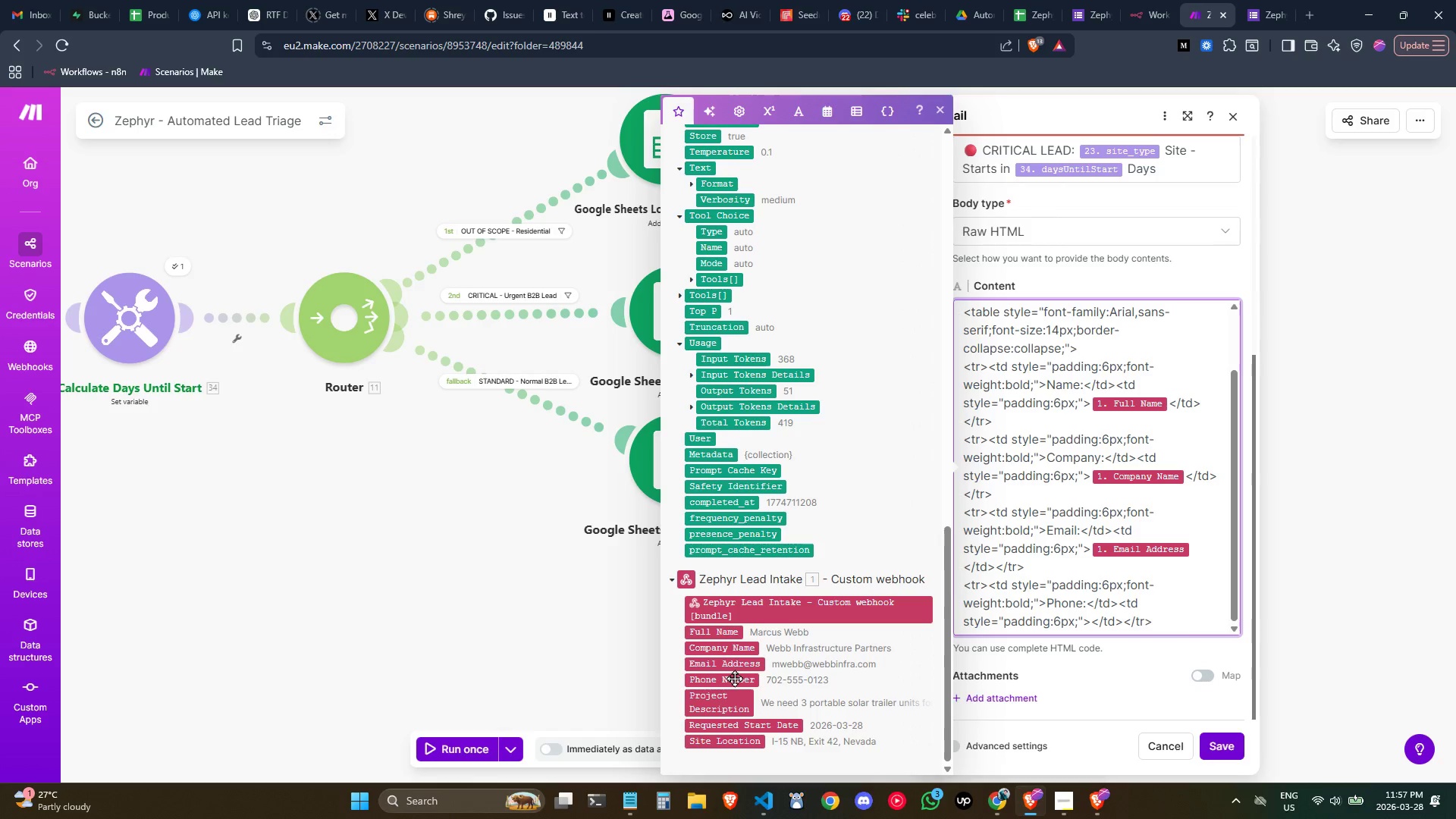 
left_click_drag(start_coordinate=[734, 679], to_coordinate=[1094, 632])
 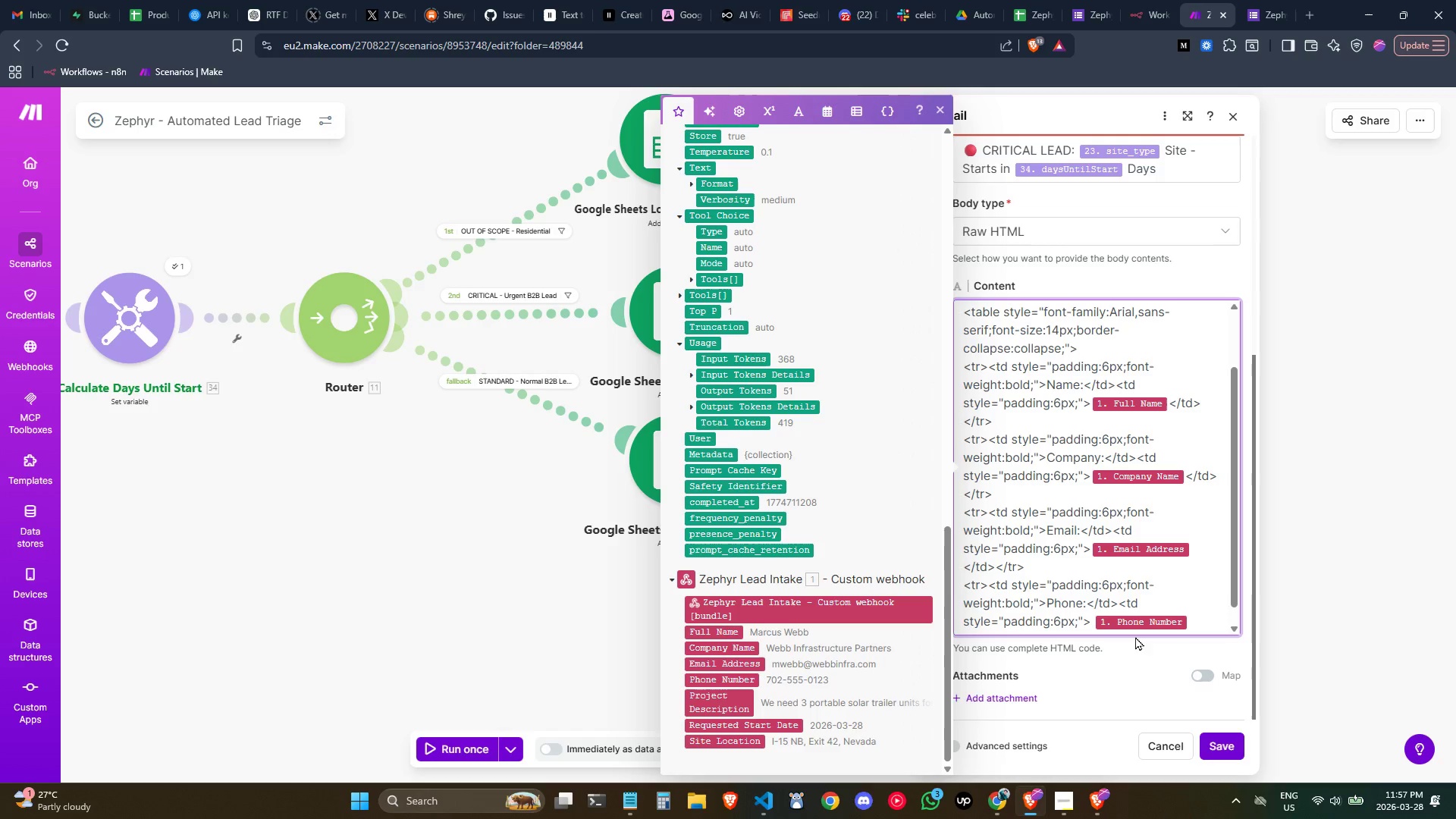 
scroll: coordinate [1143, 577], scroll_direction: down, amount: 1.0
 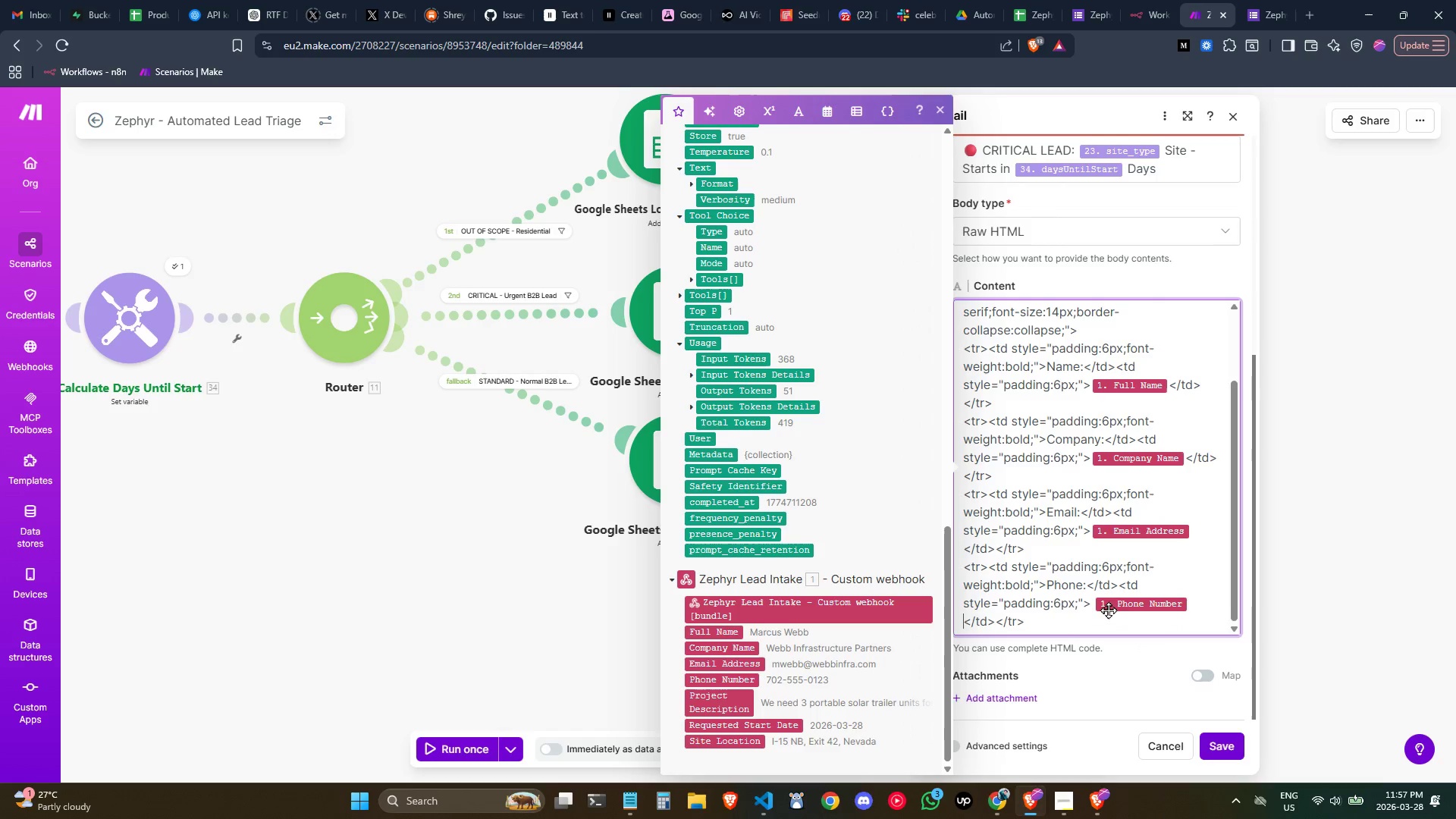 
left_click([1095, 603])
 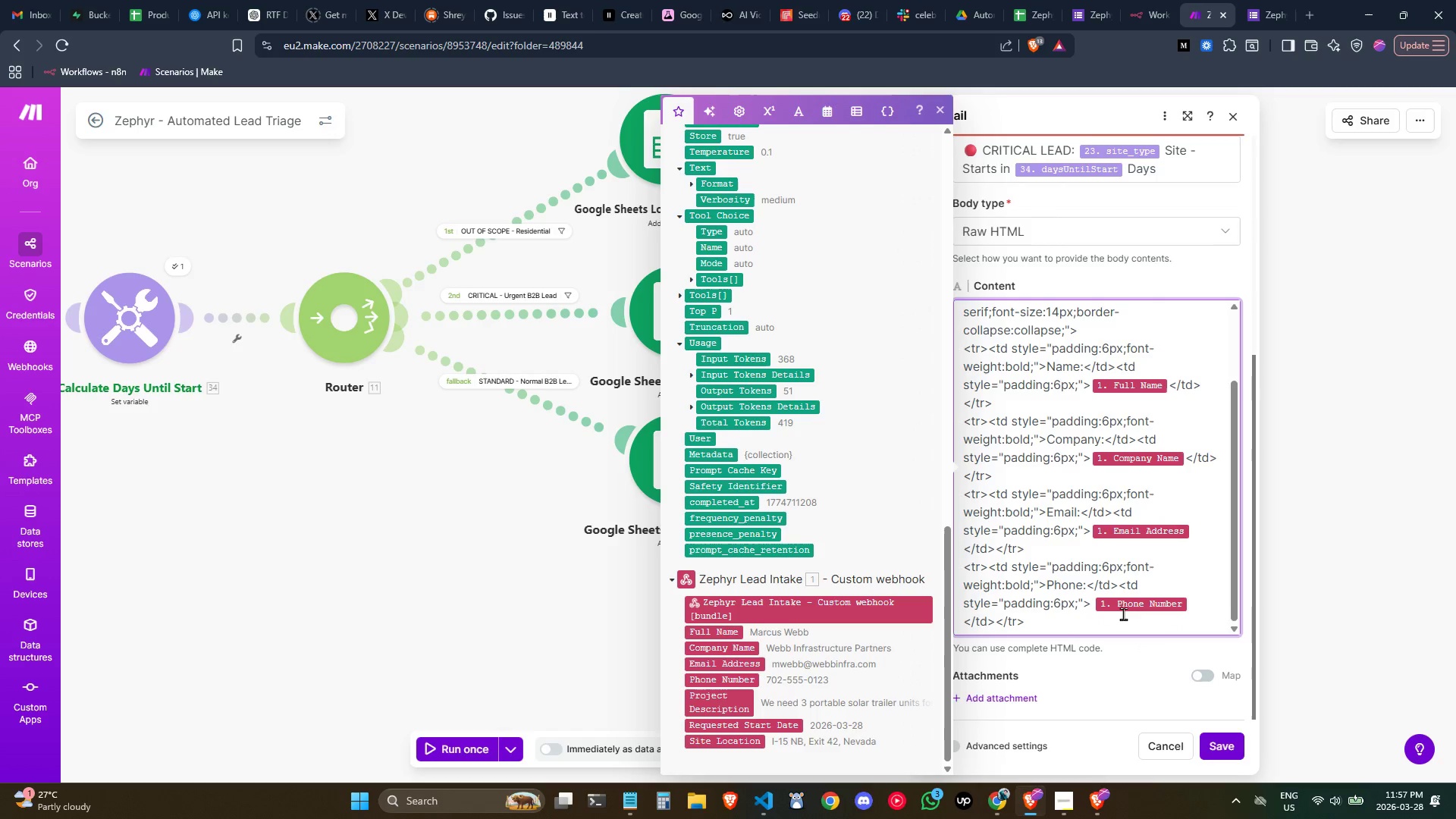 
key(Backspace)
 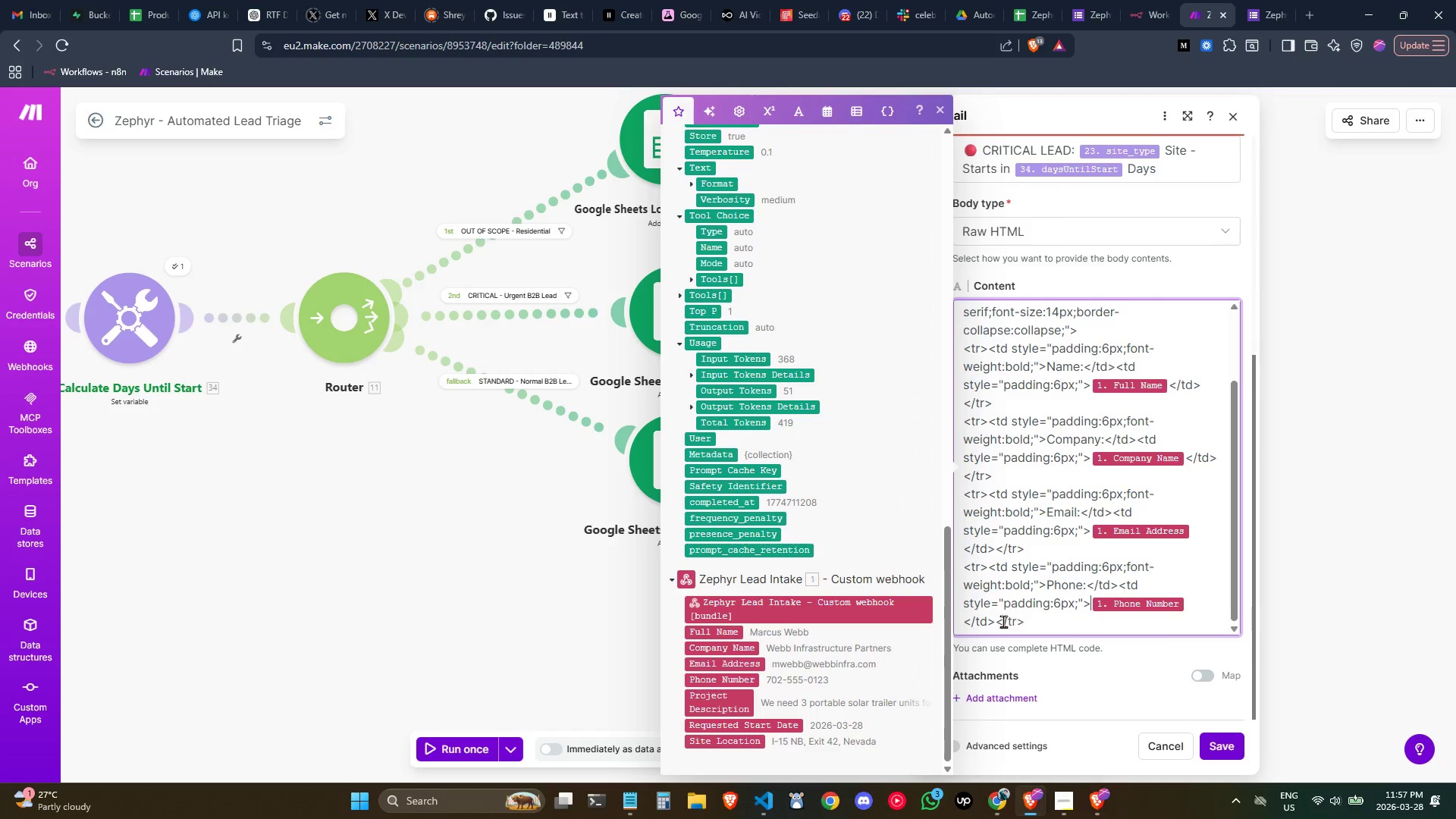 
left_click([965, 625])
 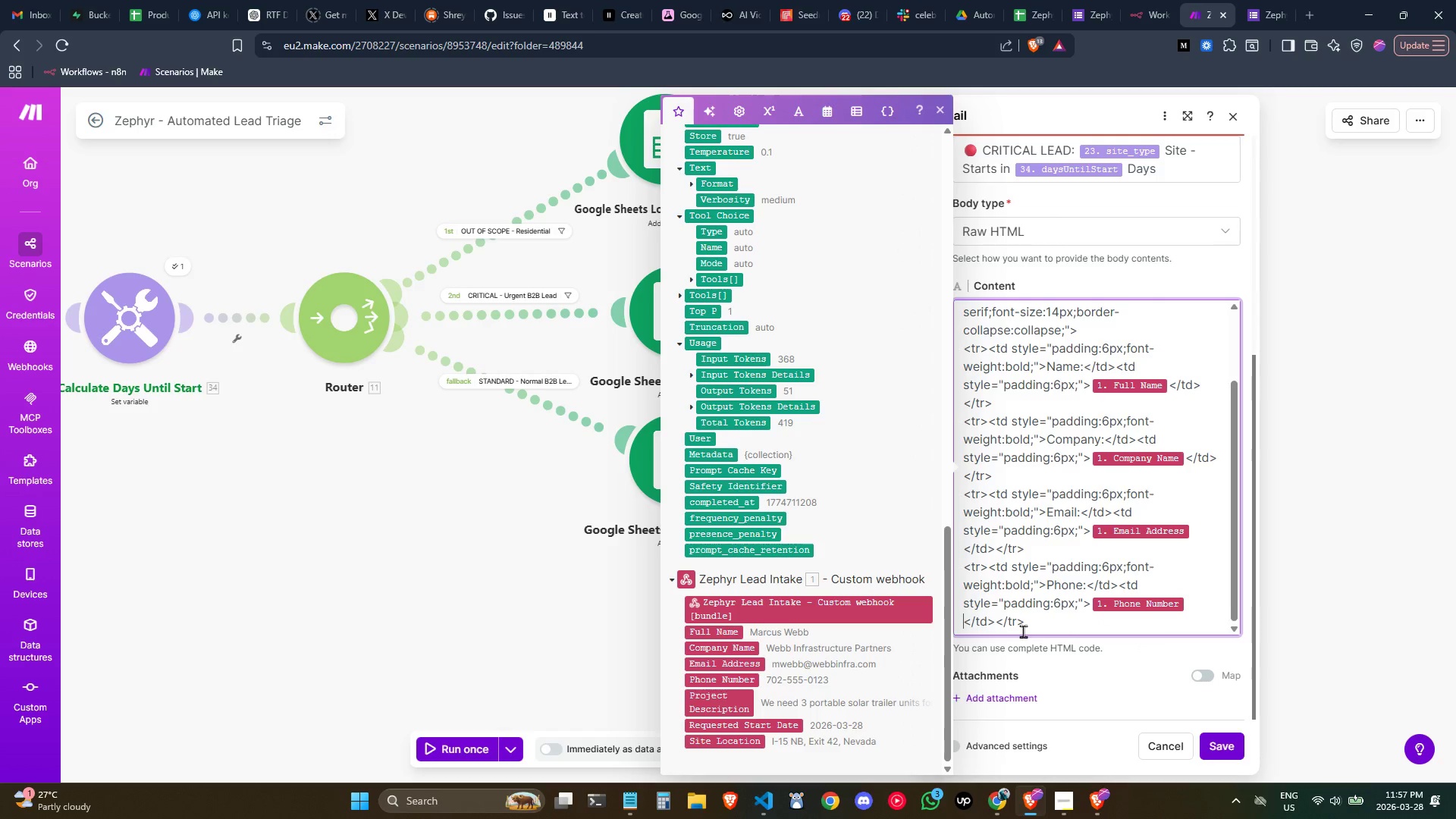 
key(Backspace)
 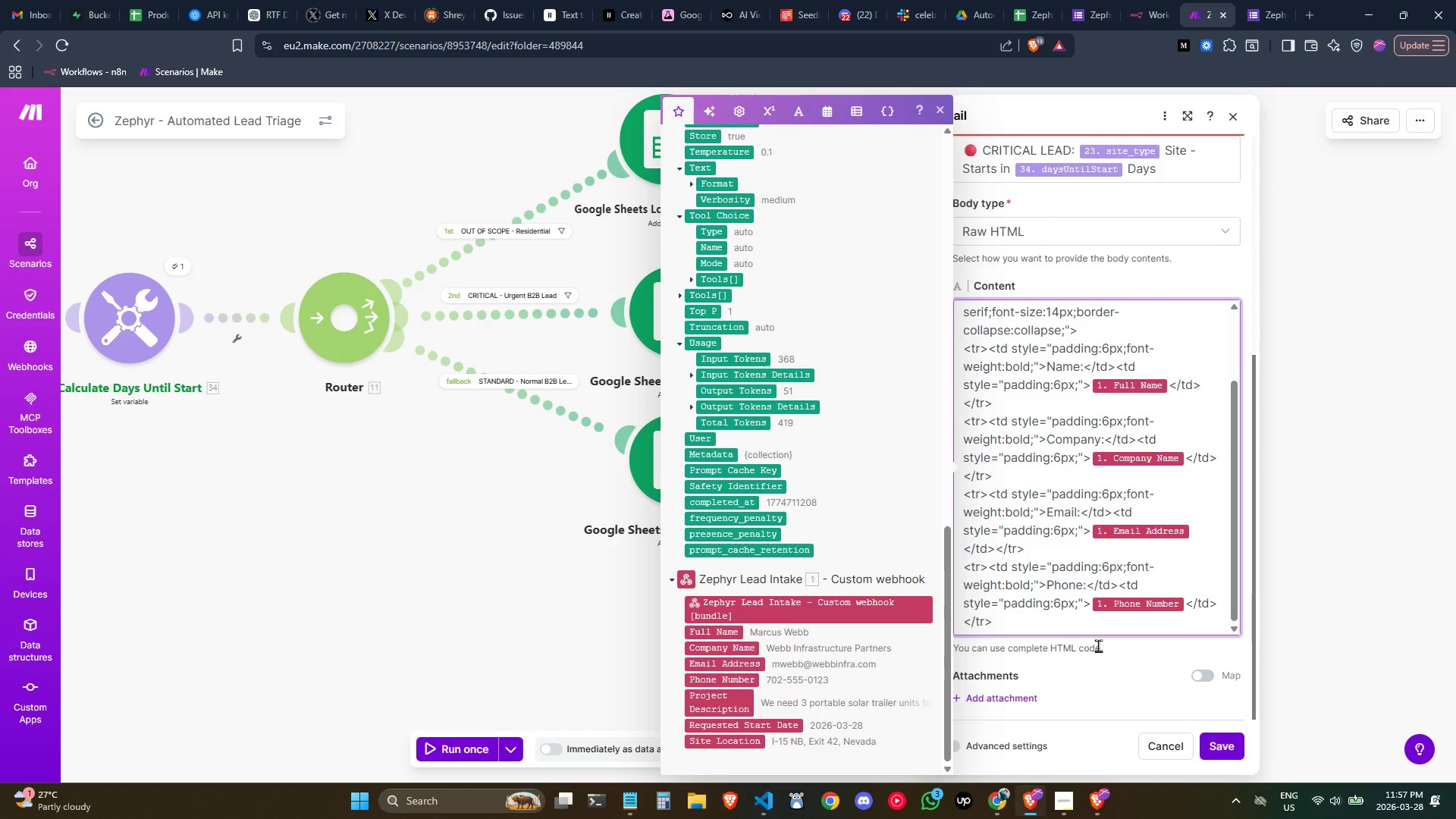 
left_click([1084, 630])
 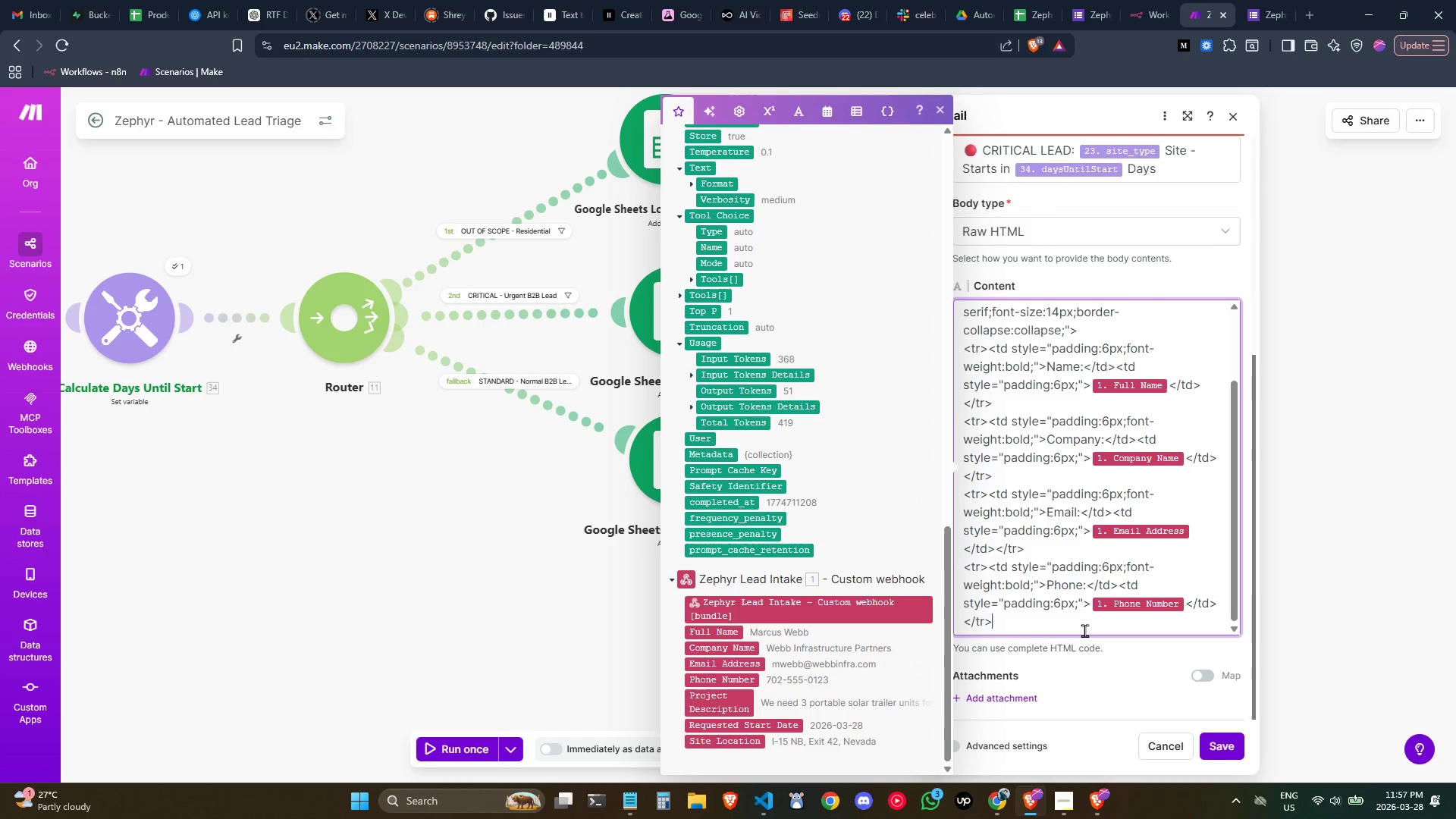 
scroll: coordinate [1084, 630], scroll_direction: down, amount: 1.0
 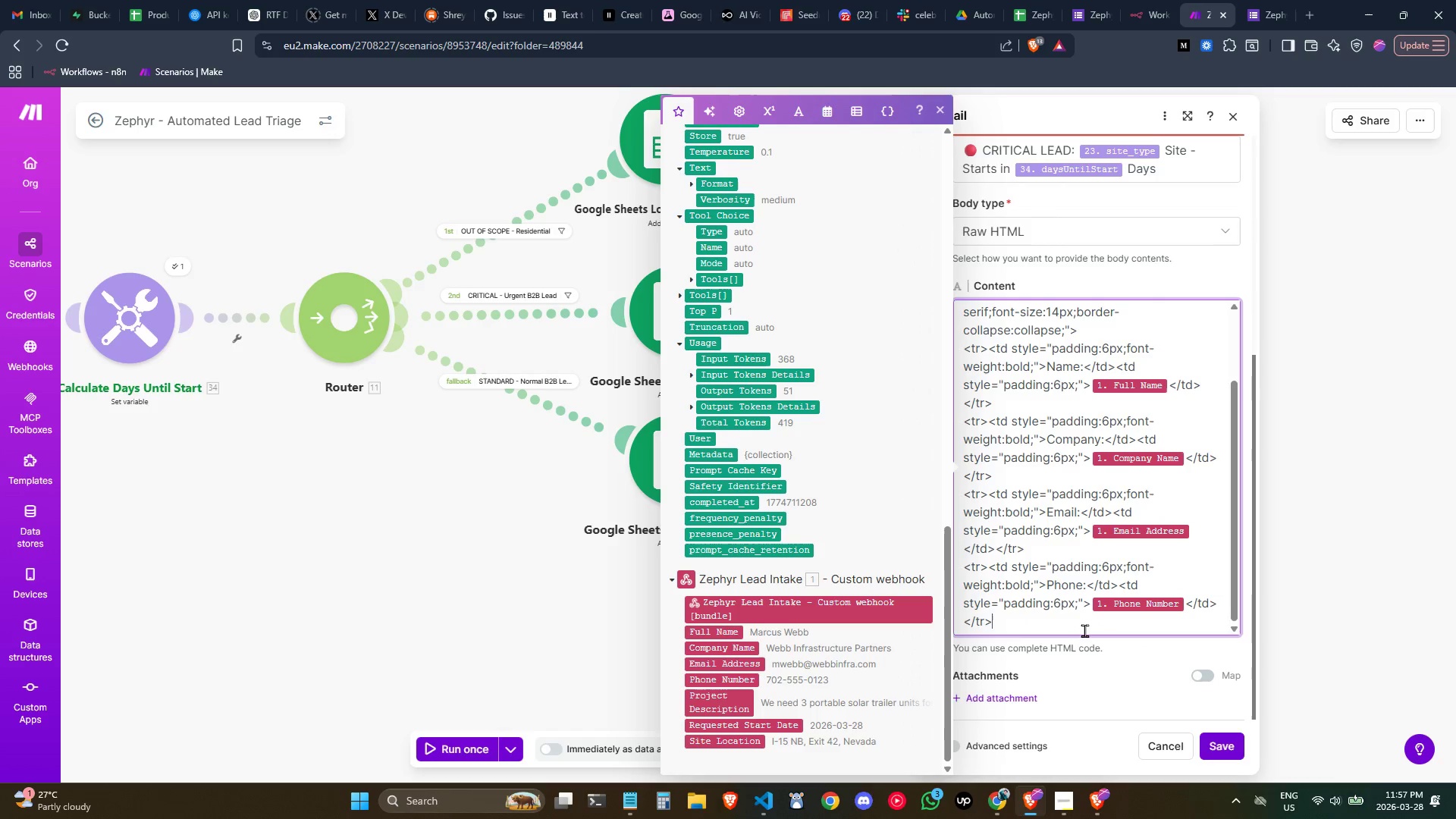 
left_click_drag(start_coordinate=[1060, 627], to_coordinate=[962, 567])
 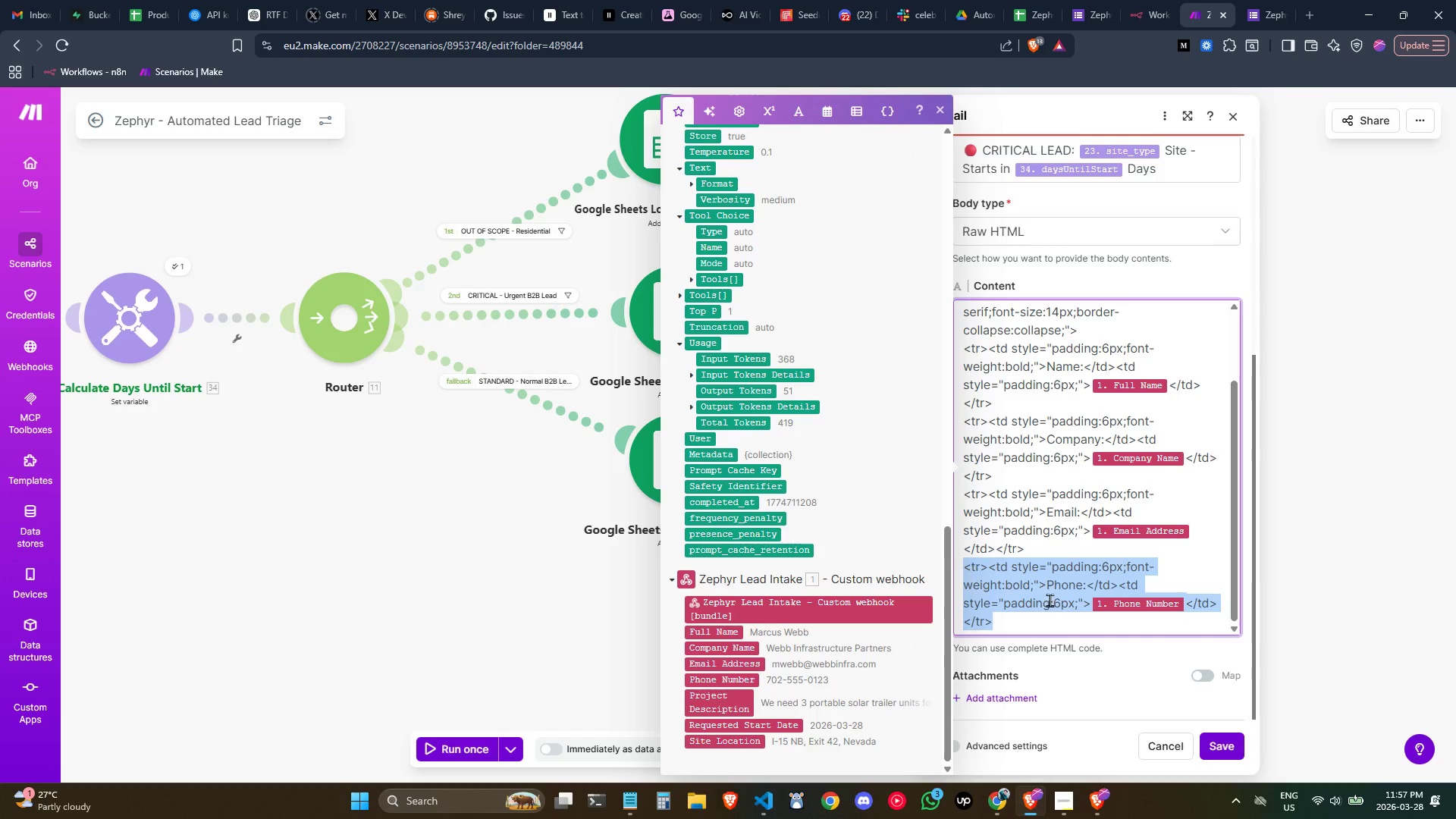 
key(Control+C)
 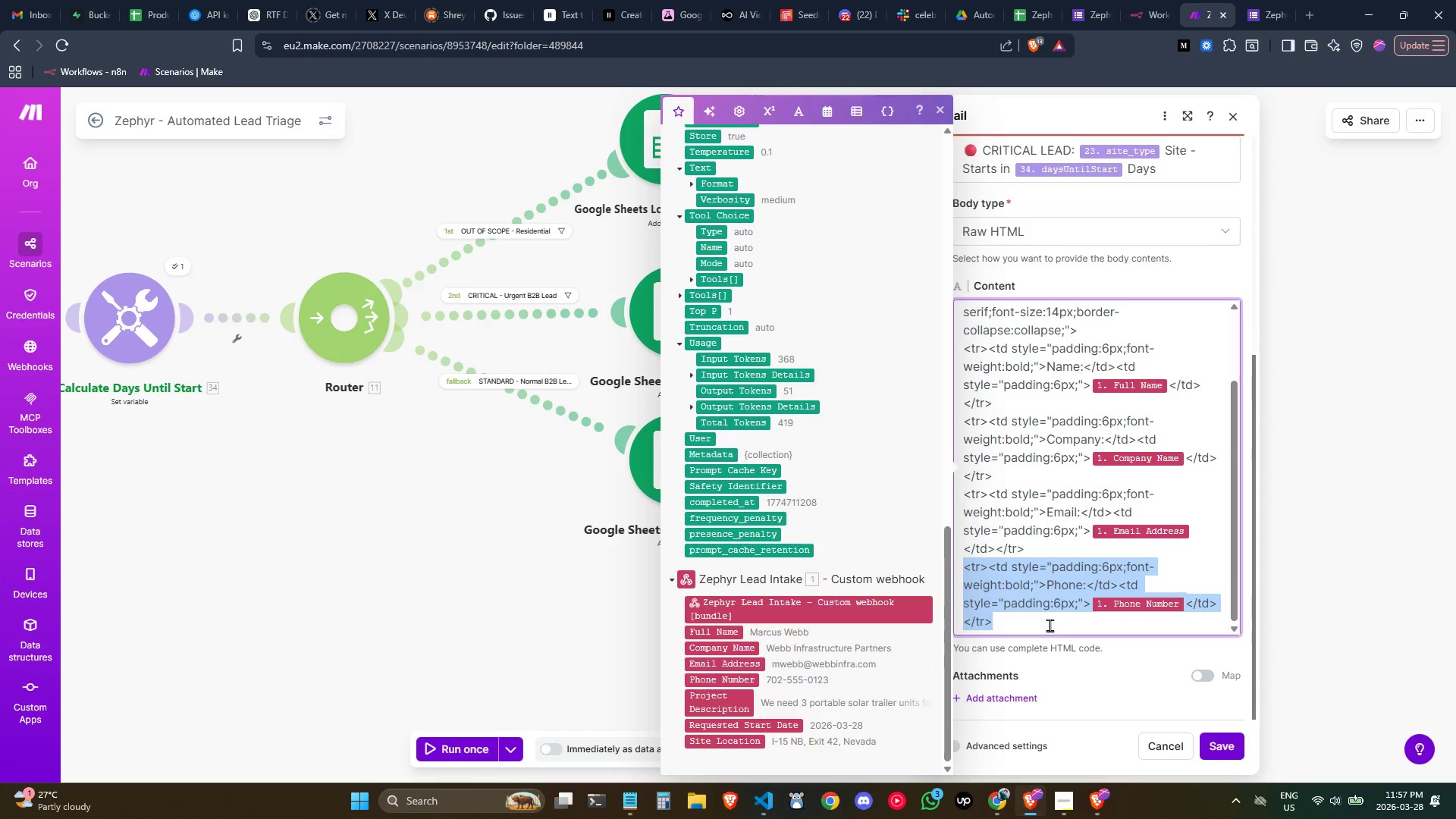 
key(Control+C)
 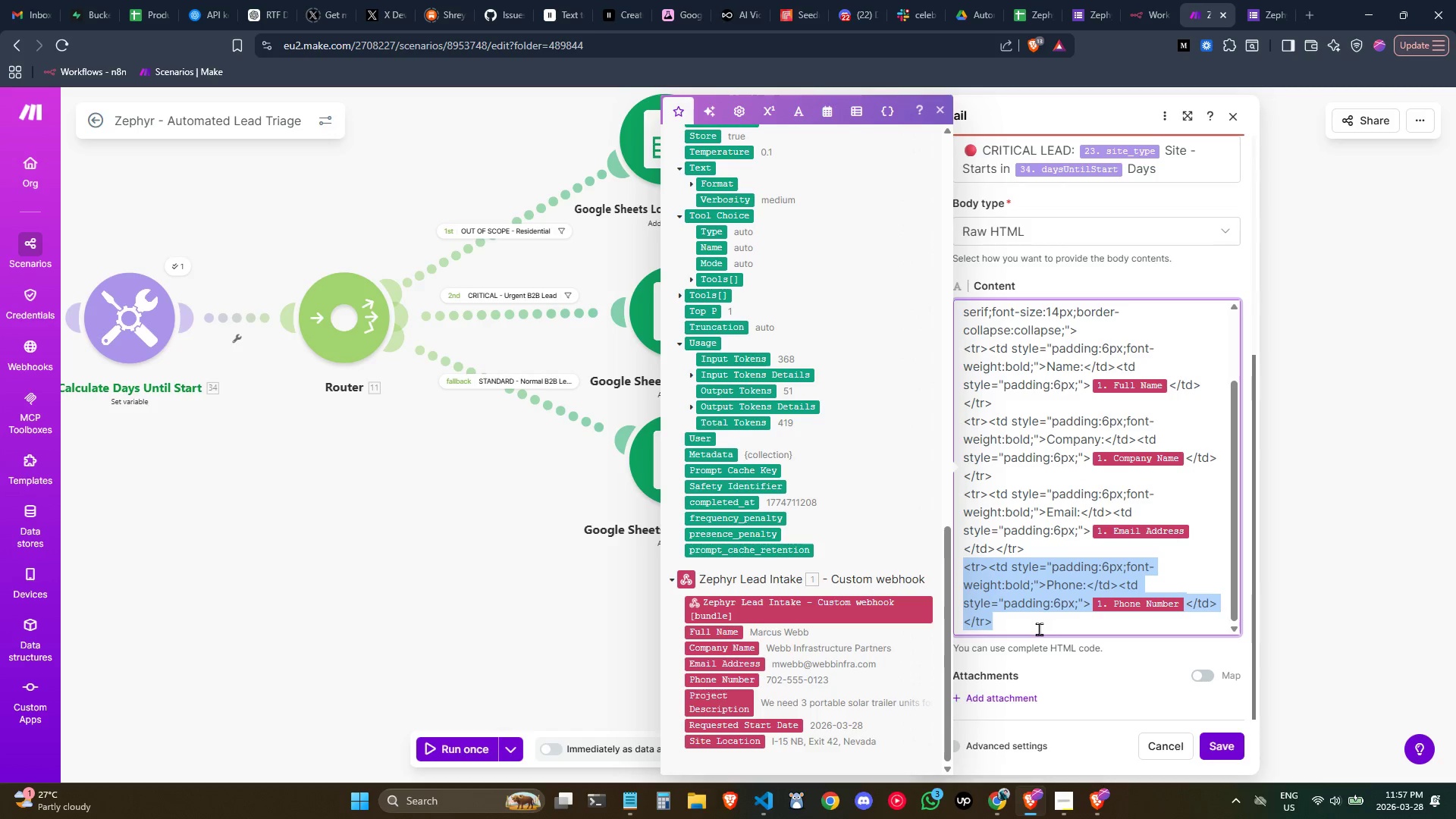 
key(Control+C)
 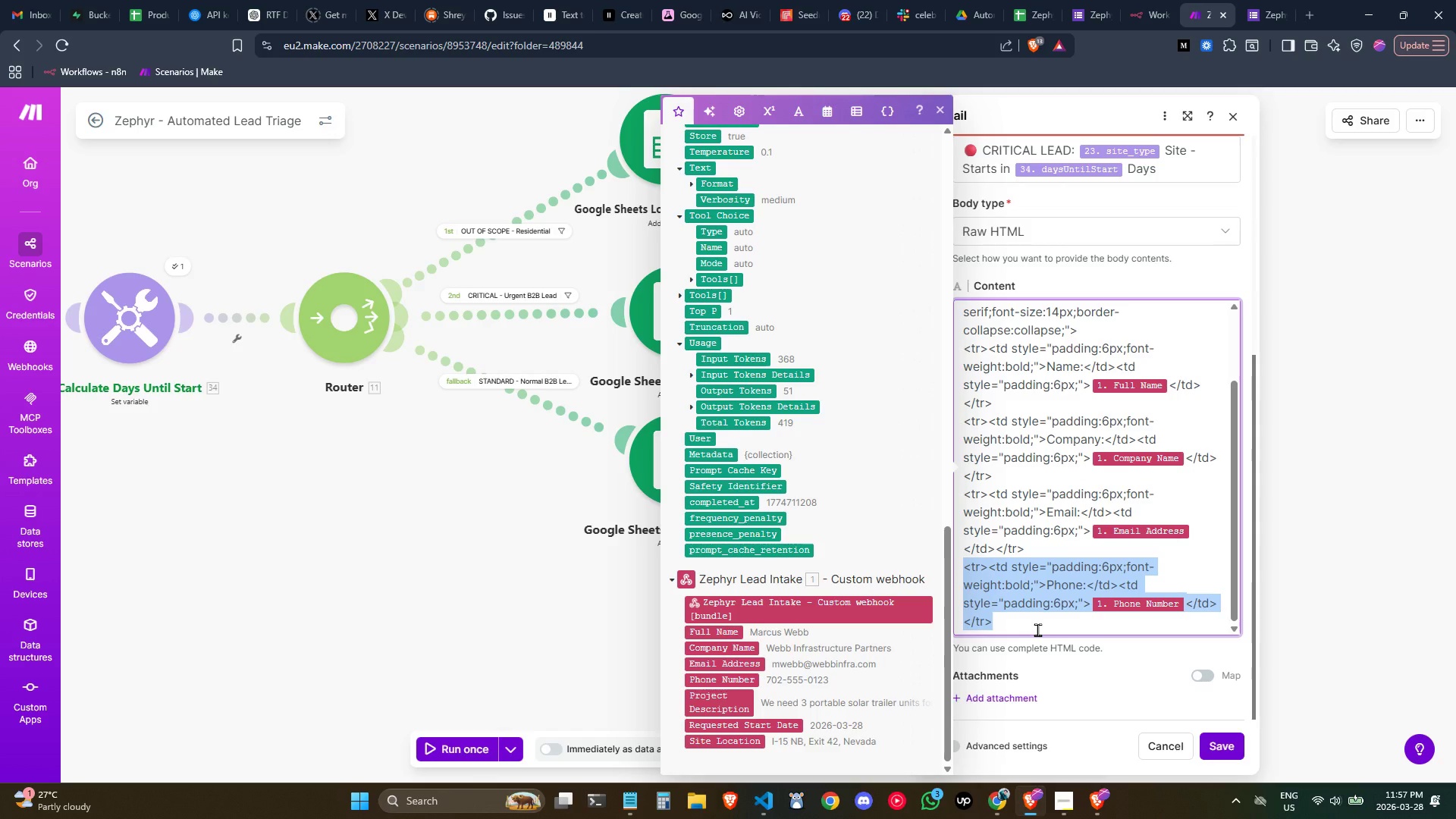 
key(Control+C)
 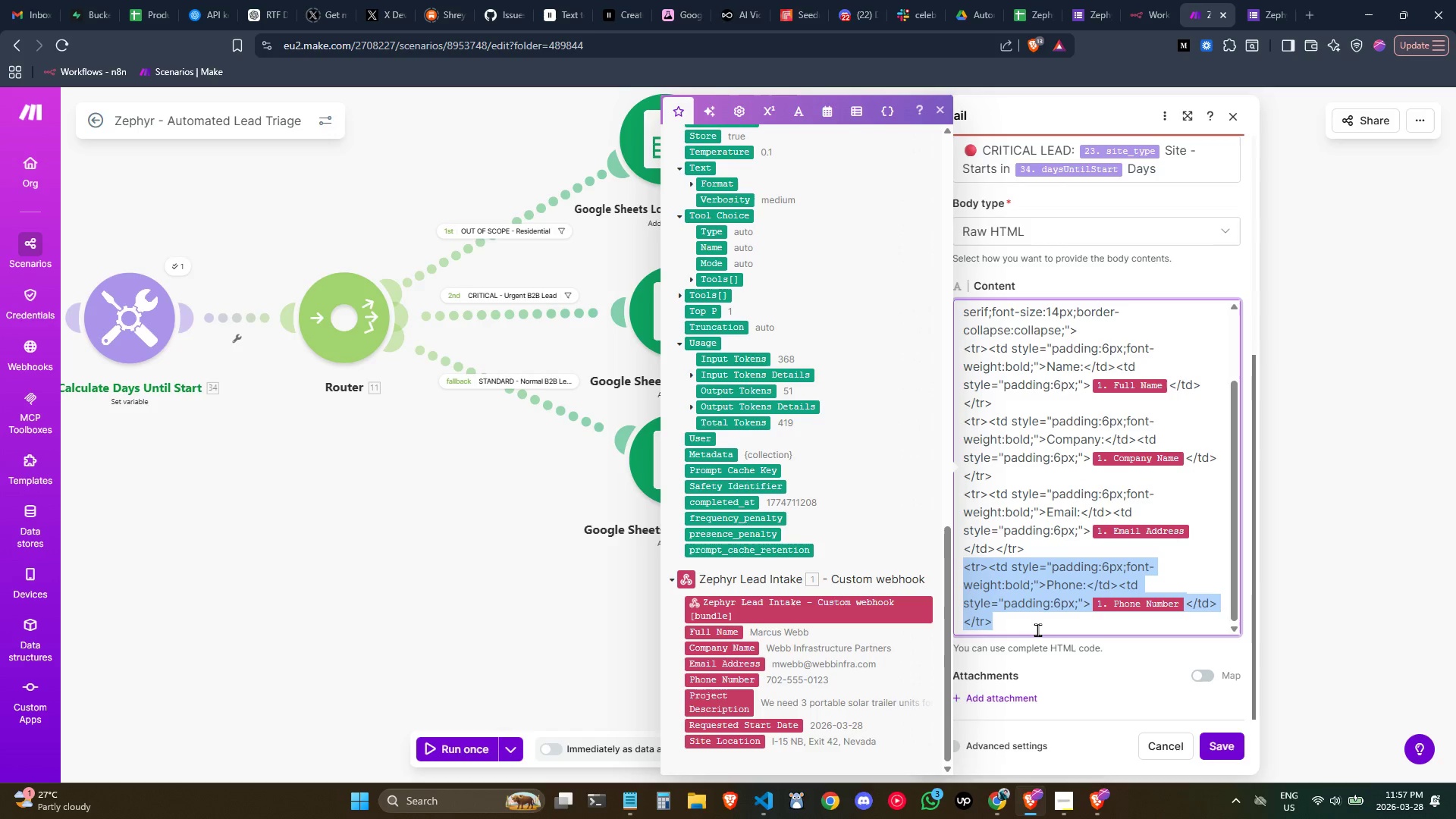 
key(Control+C)
 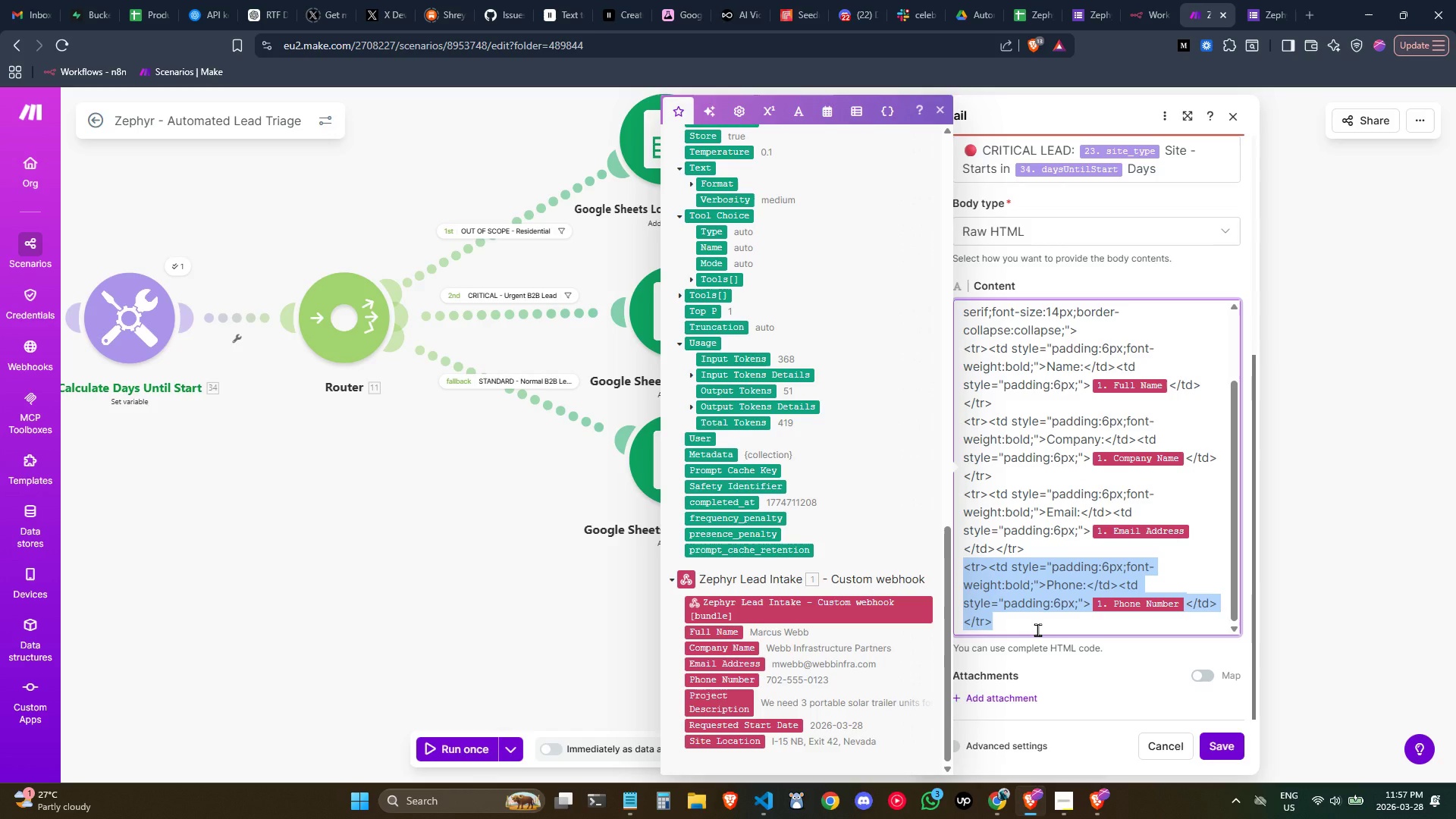 
key(Control+C)
 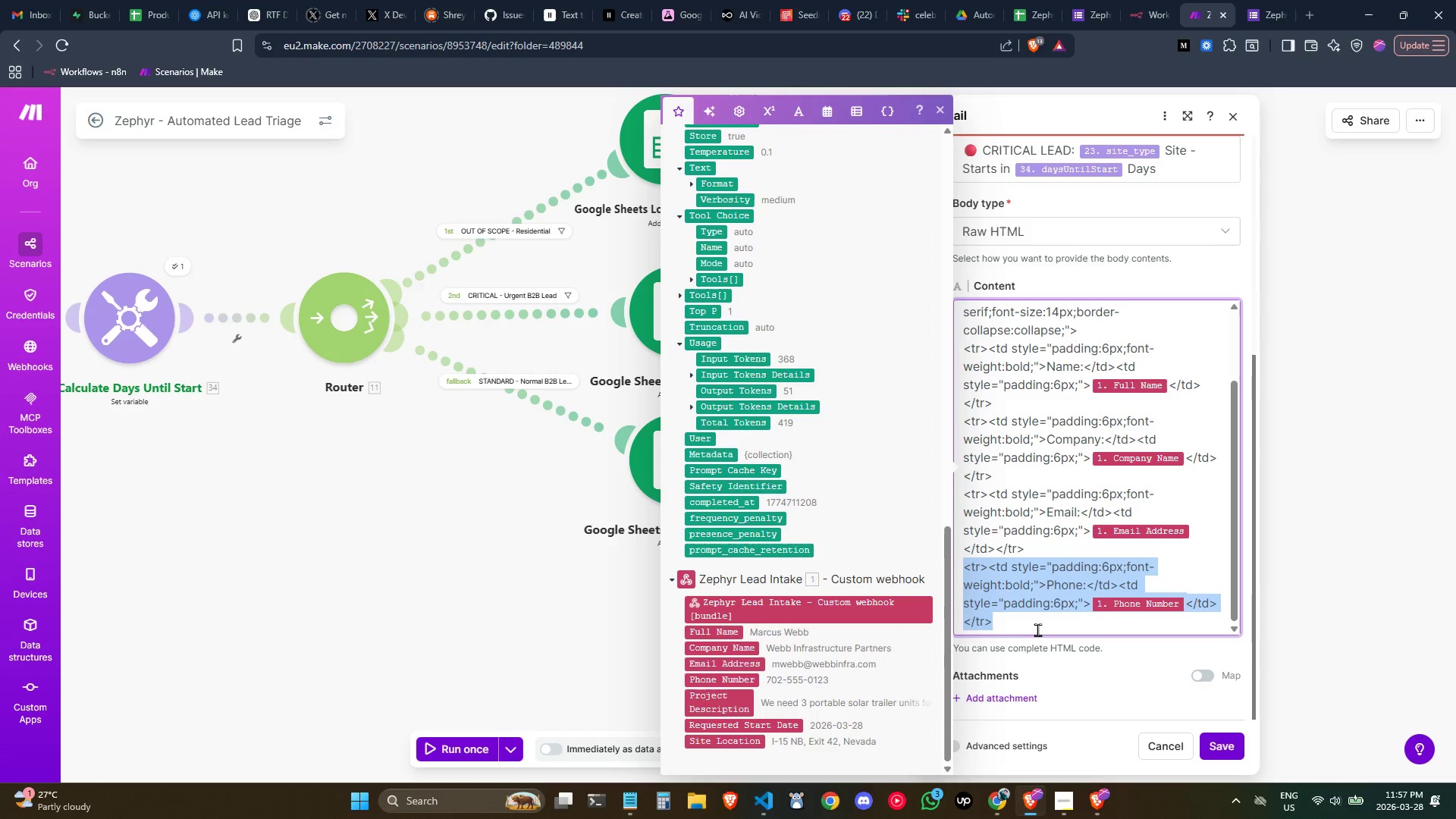 
left_click([1037, 629])
 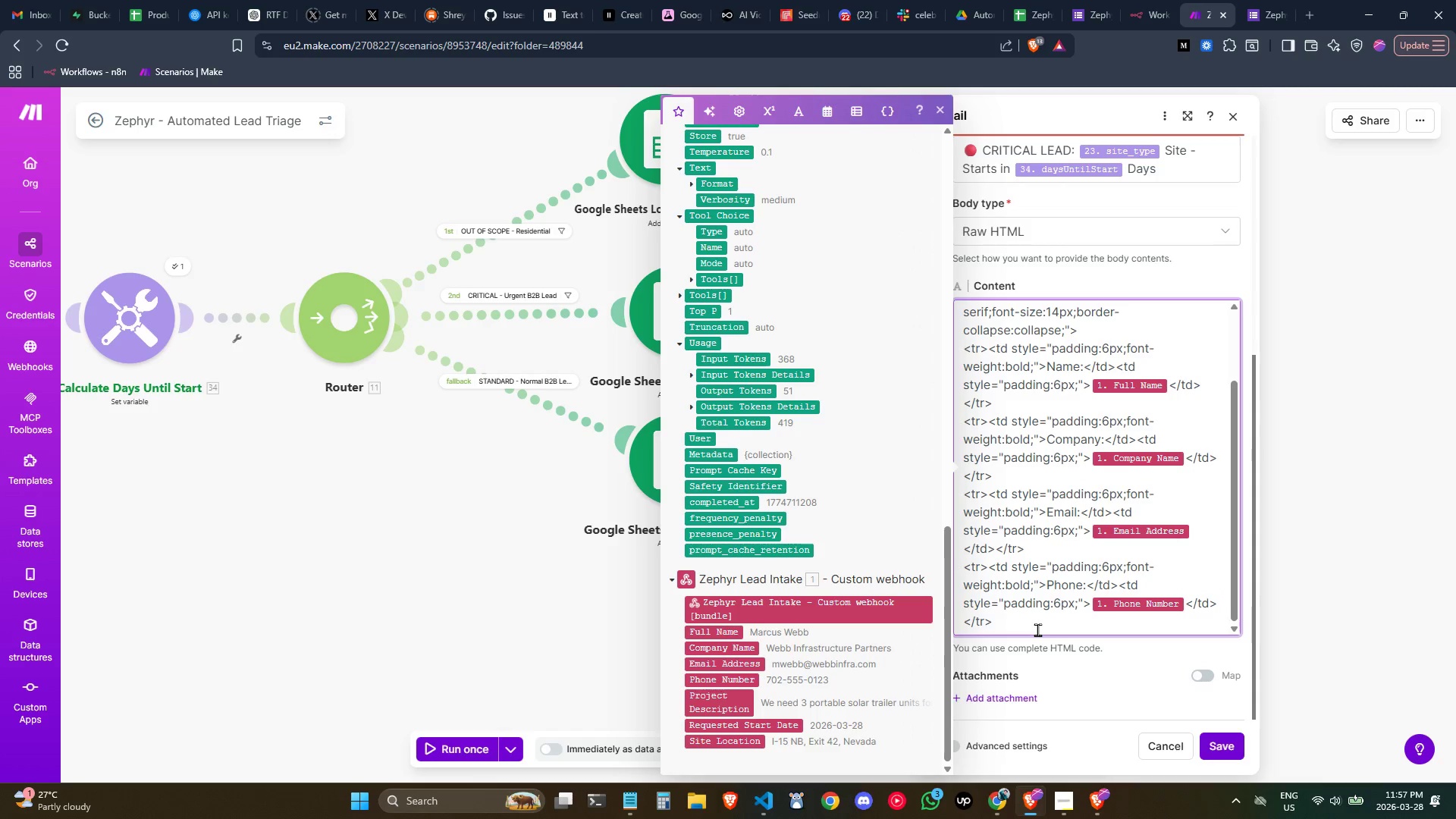 
key(Enter)
 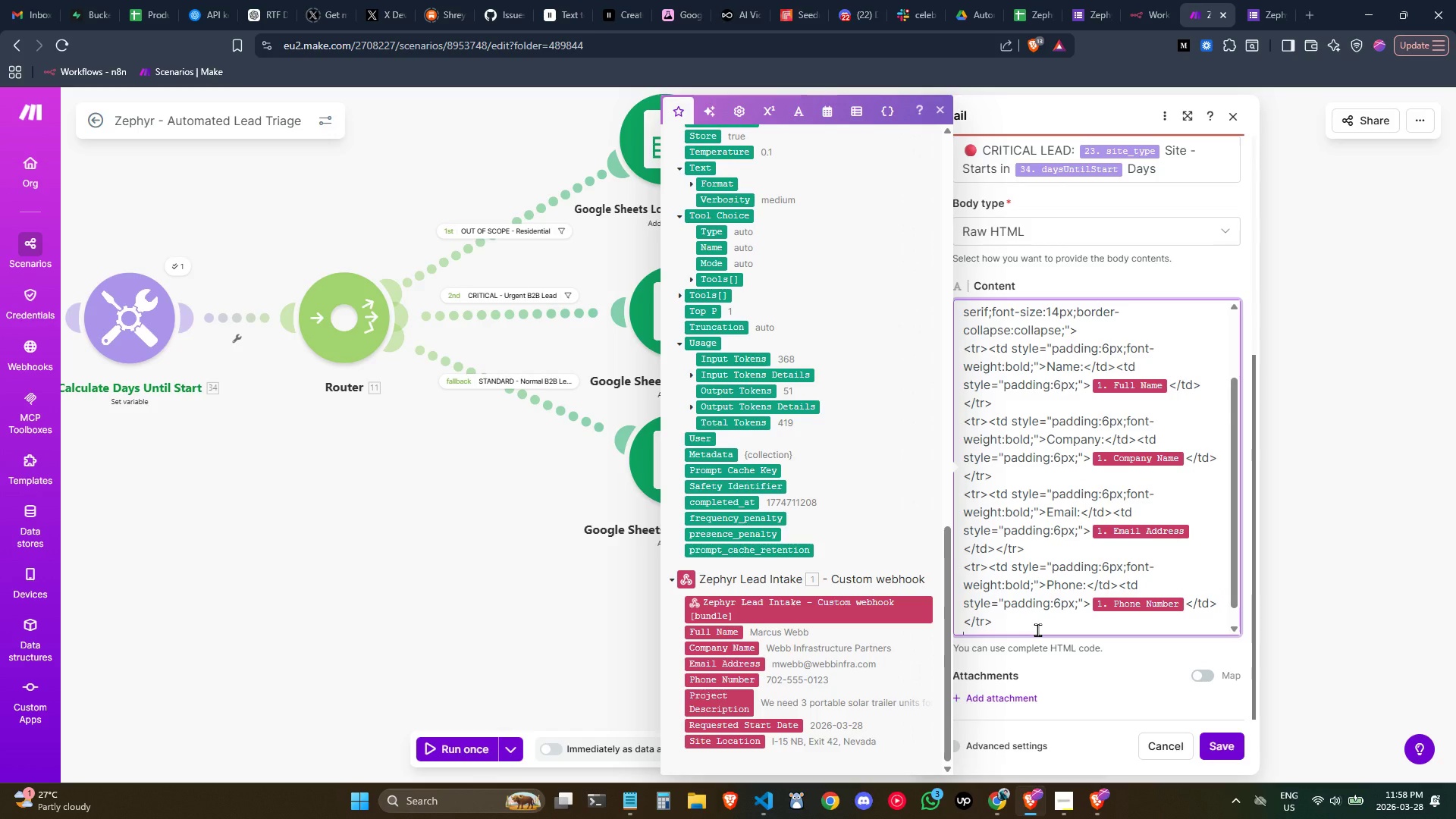 
key(Control+ControlLeft)
 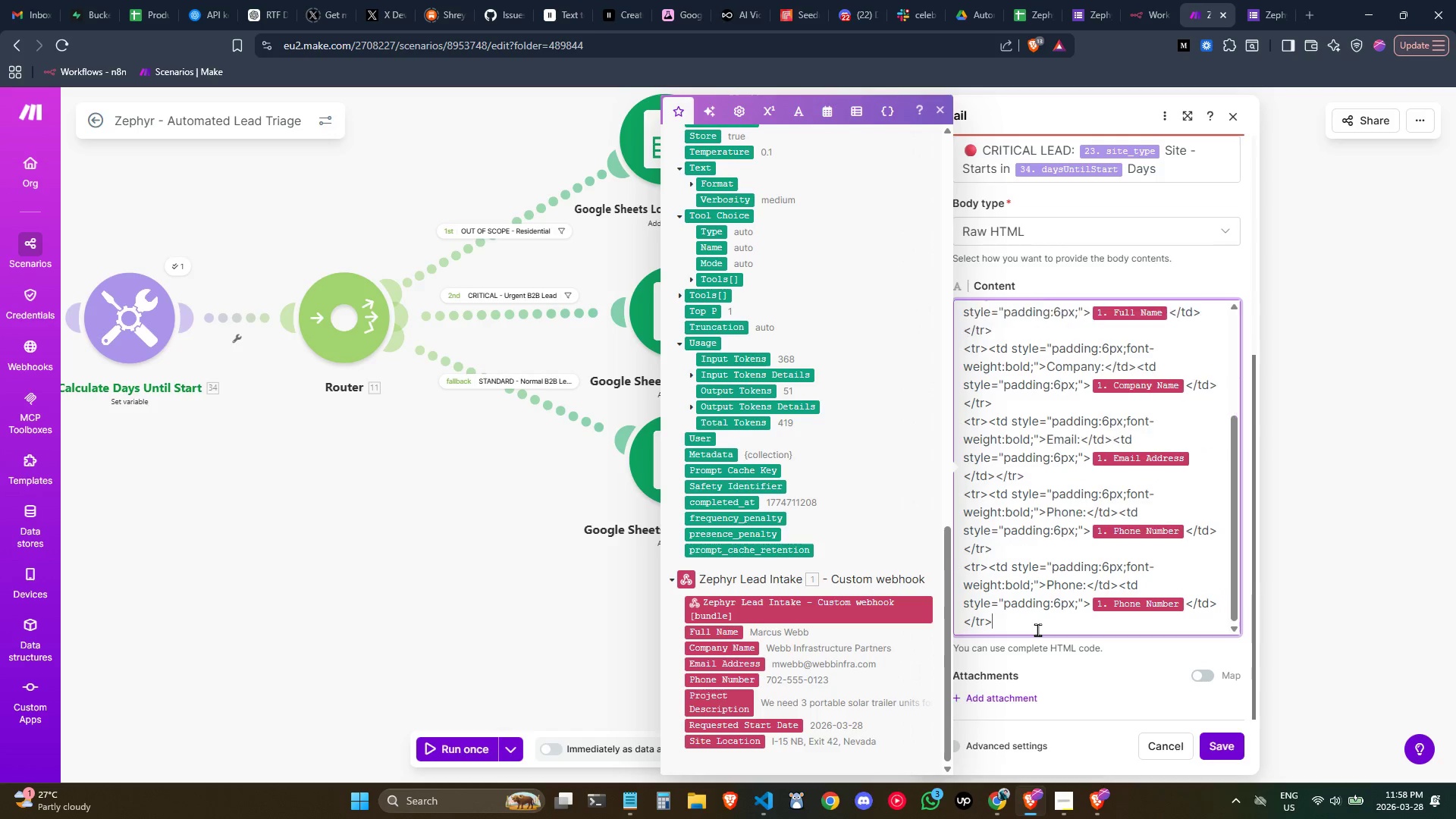 
key(Control+V)
 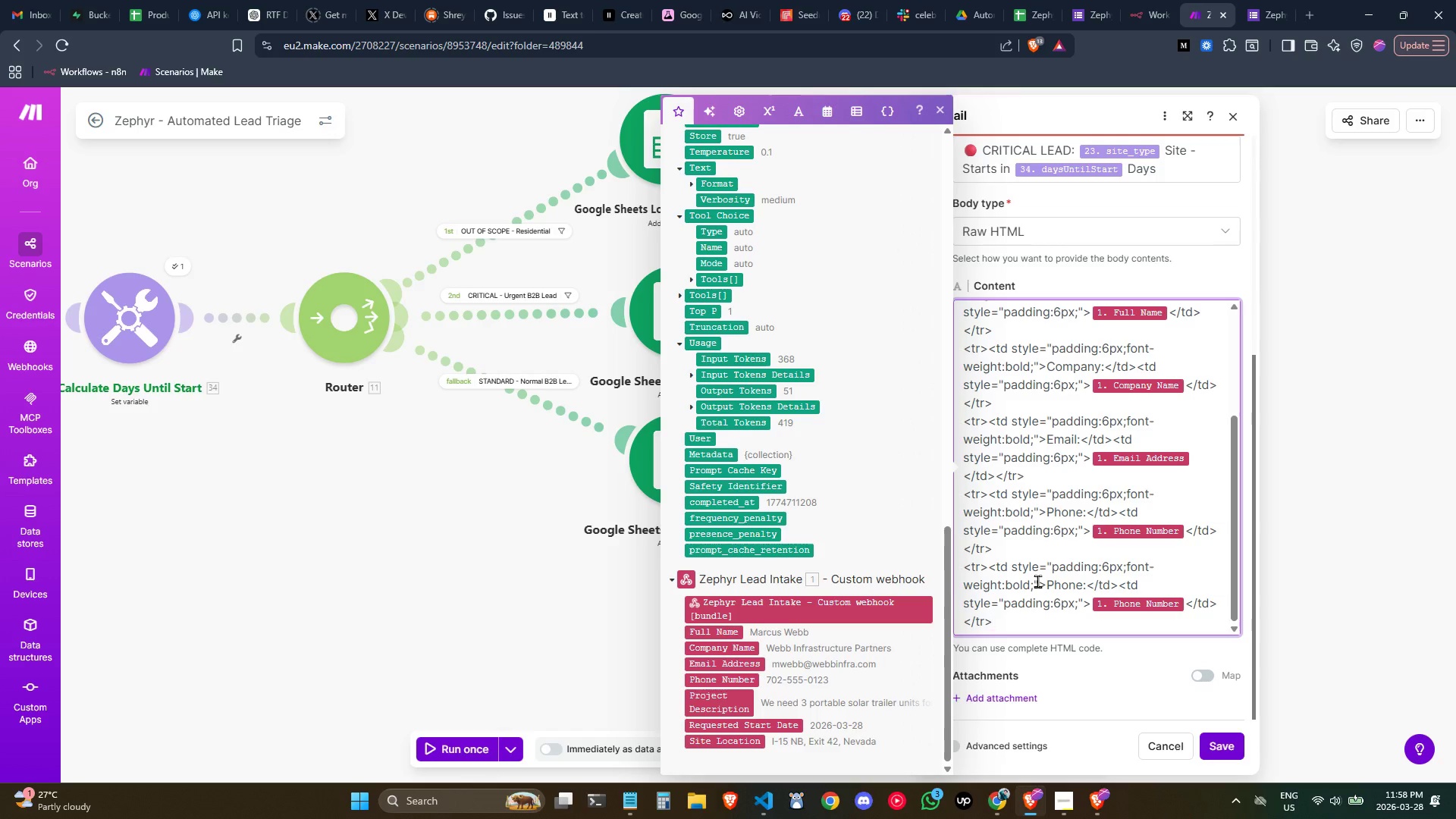 
wait(11.78)
 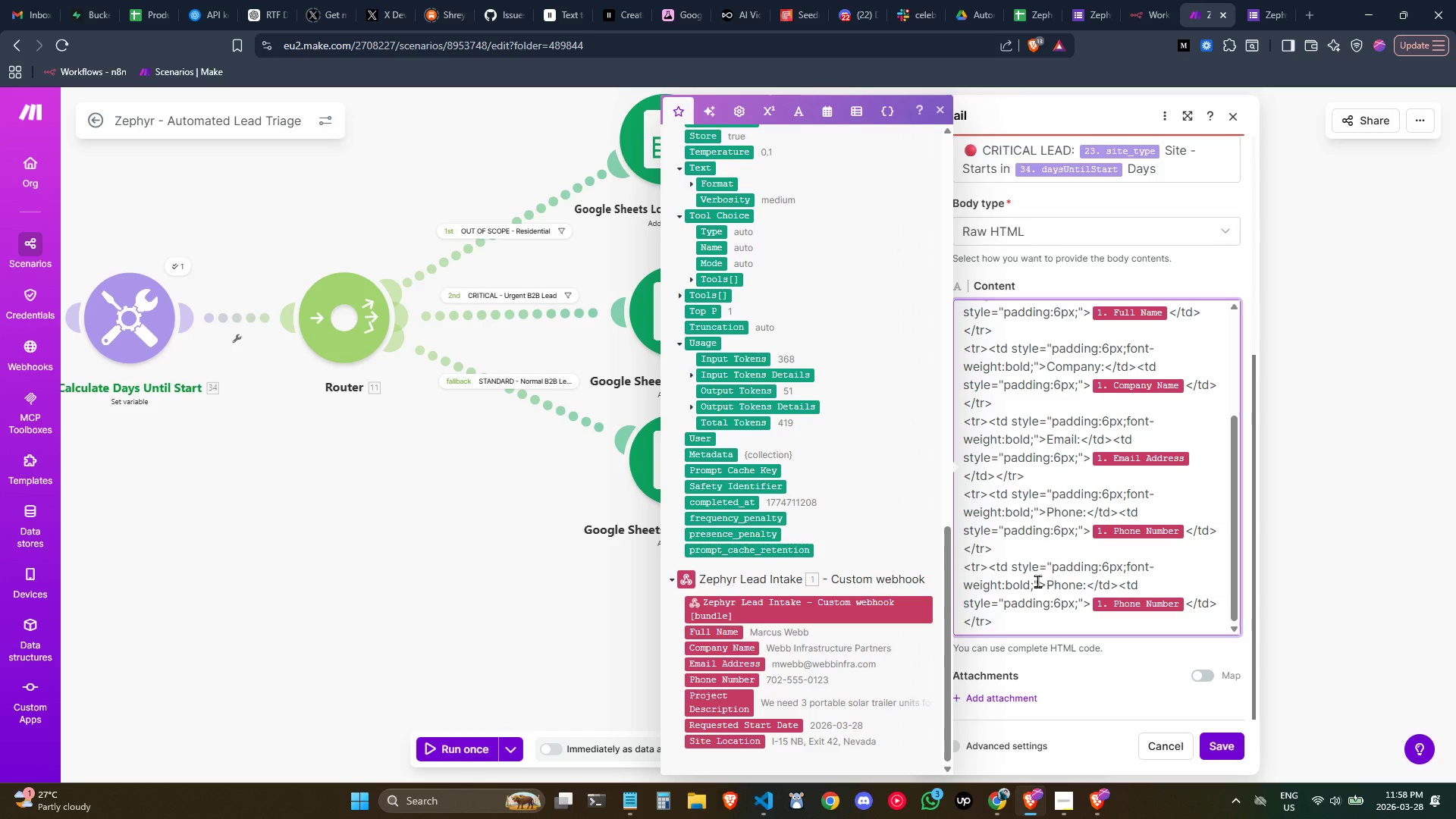 
double_click([1068, 581])
 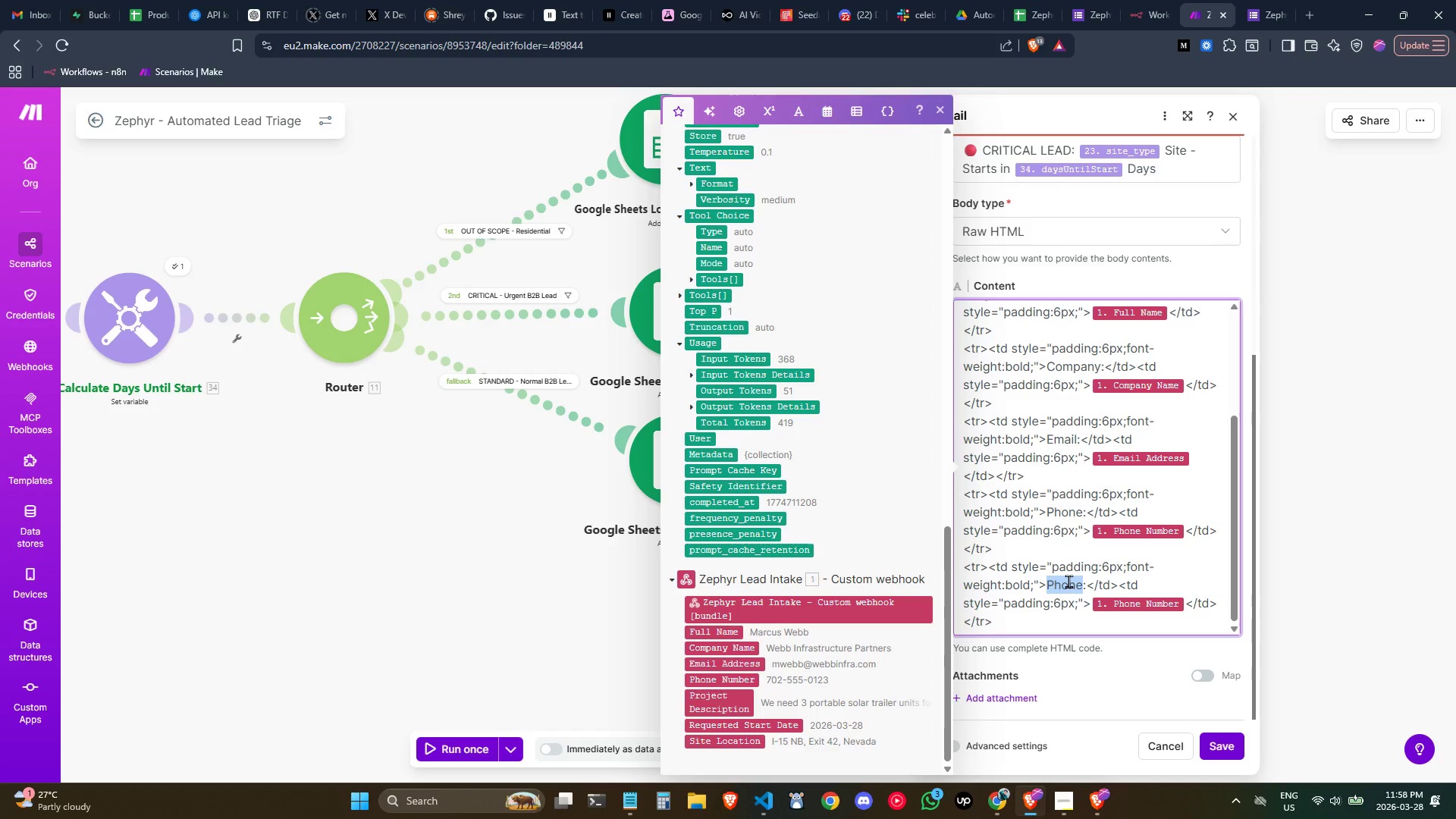 
type(Site Type)
 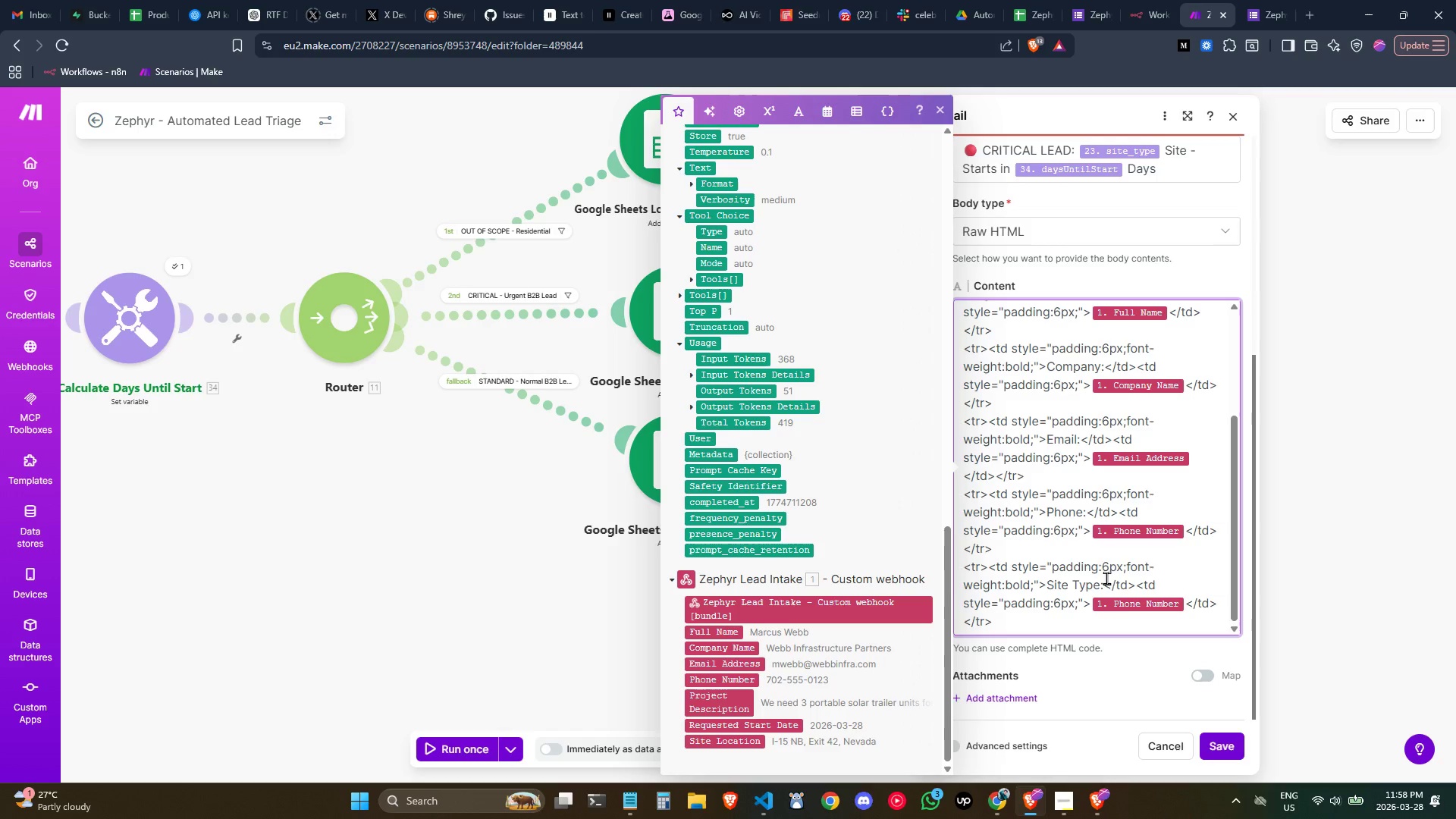 
left_click([1187, 604])
 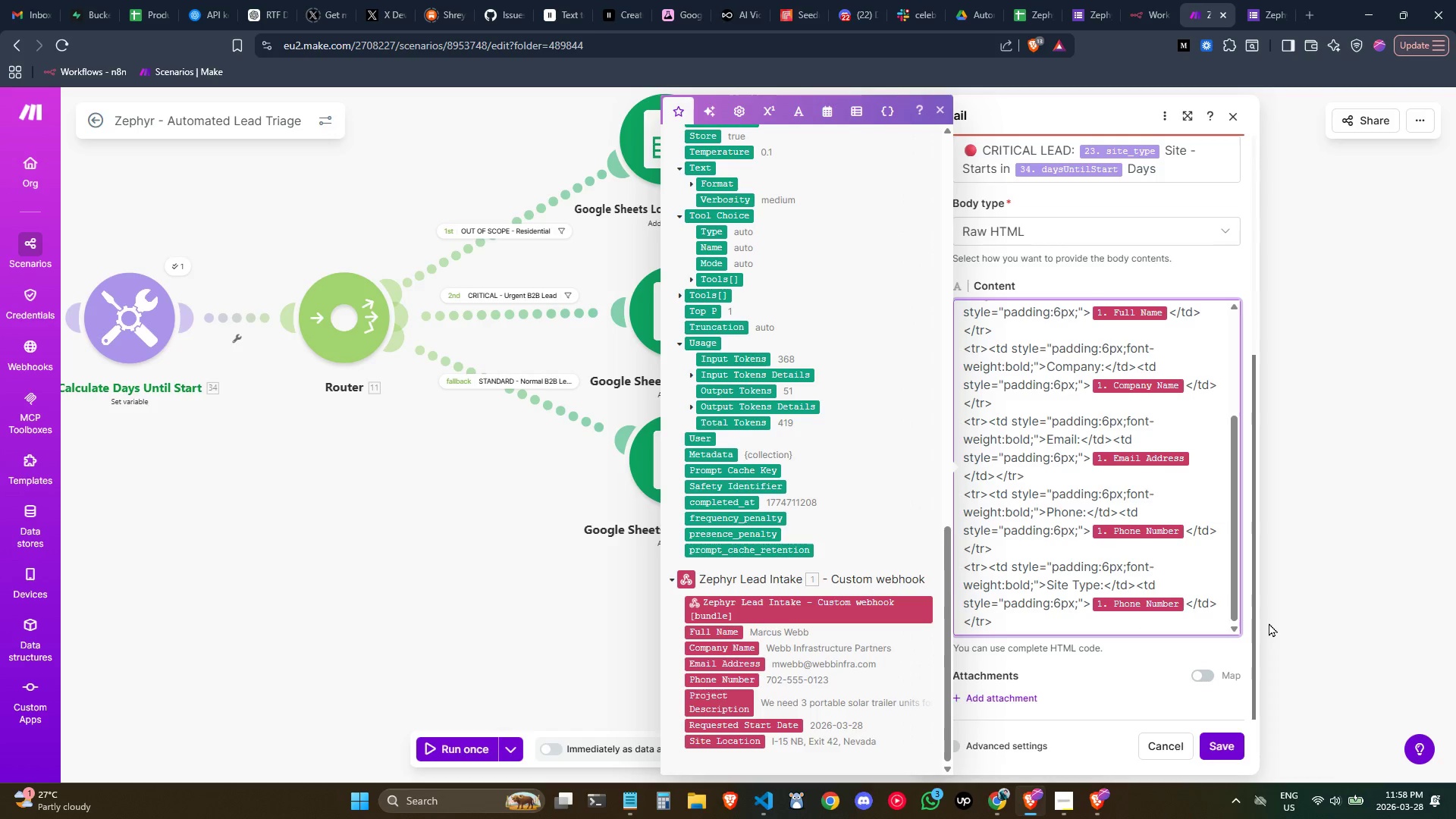 
key(Backspace)
 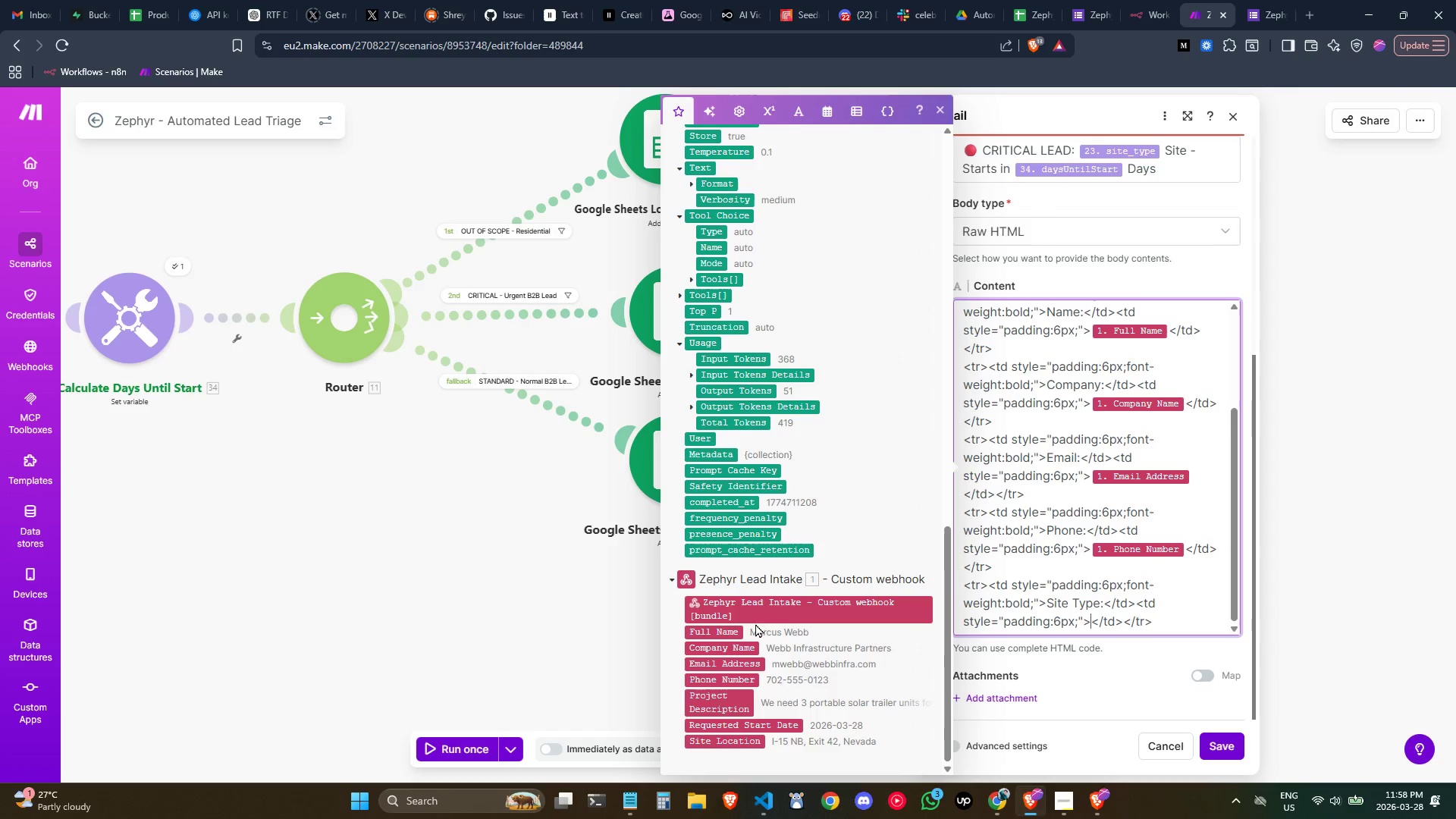 
mouse_move([758, 610])
 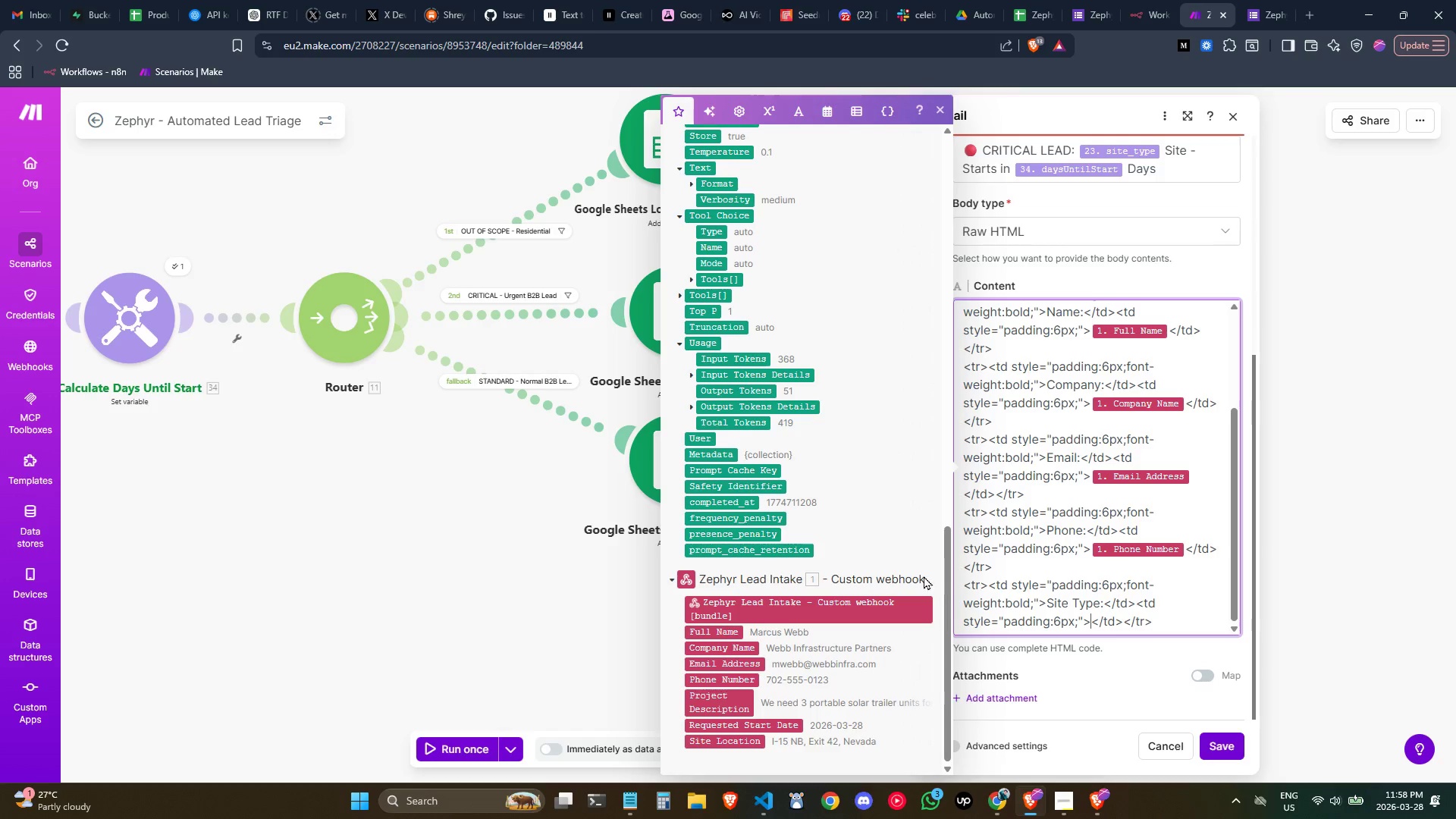 
scroll: coordinate [792, 521], scroll_direction: up, amount: 4.0
 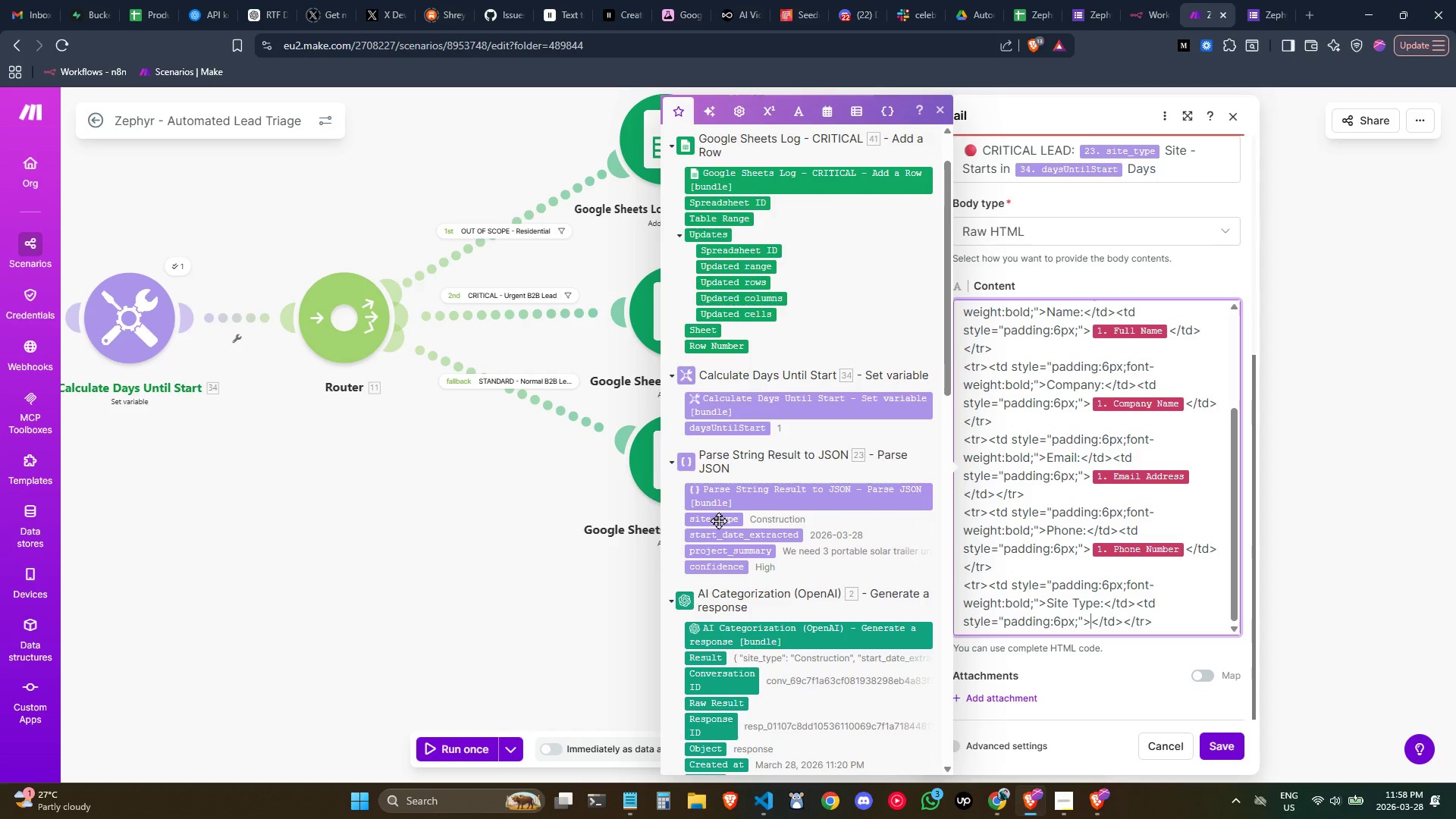 
left_click_drag(start_coordinate=[715, 519], to_coordinate=[1092, 630])
 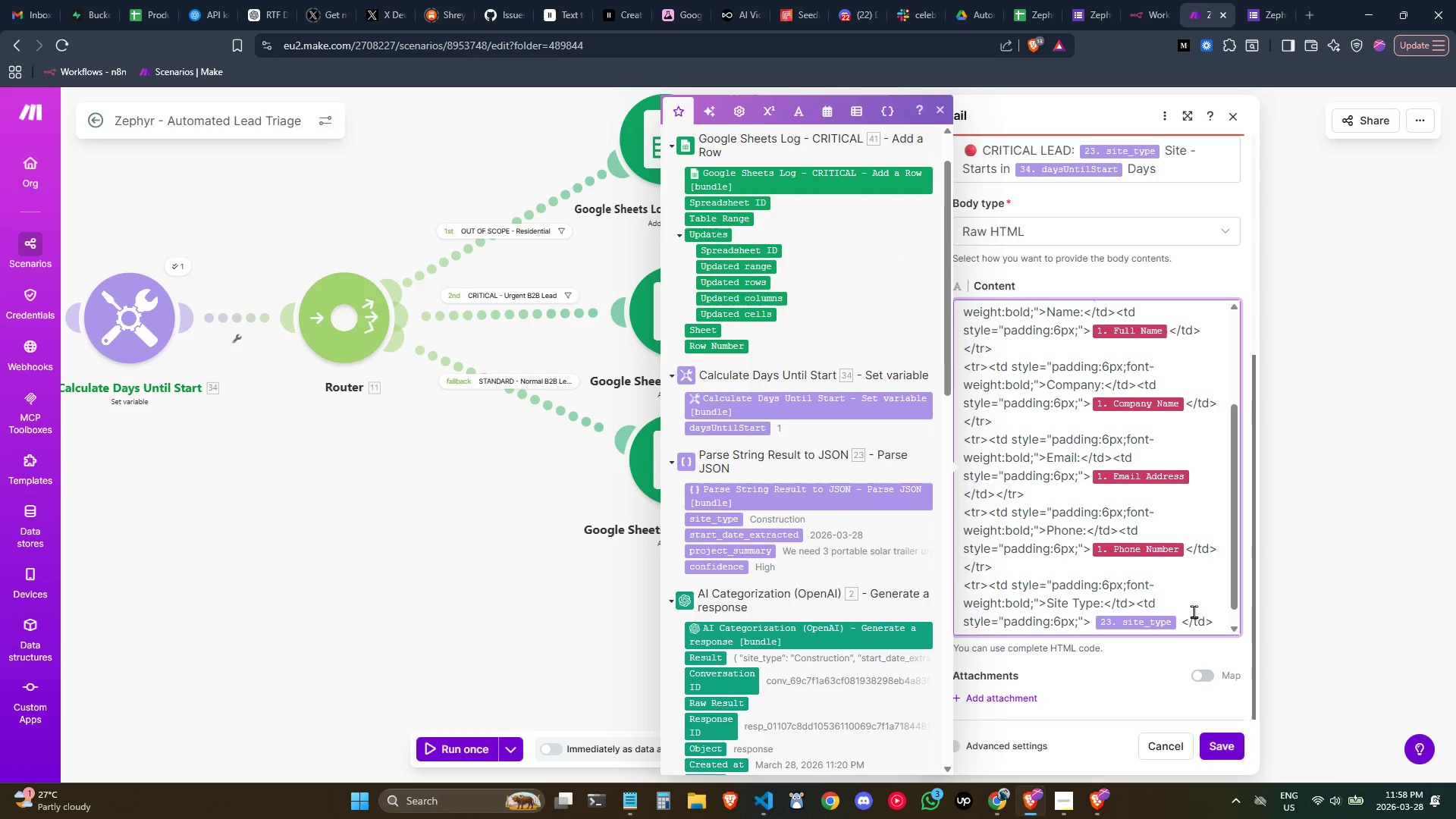 
scroll: coordinate [1149, 575], scroll_direction: down, amount: 1.0
 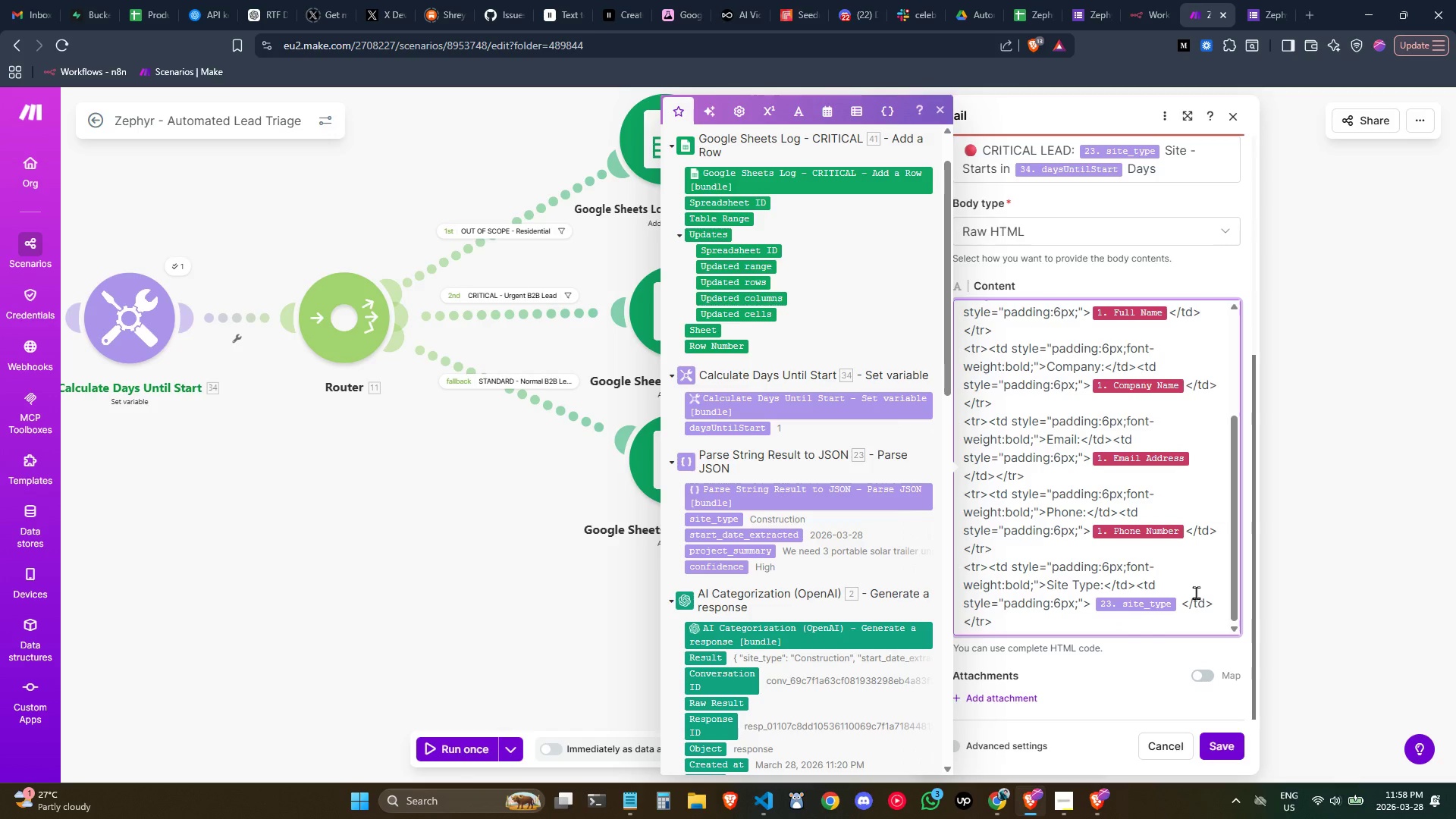 
key(Backspace)
 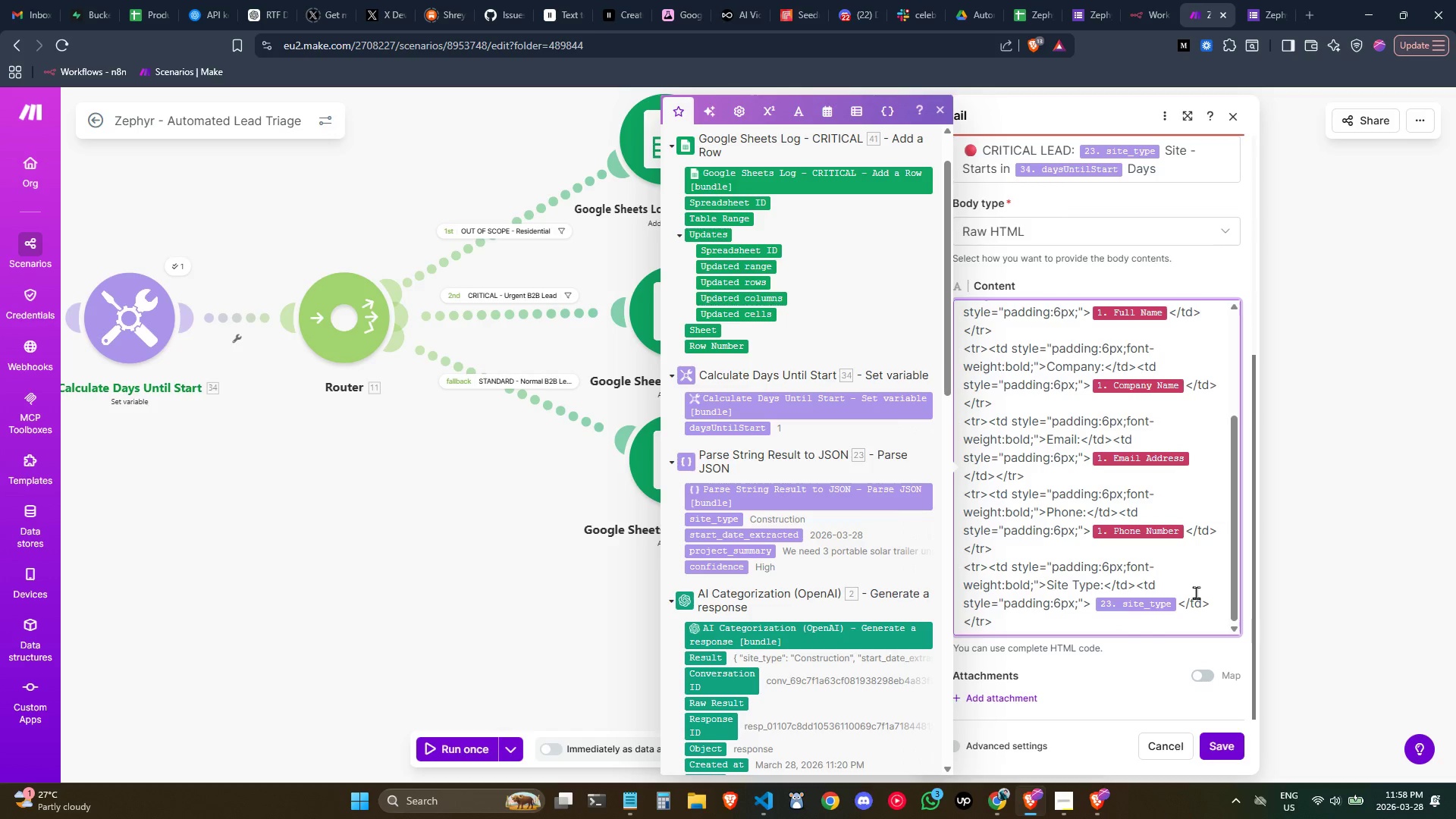 
key(Control+ArrowLeft)
 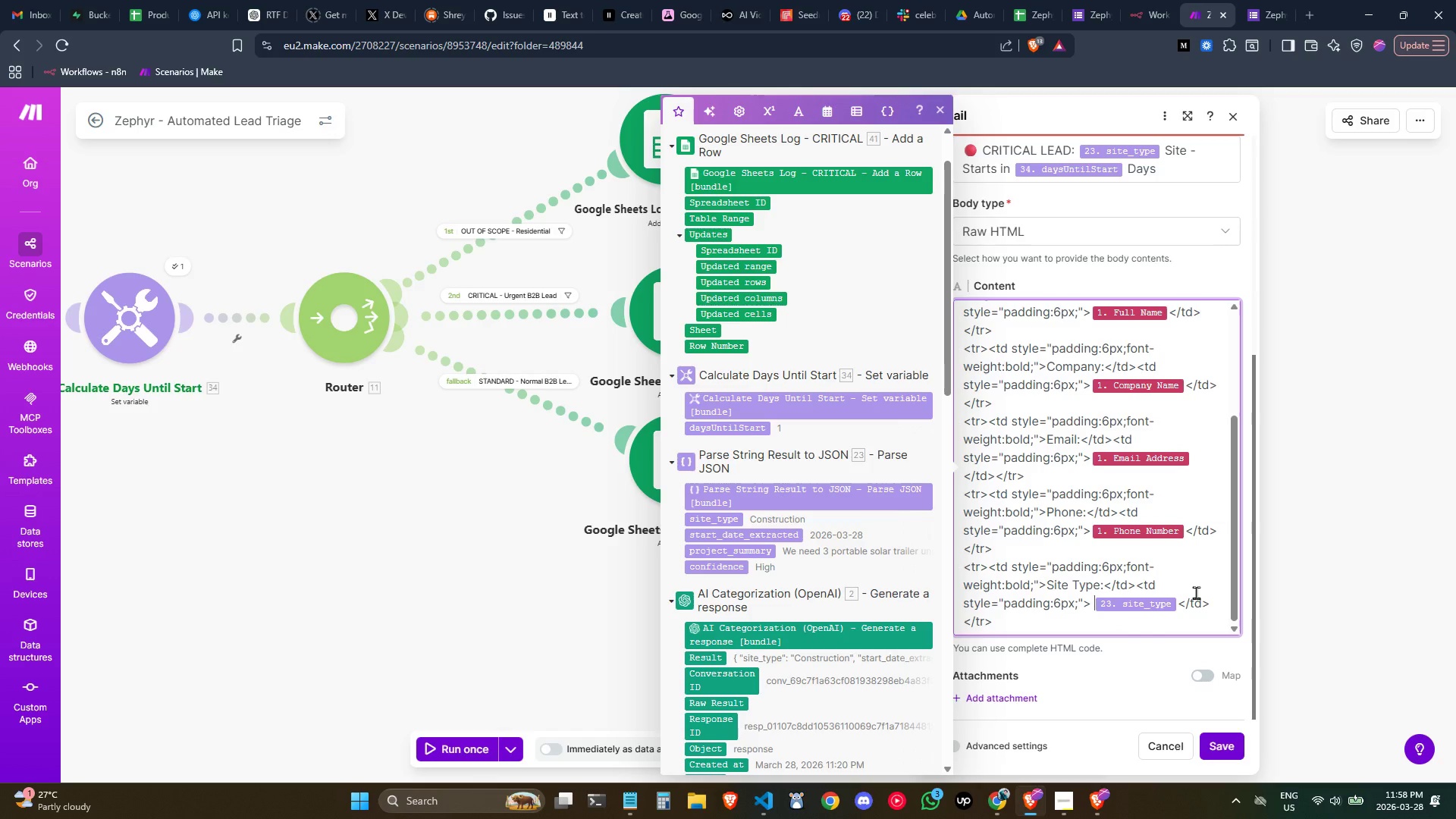 
key(Backspace)
 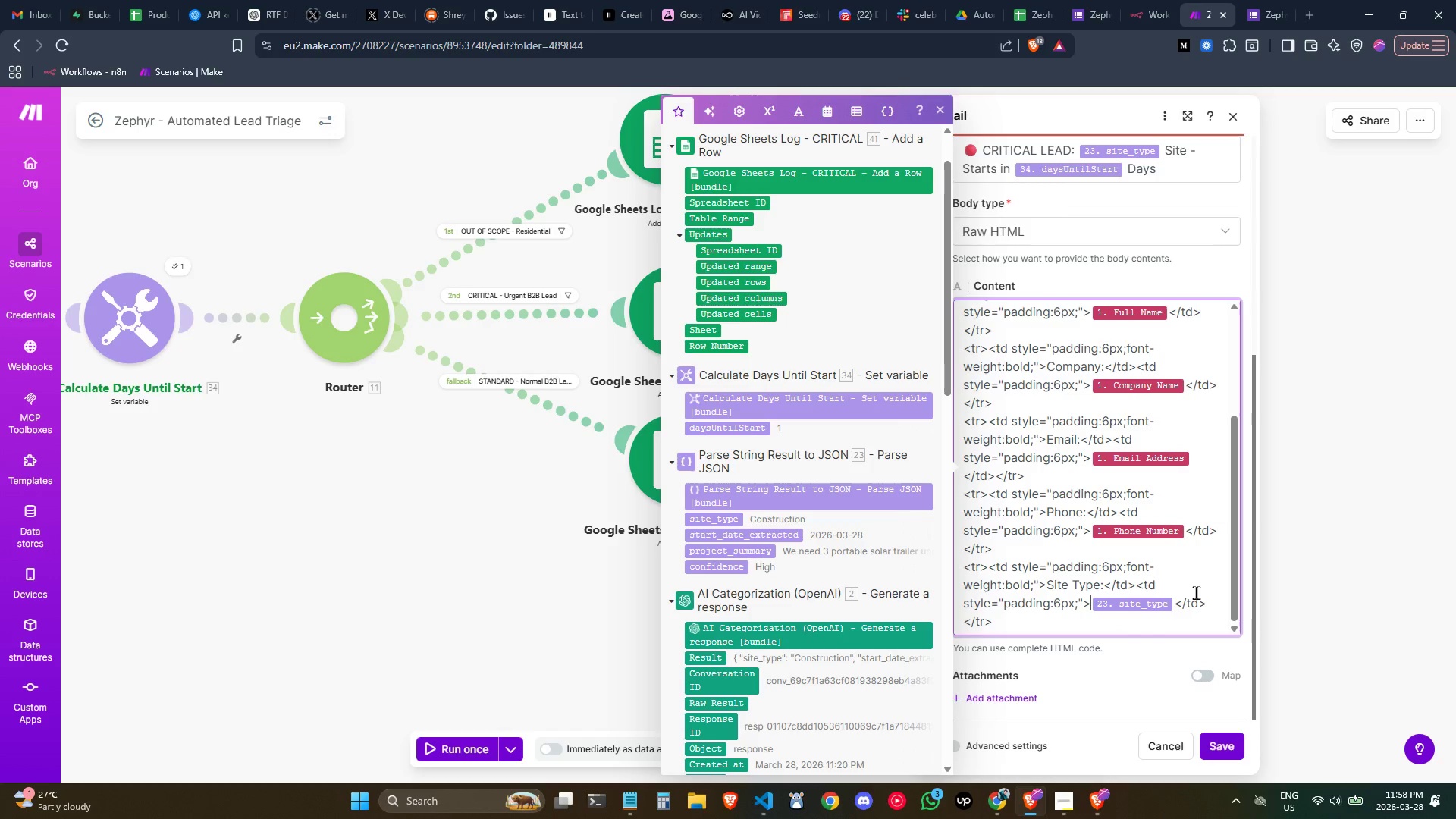 
scroll: coordinate [1177, 594], scroll_direction: down, amount: 1.0
 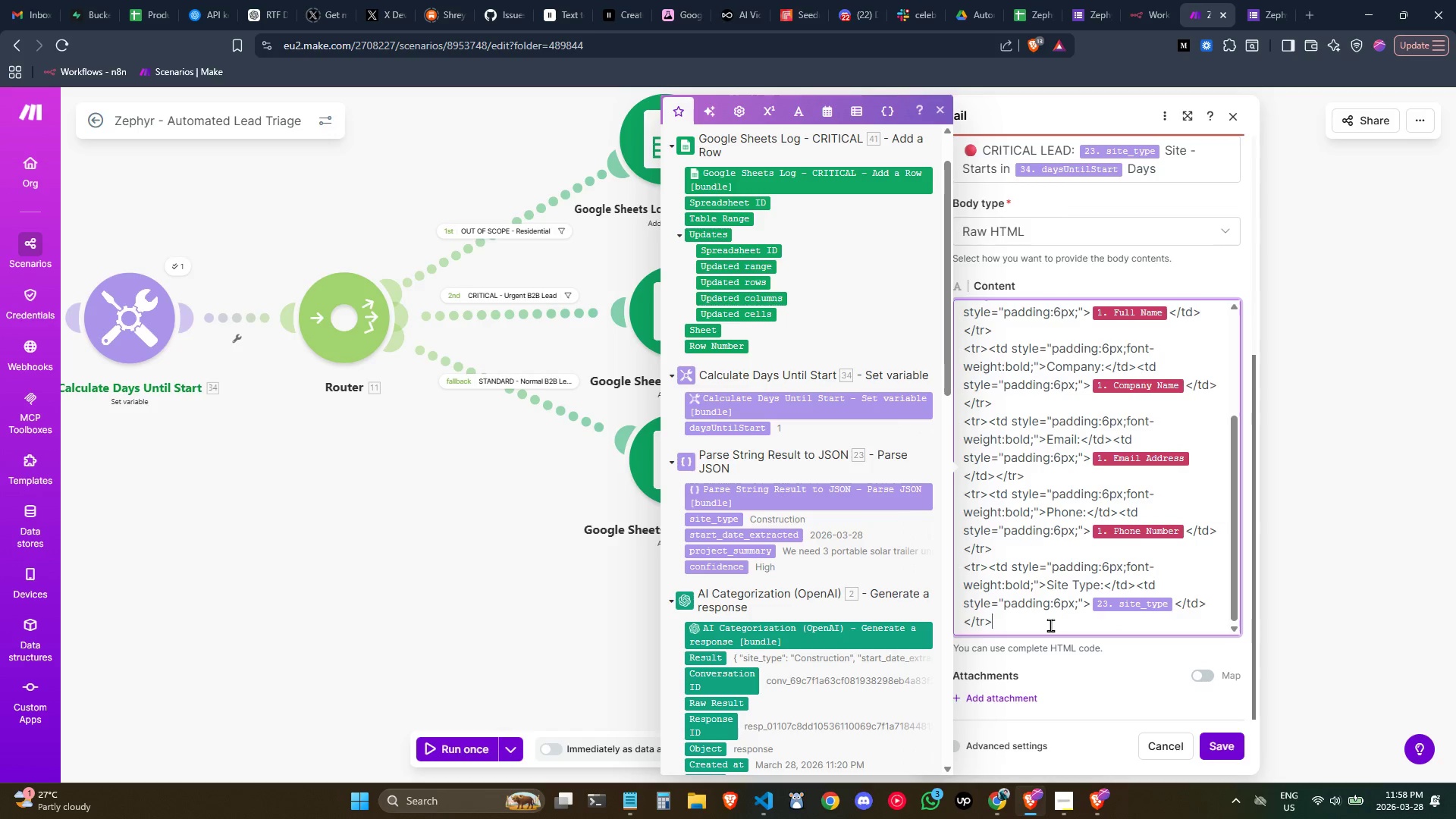 
key(Enter)
 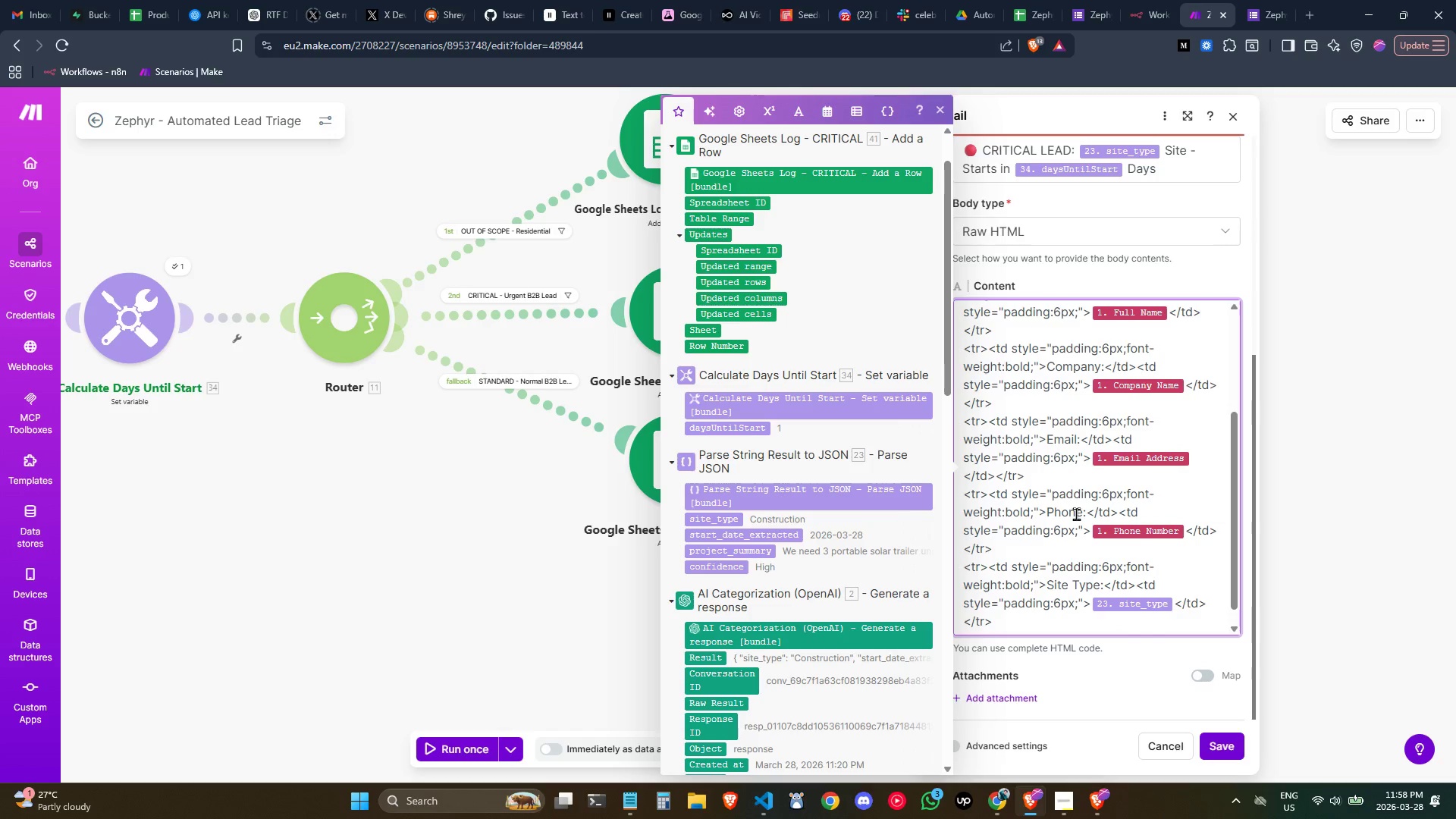 
scroll: coordinate [1080, 506], scroll_direction: down, amount: 2.0
 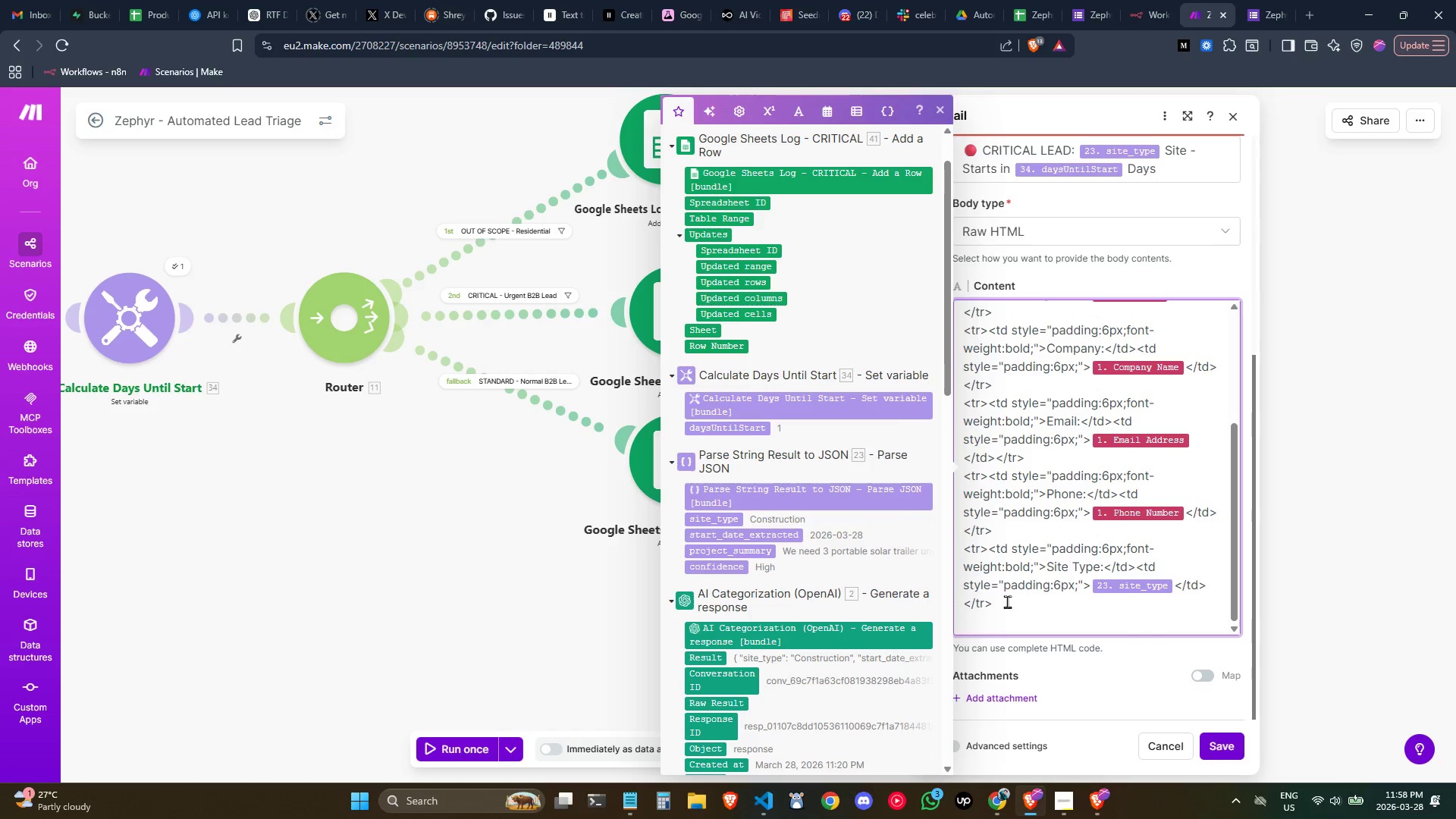 
left_click_drag(start_coordinate=[1003, 607], to_coordinate=[962, 547])
 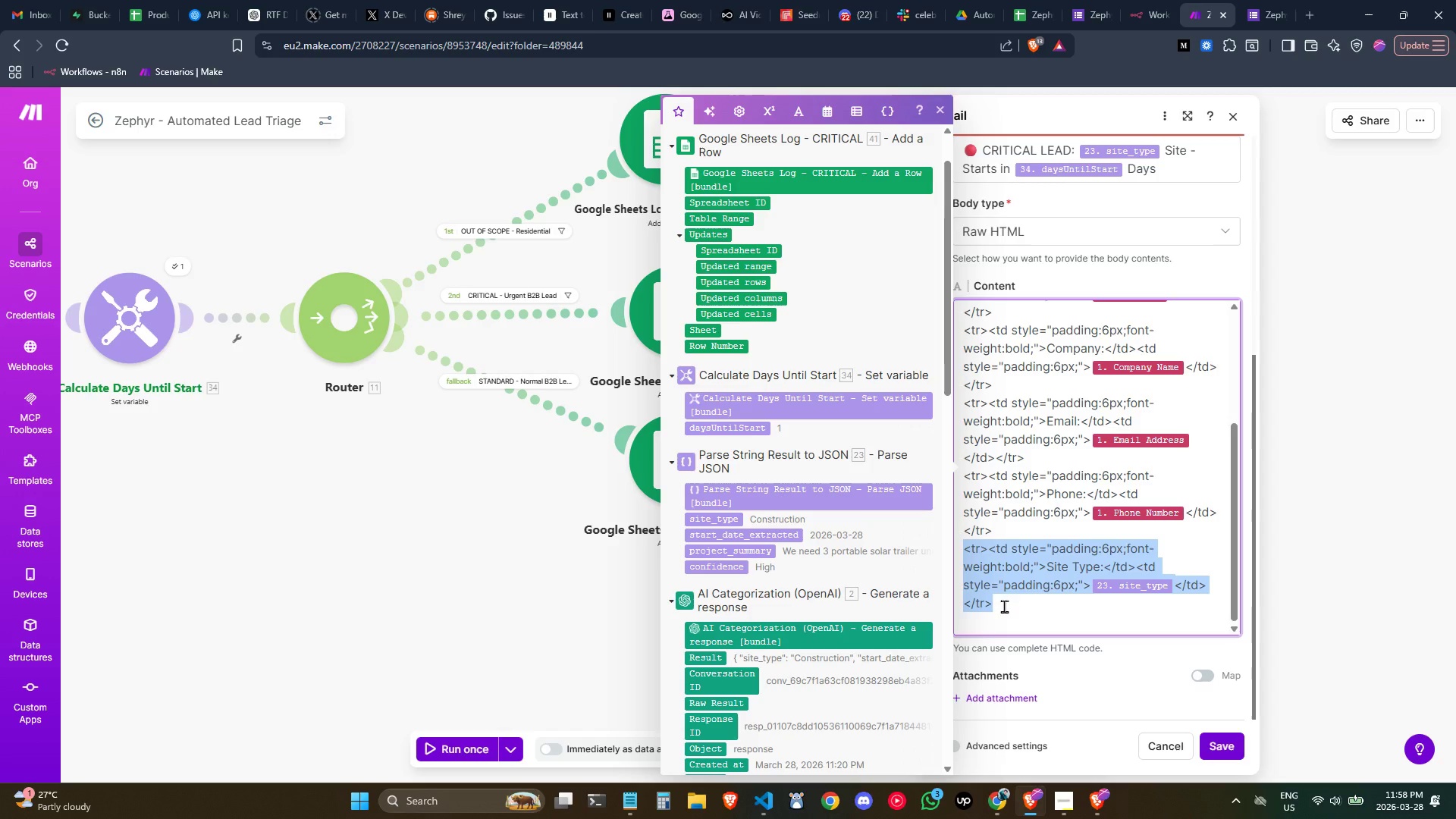 
hold_key(key=ControlLeft, duration=0.67)
 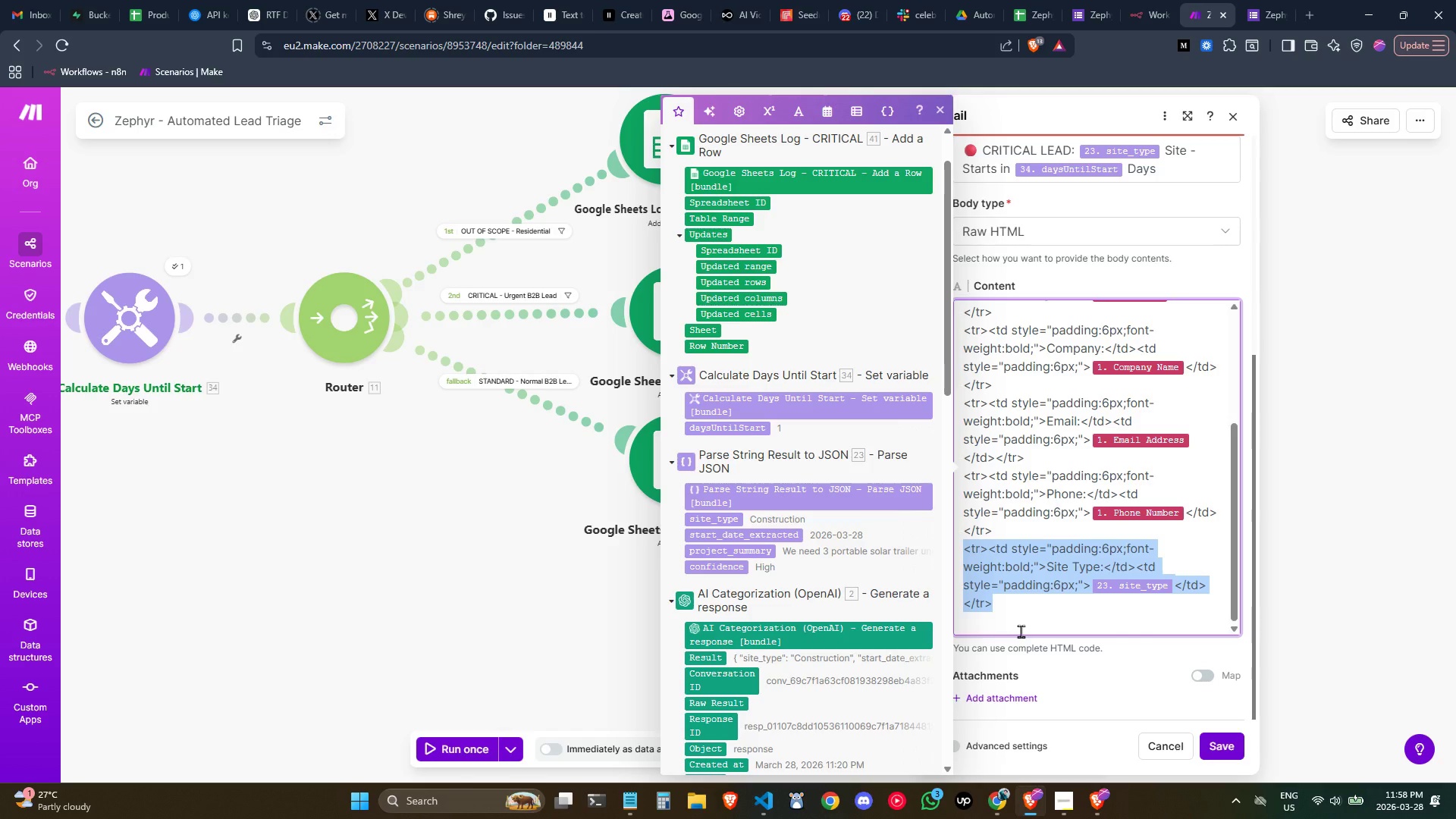 
key(Control+C)
 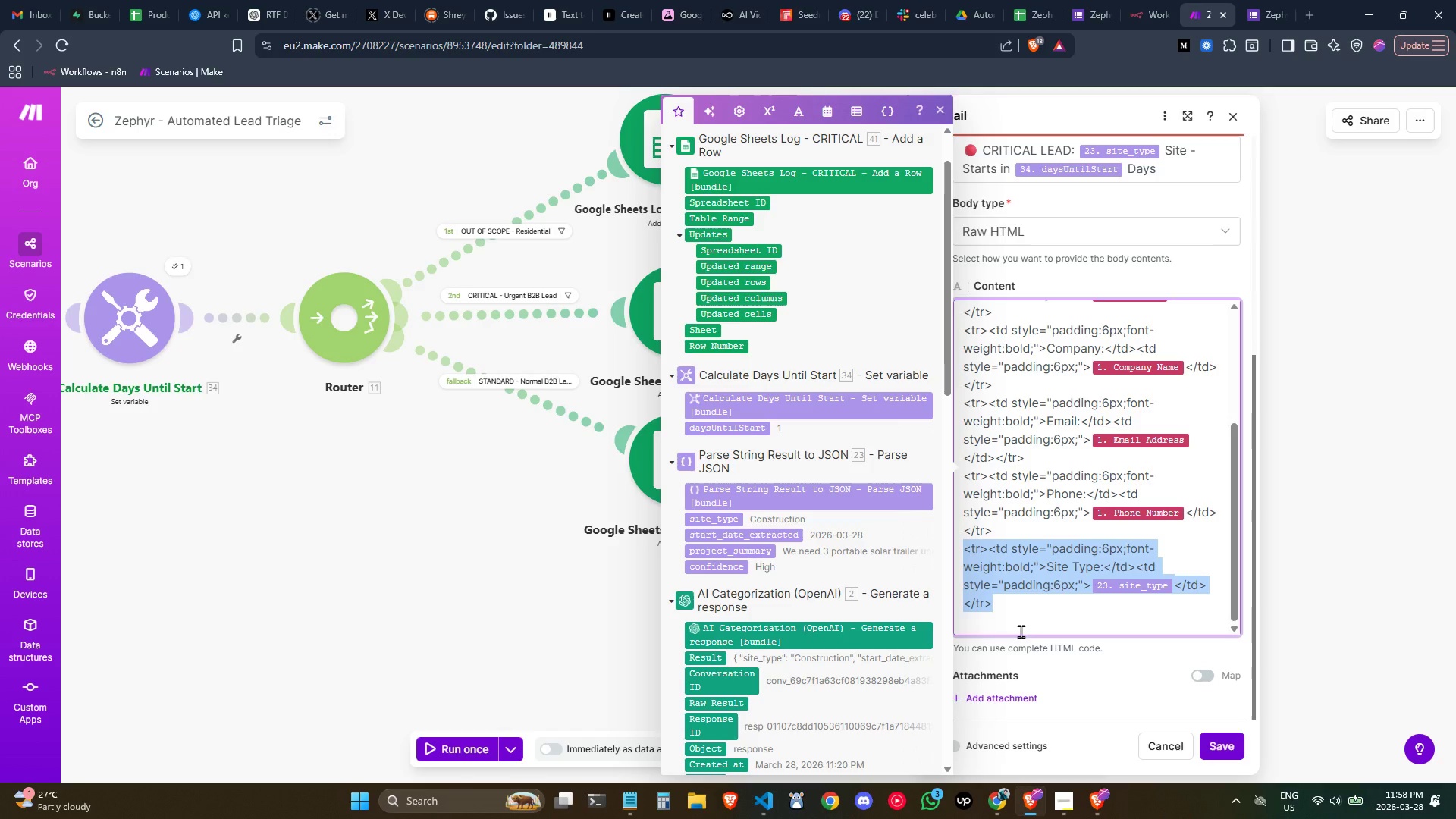 
key(Control+C)
 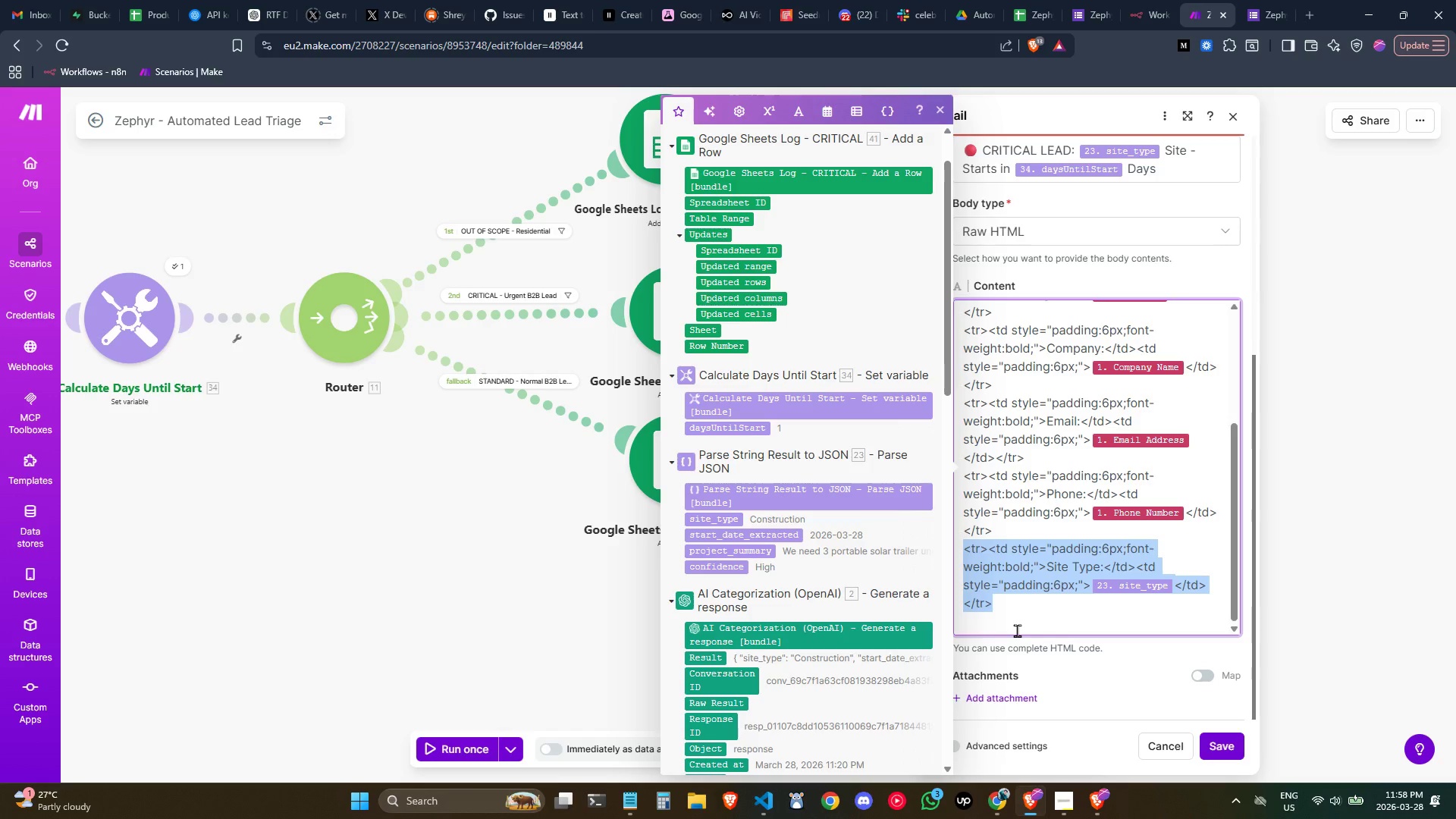 
left_click([1017, 630])
 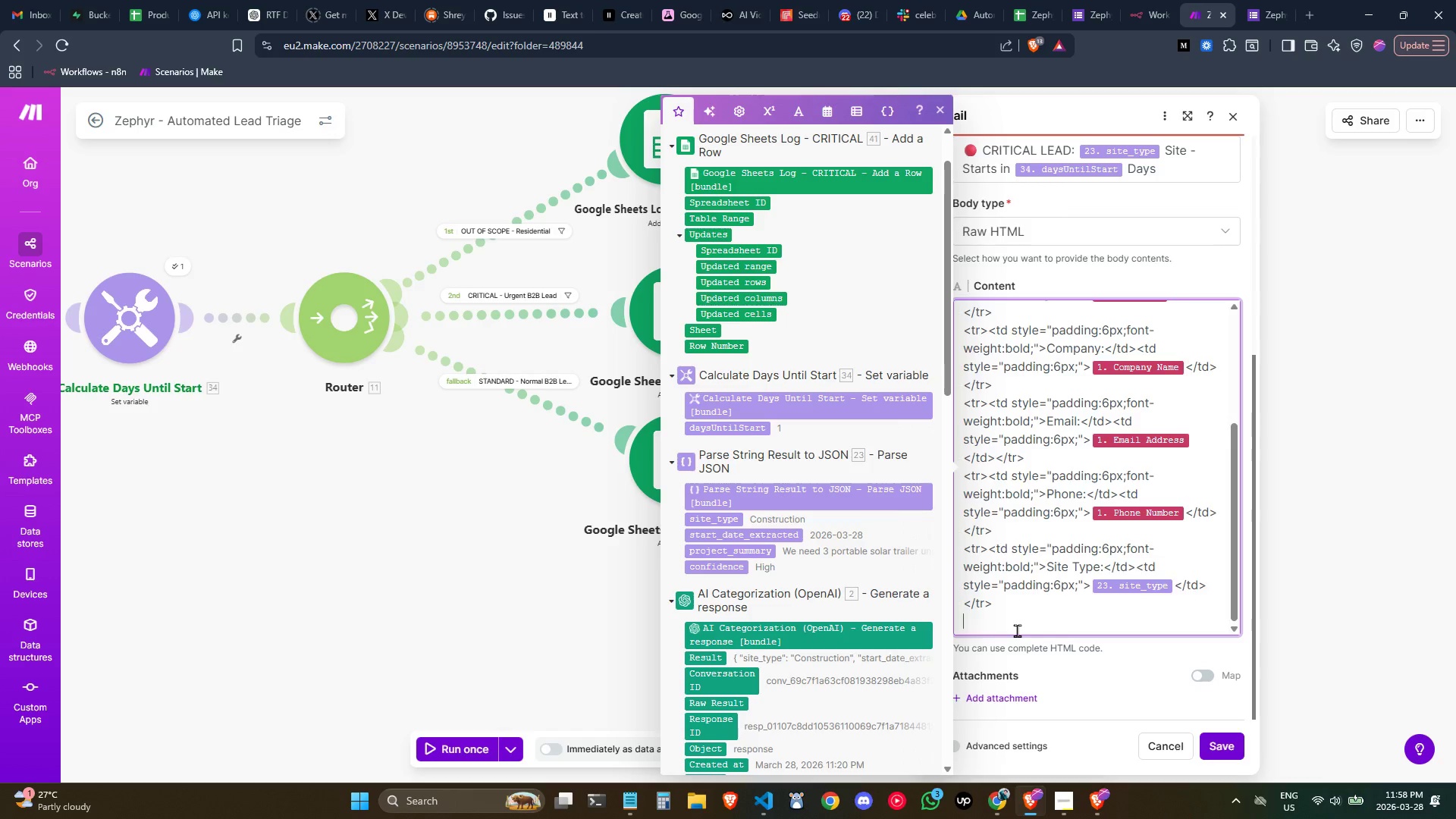 
key(Control+ControlLeft)
 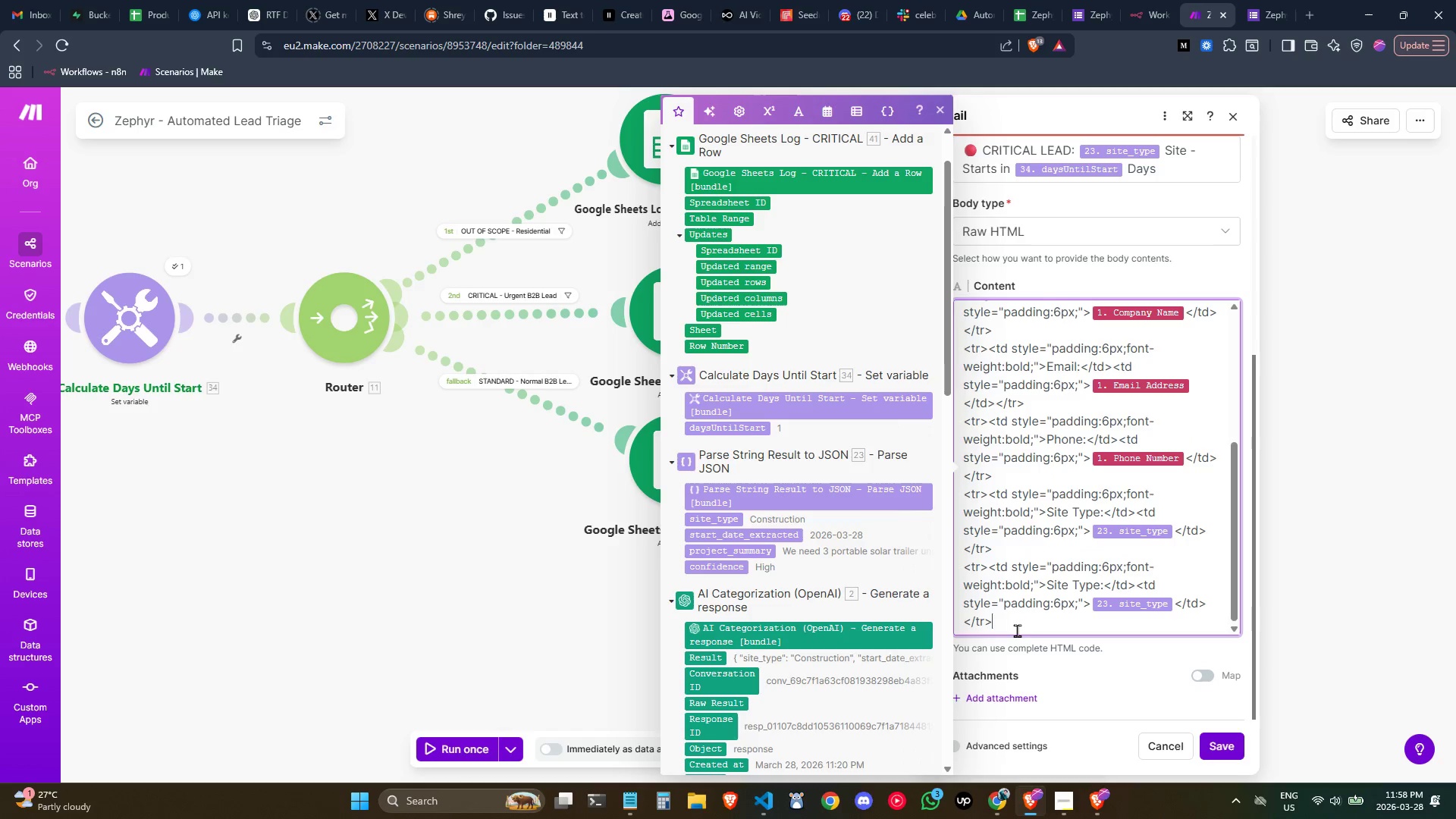 
key(Control+V)
 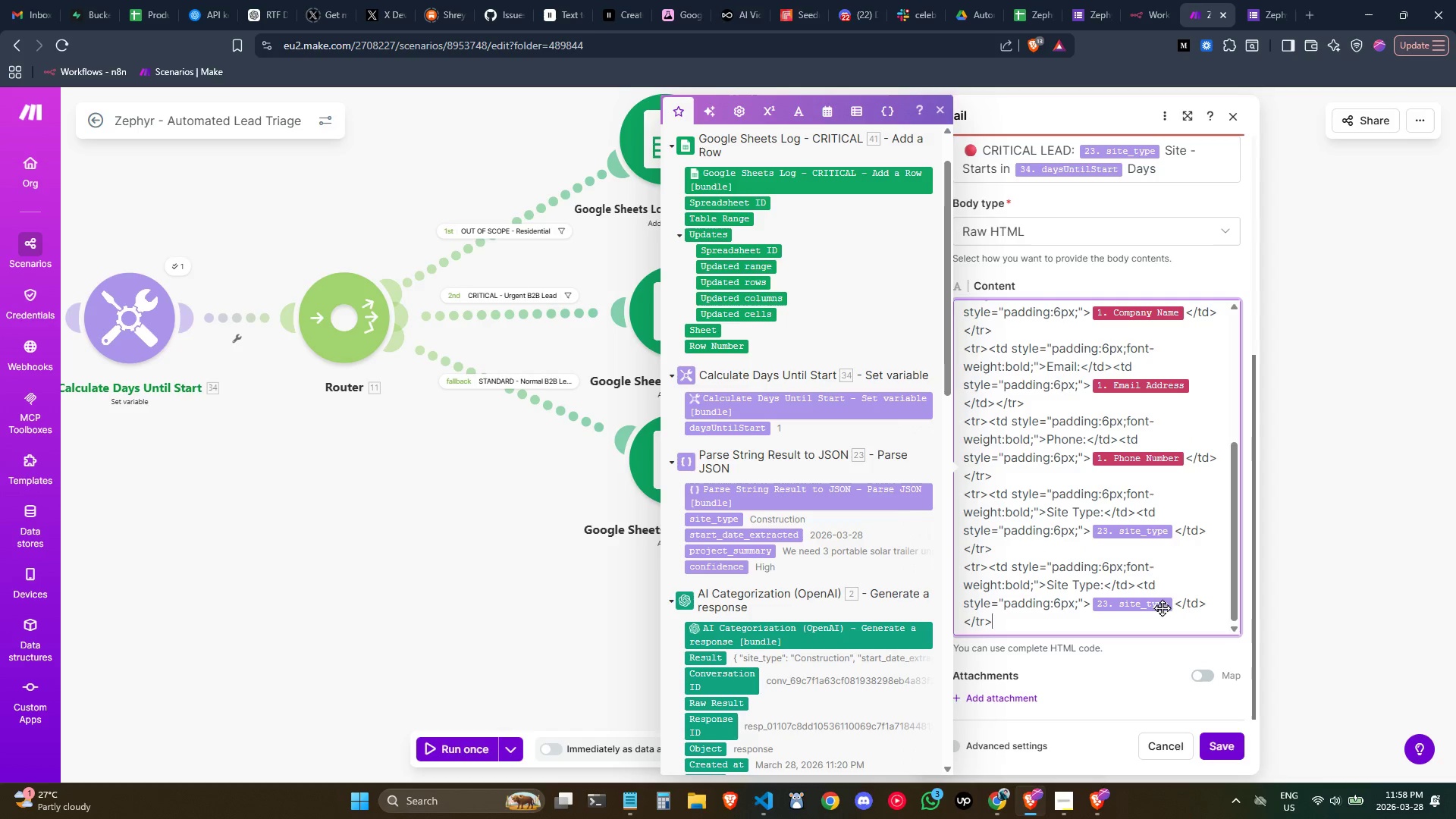 
left_click([1176, 607])
 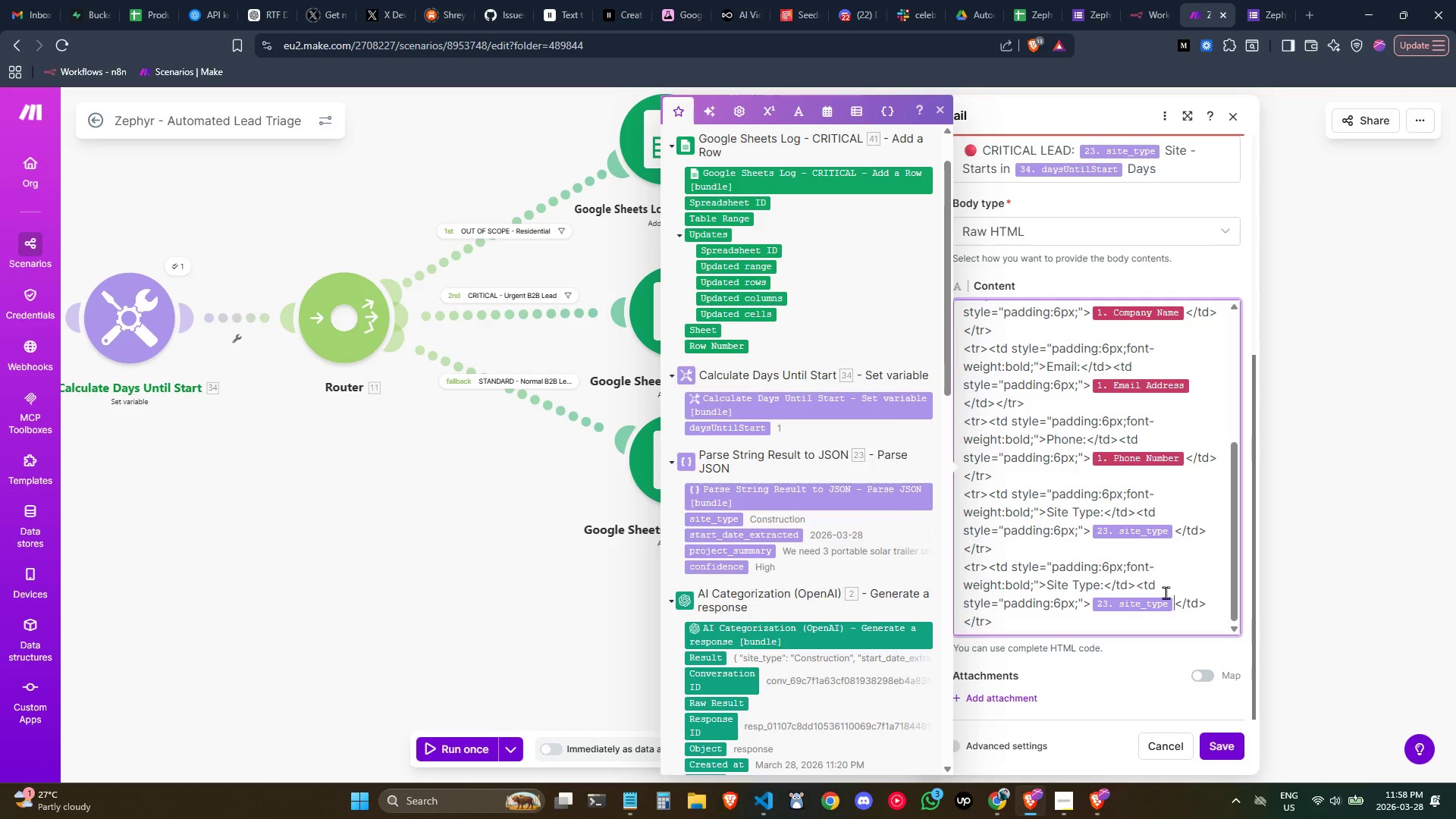 
left_click([1100, 582])
 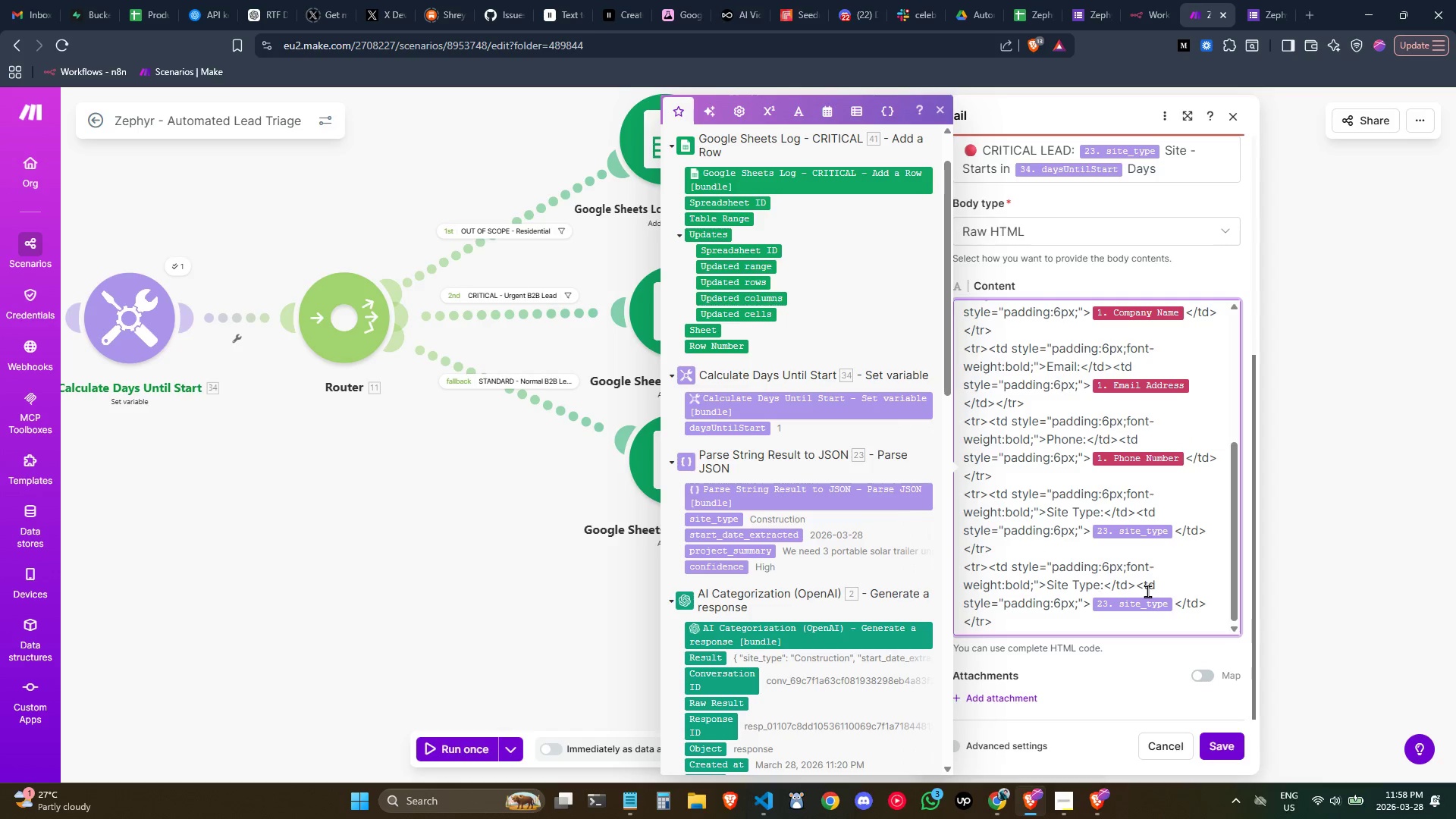 
key(Backspace)
key(Backspace)
key(Backspace)
key(Backspace)
key(Backspace)
key(Backspace)
key(Backspace)
key(Backspace)
type(tart Date)
 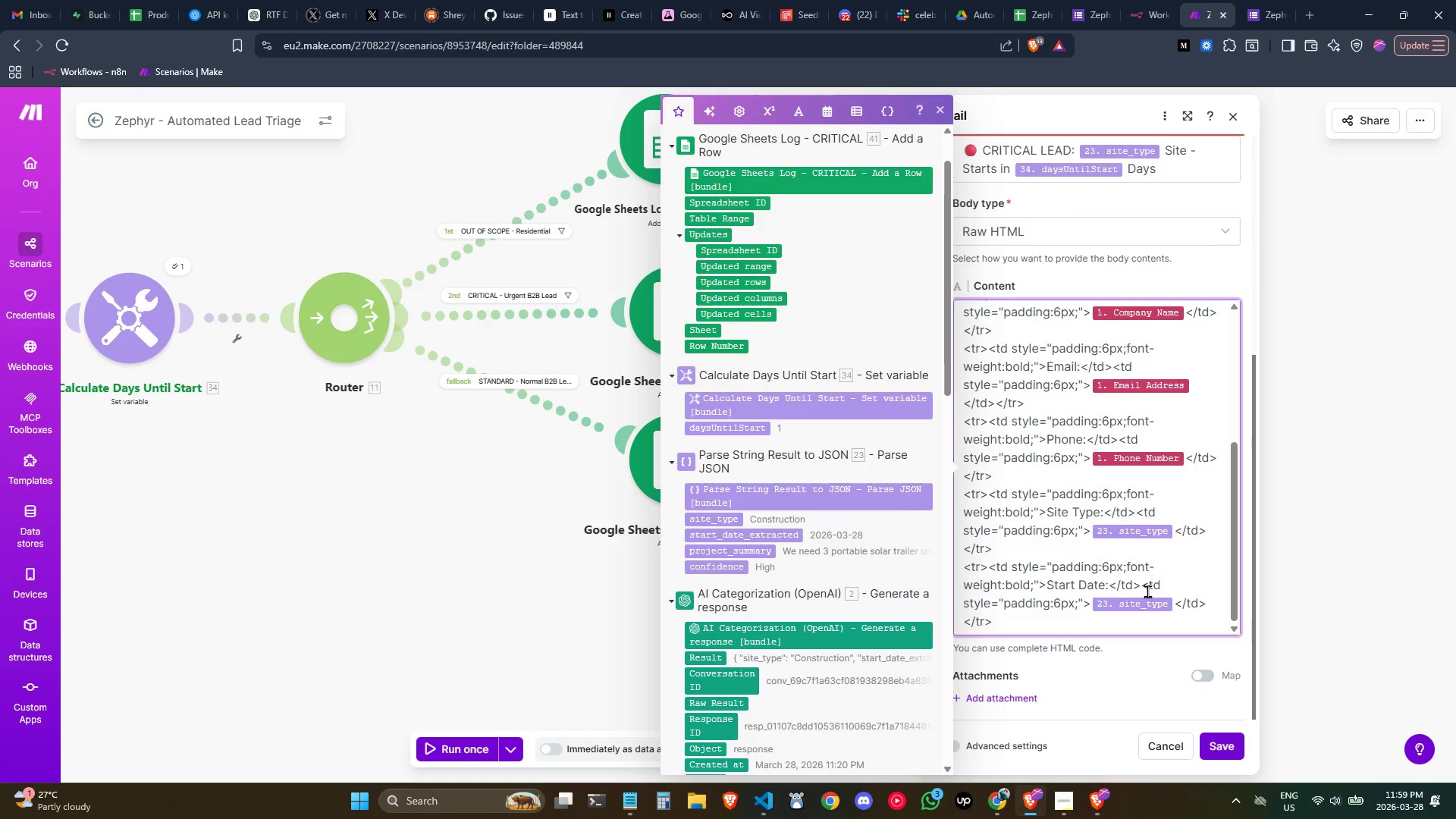 
left_click([1176, 606])
 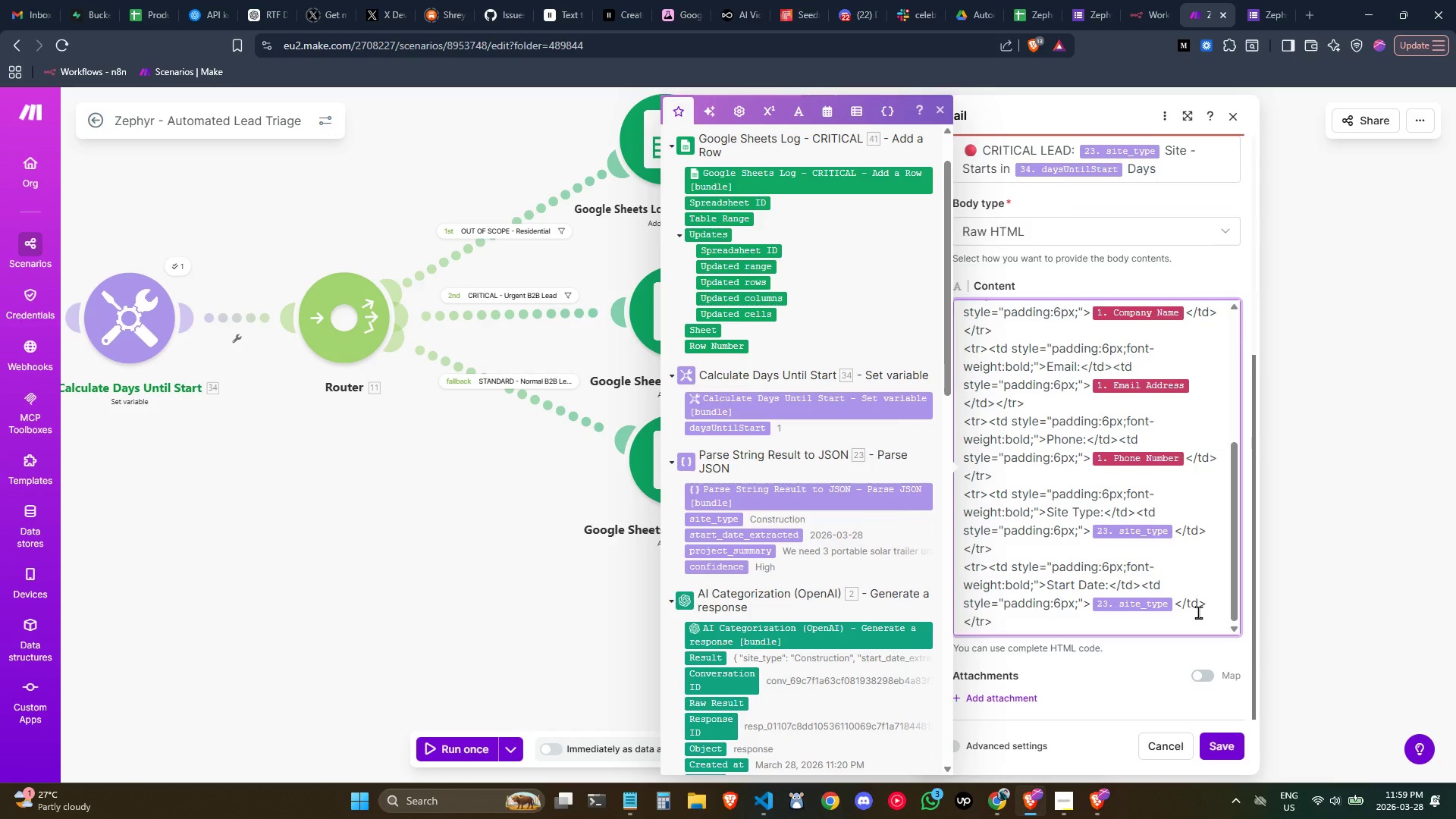 
key(Backspace)
 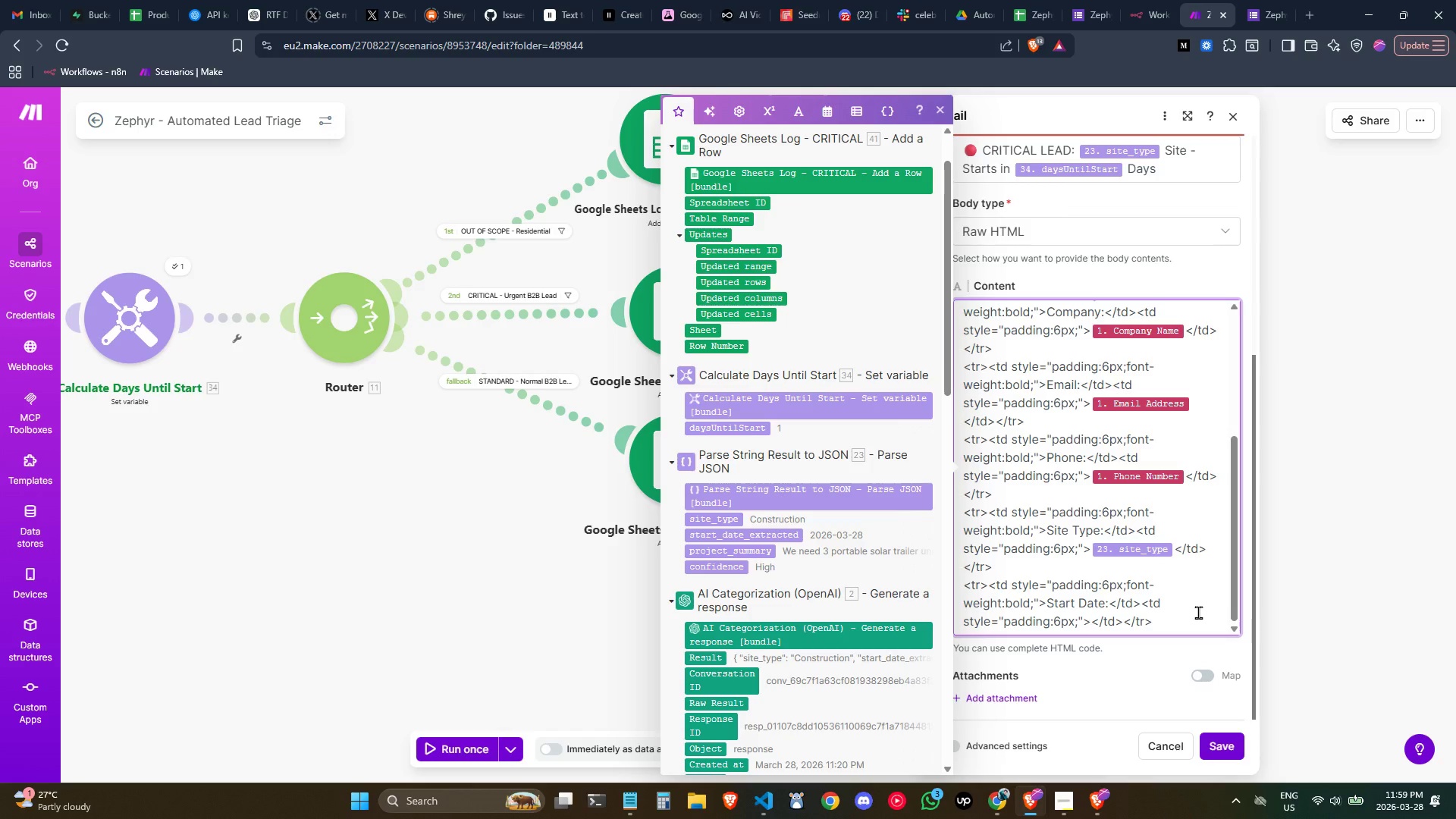 
wait(16.03)
 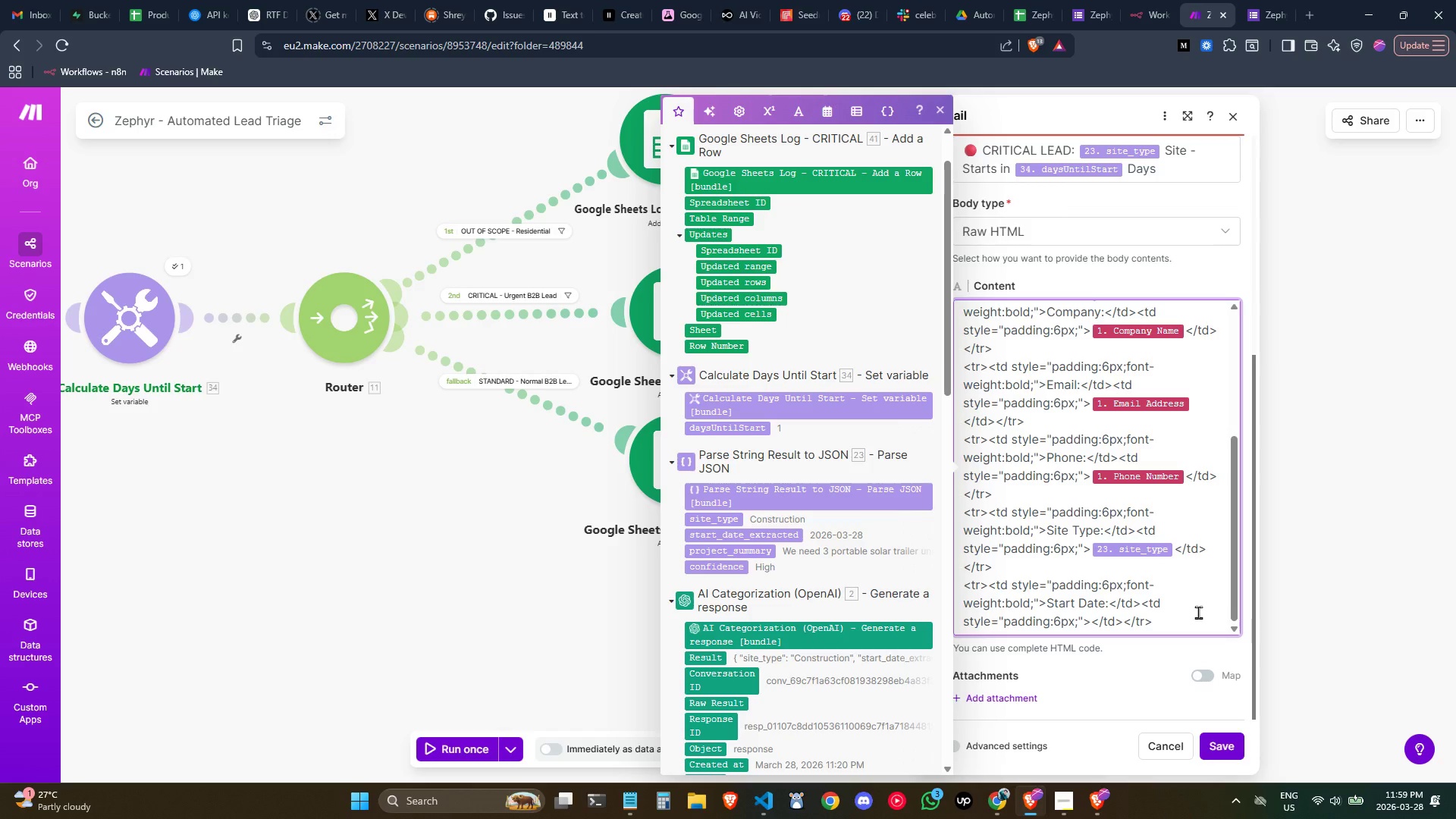 
scroll: coordinate [803, 577], scroll_direction: down, amount: 4.0
 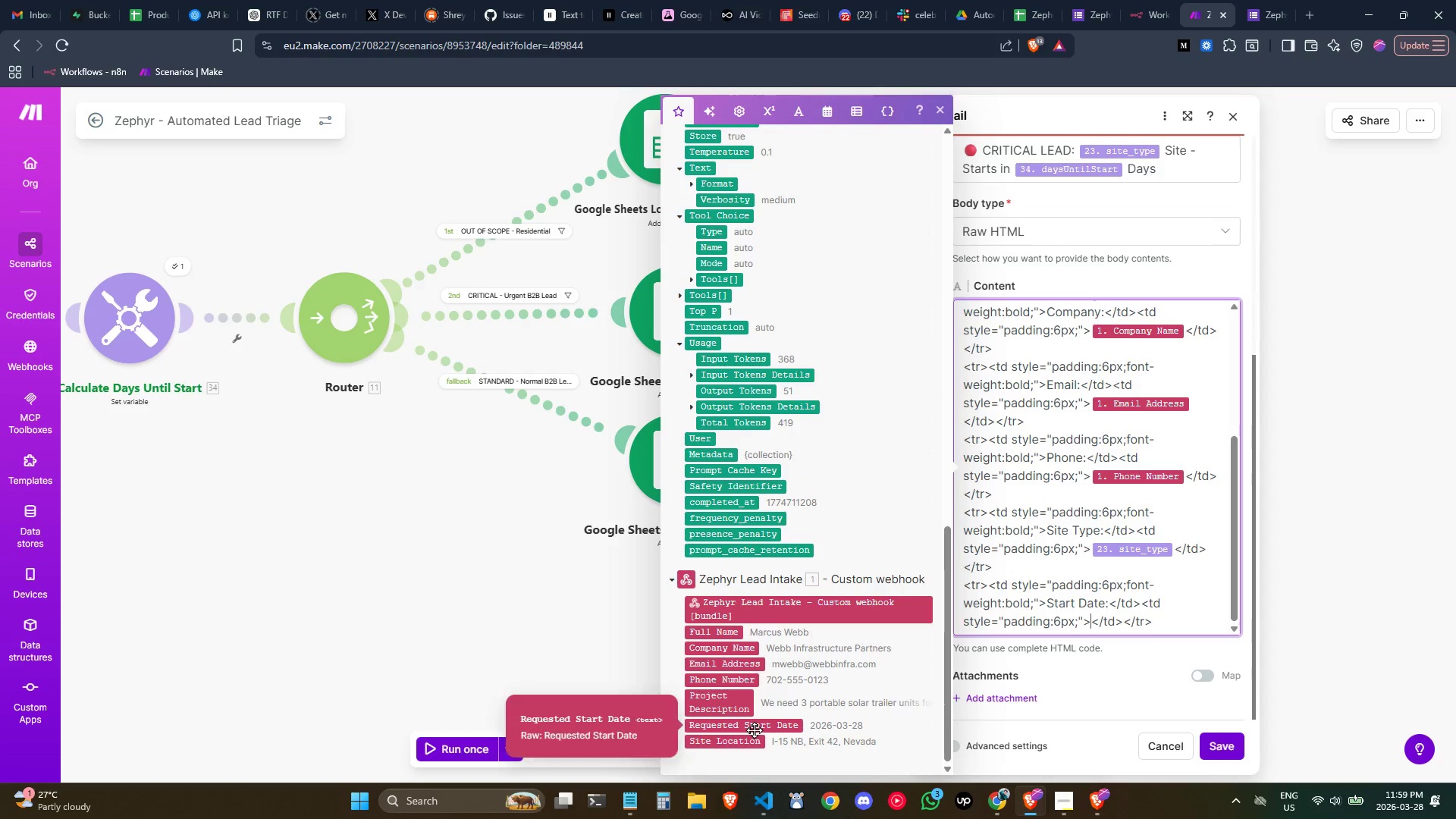 
left_click_drag(start_coordinate=[750, 726], to_coordinate=[1090, 629])
 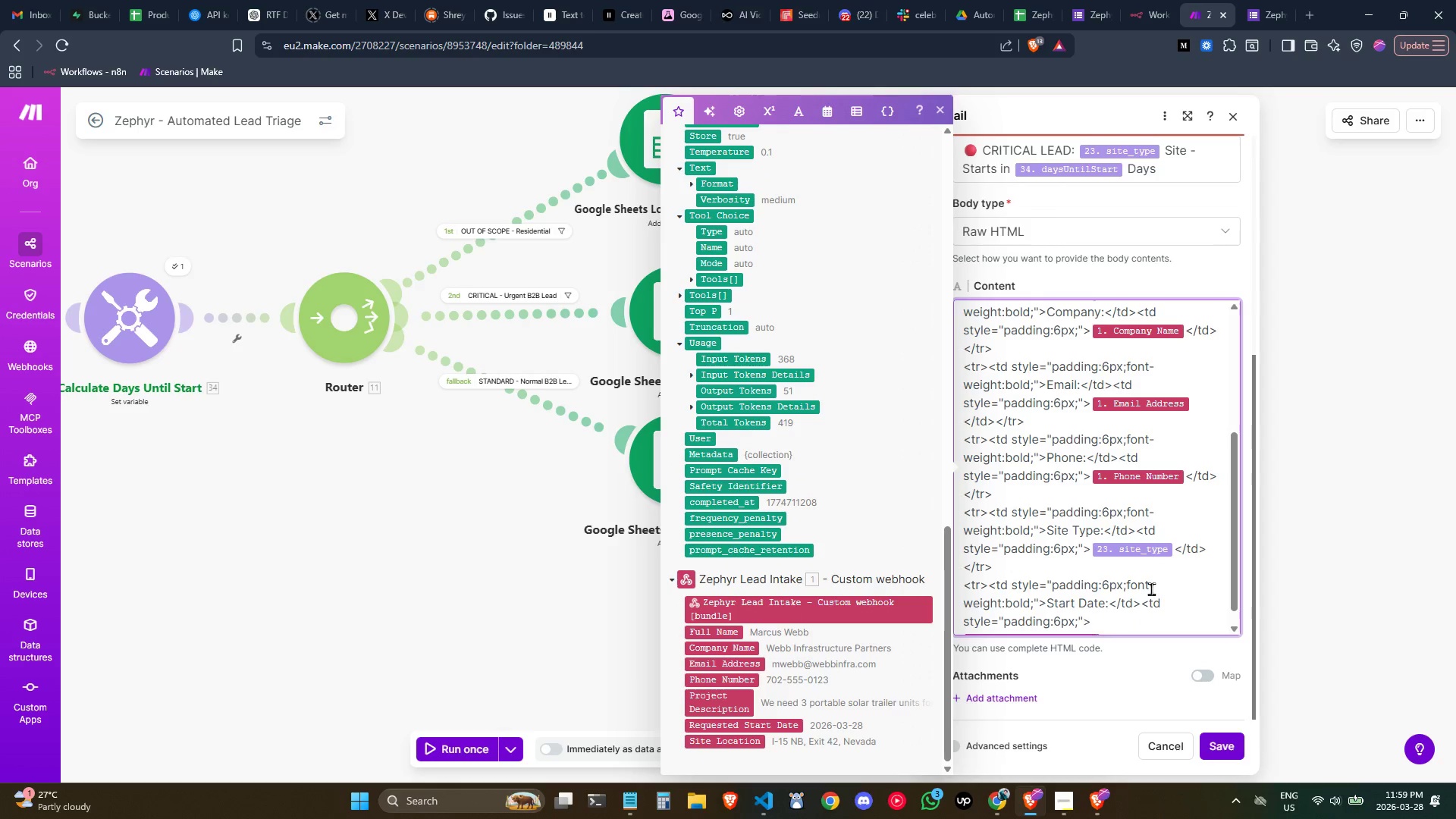 
scroll: coordinate [1155, 579], scroll_direction: down, amount: 3.0
 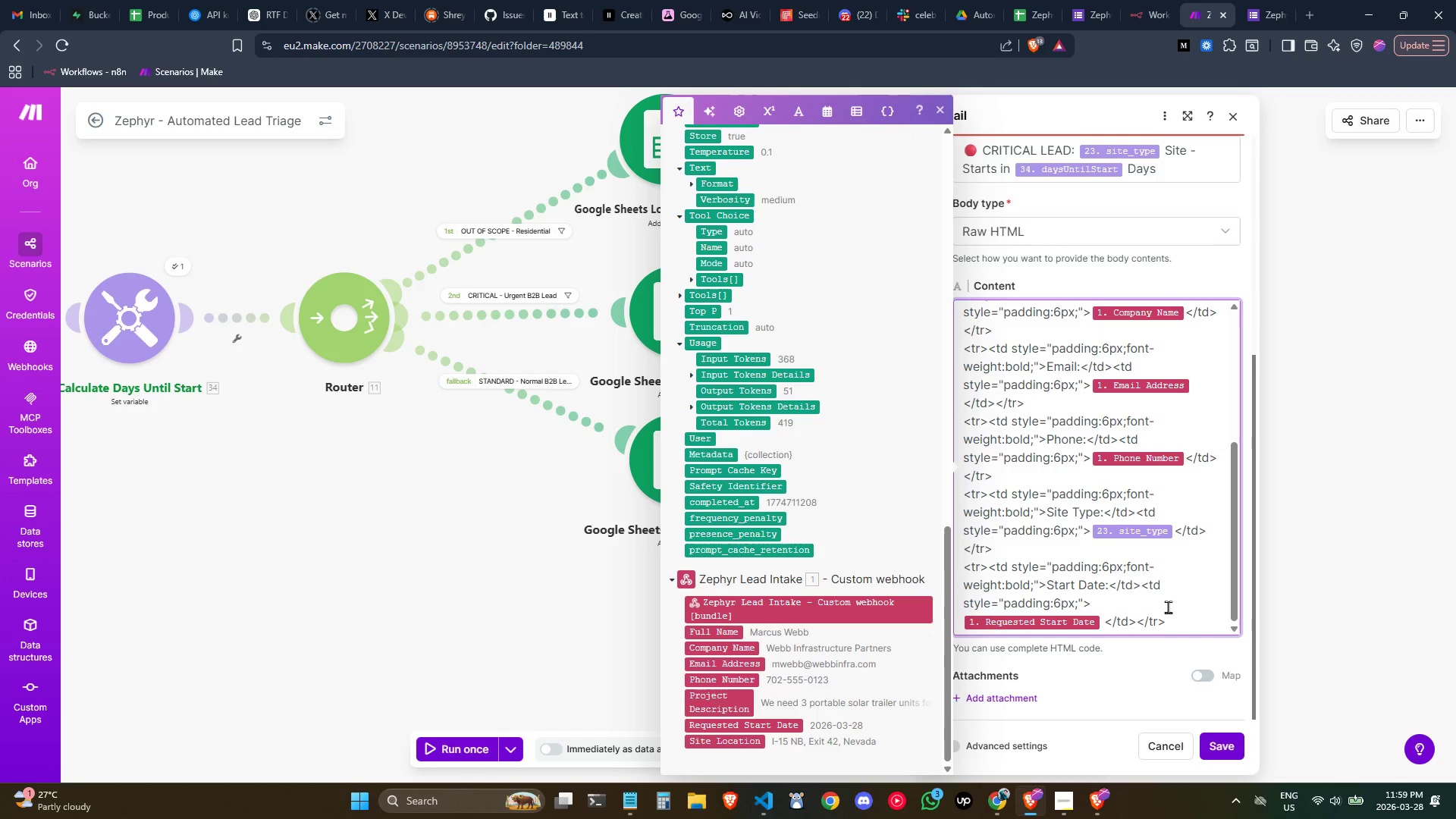 
key(Backspace)
 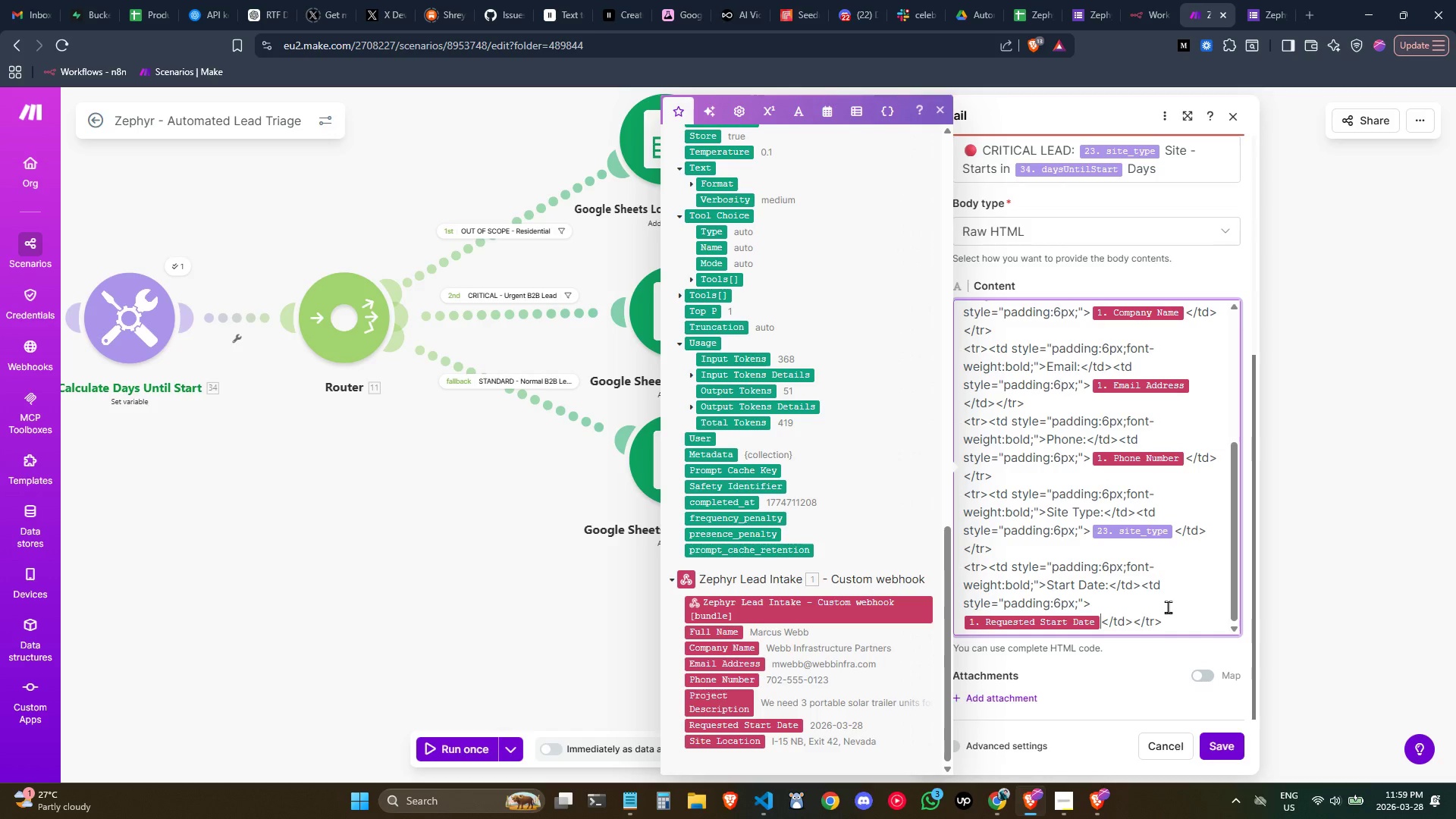 
key(Space)
 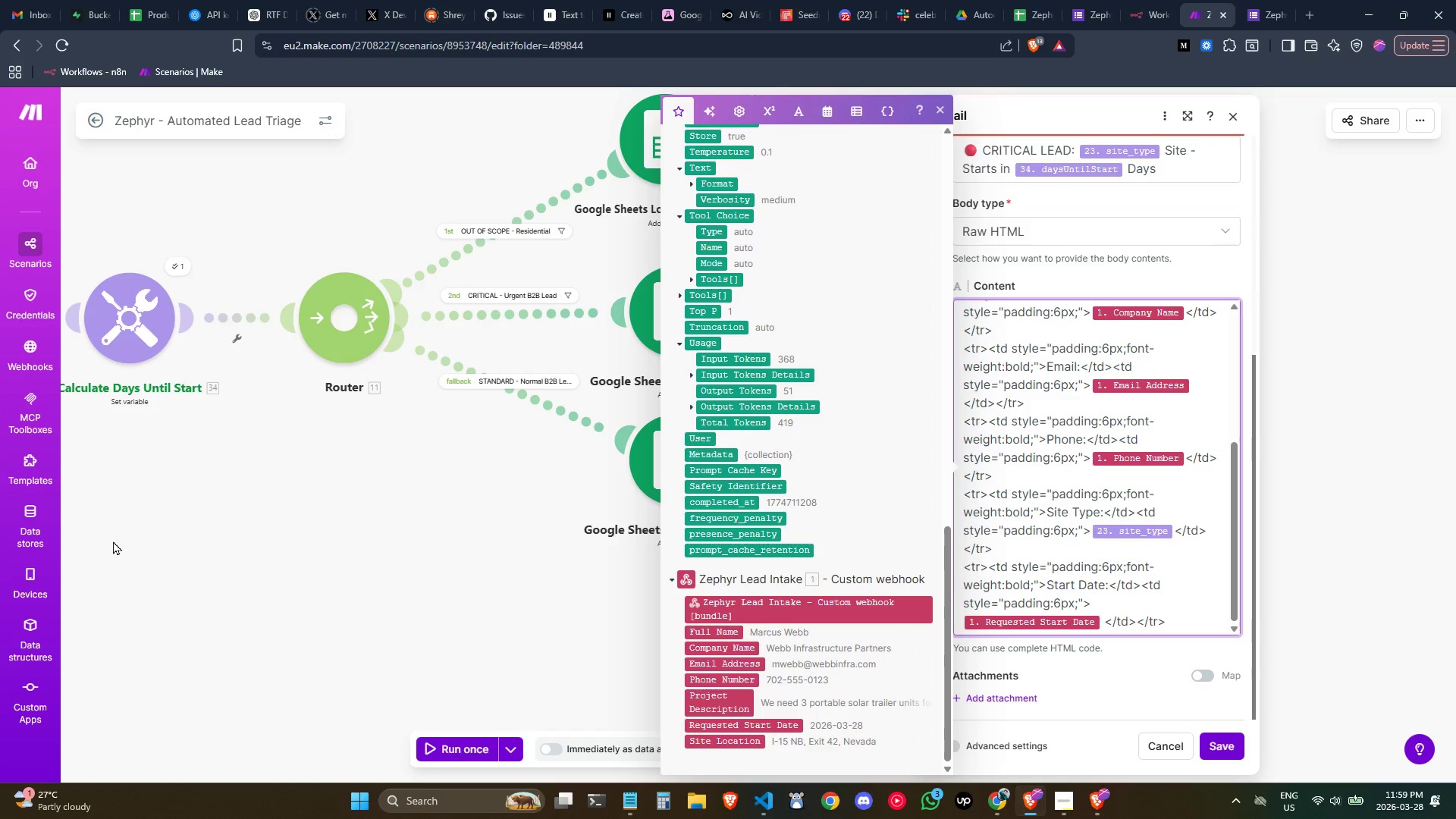 
wait(24.58)
 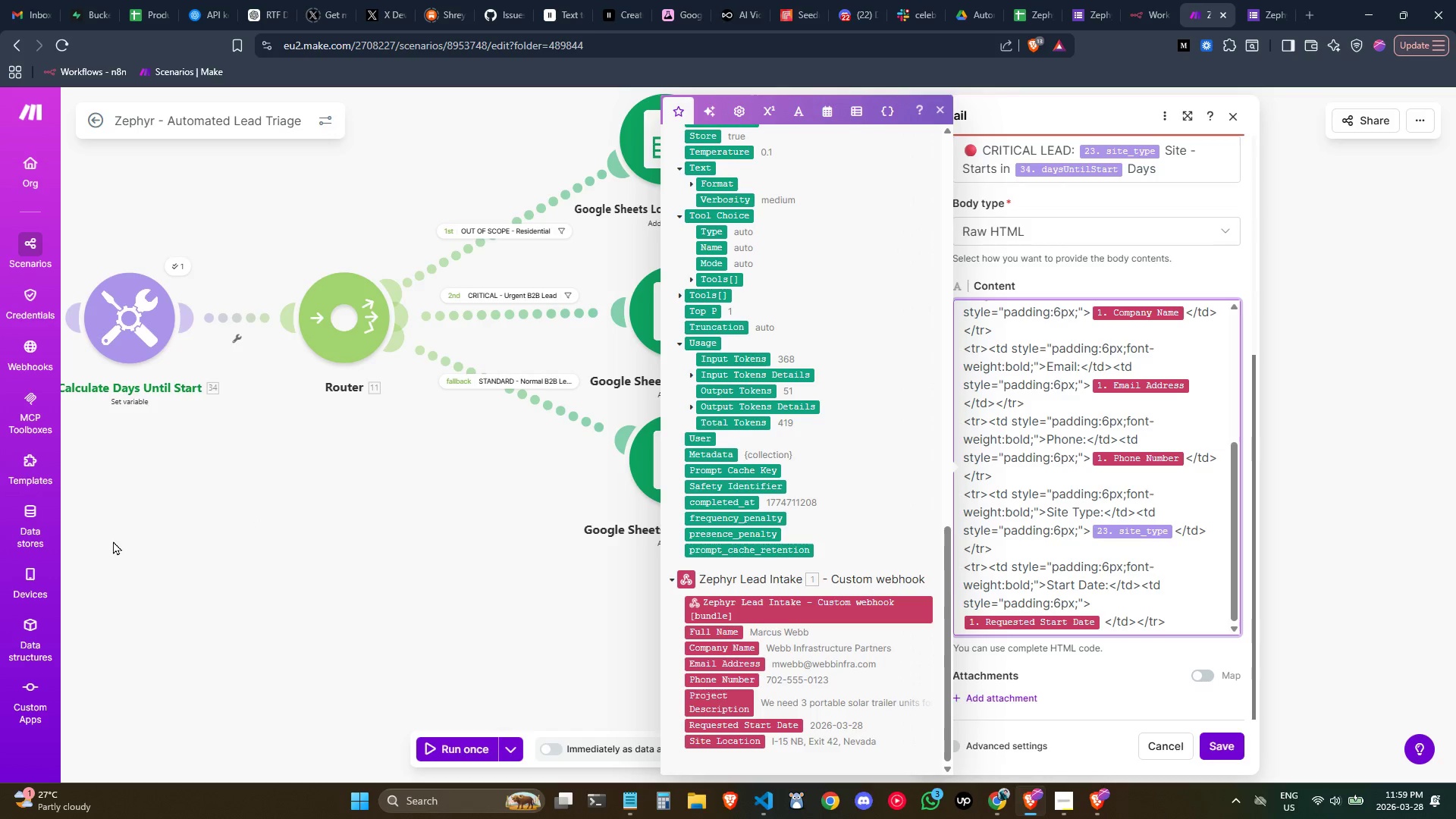 
scroll: coordinate [791, 566], scroll_direction: down, amount: 2.0
 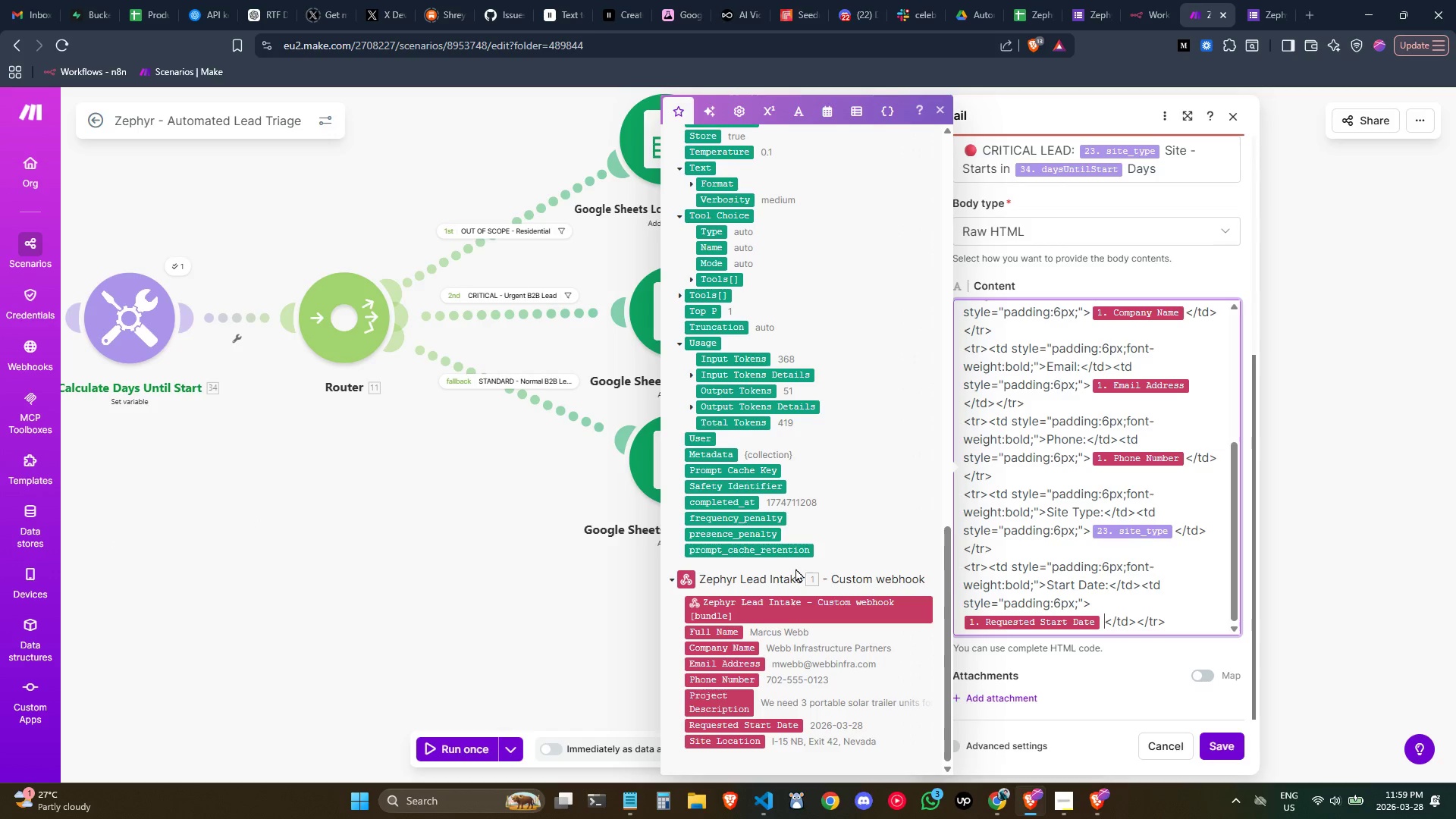 
scroll: coordinate [748, 378], scroll_direction: up, amount: 4.0
 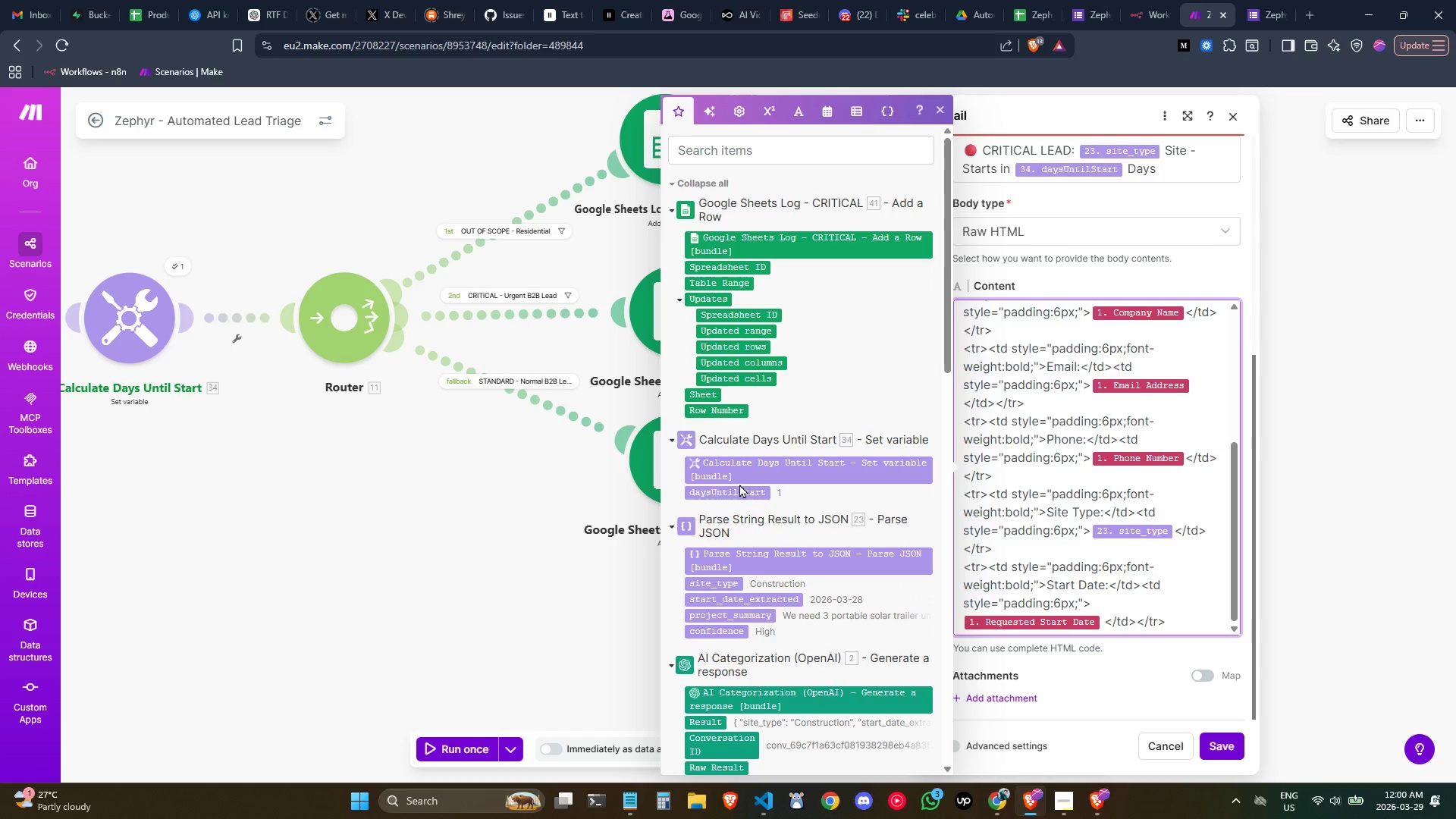 
mouse_move([719, 502])
 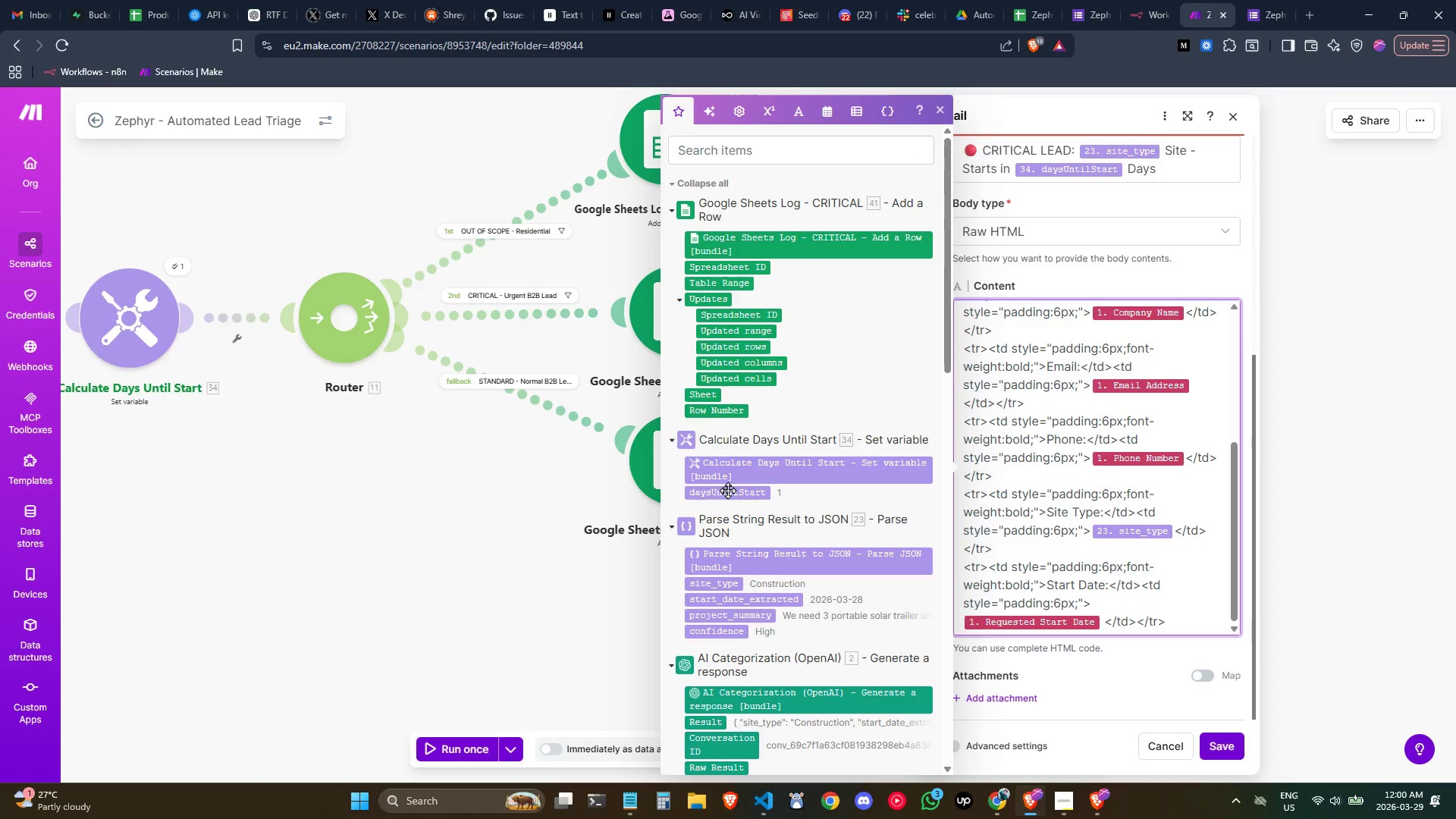 
left_click_drag(start_coordinate=[730, 492], to_coordinate=[1106, 618])
 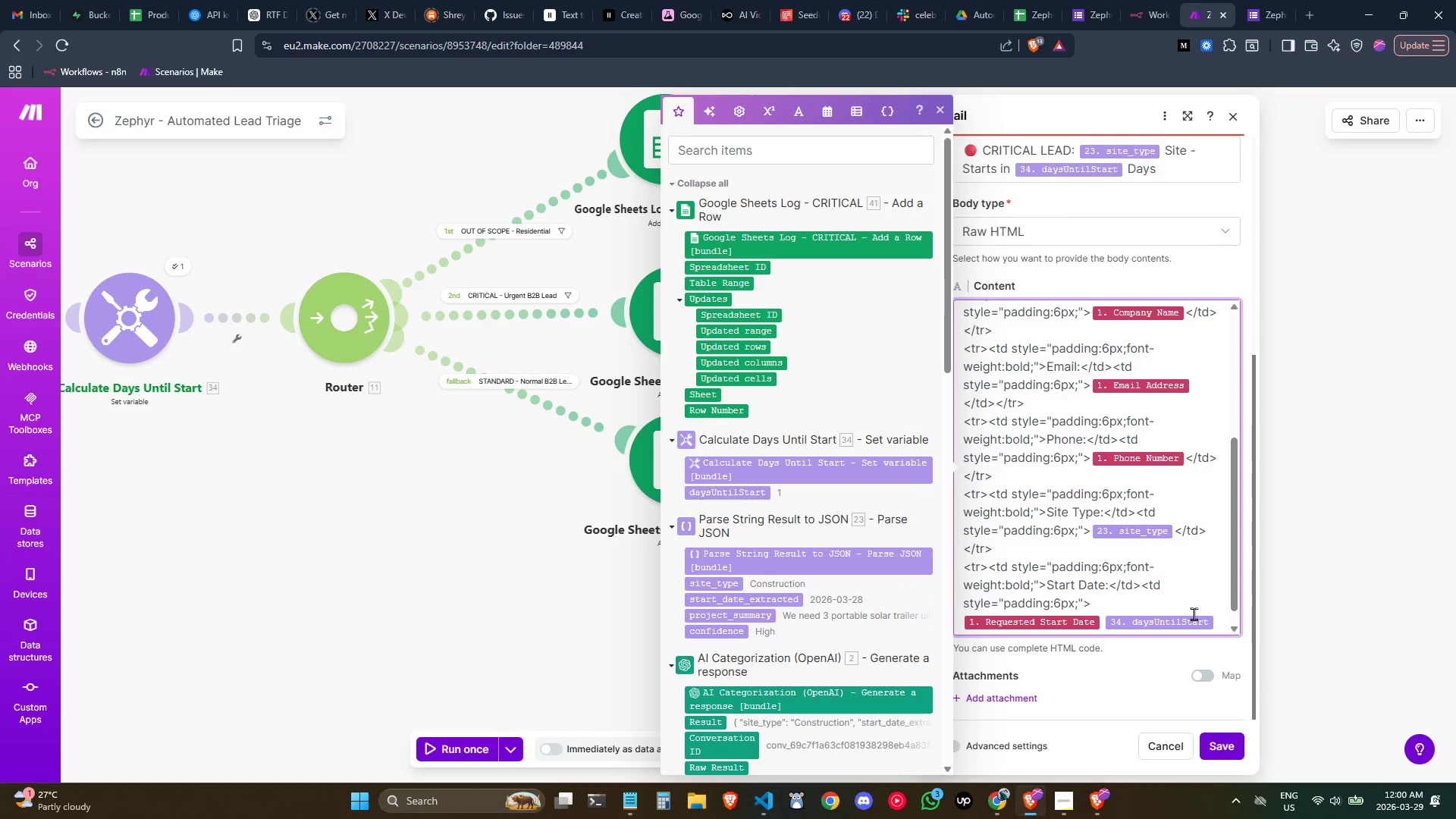 
scroll: coordinate [1197, 595], scroll_direction: down, amount: 3.0
 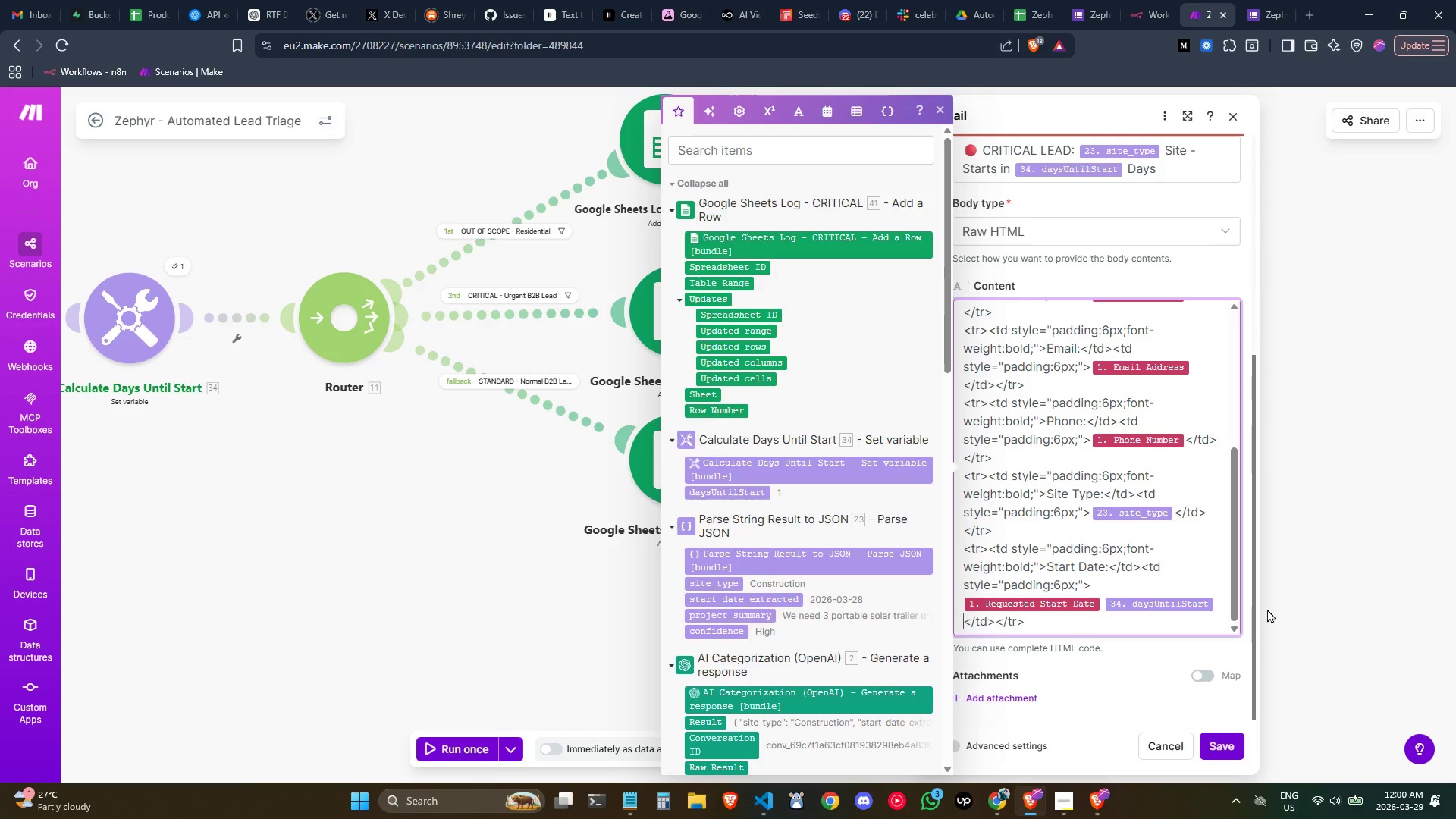 
type(days away))
 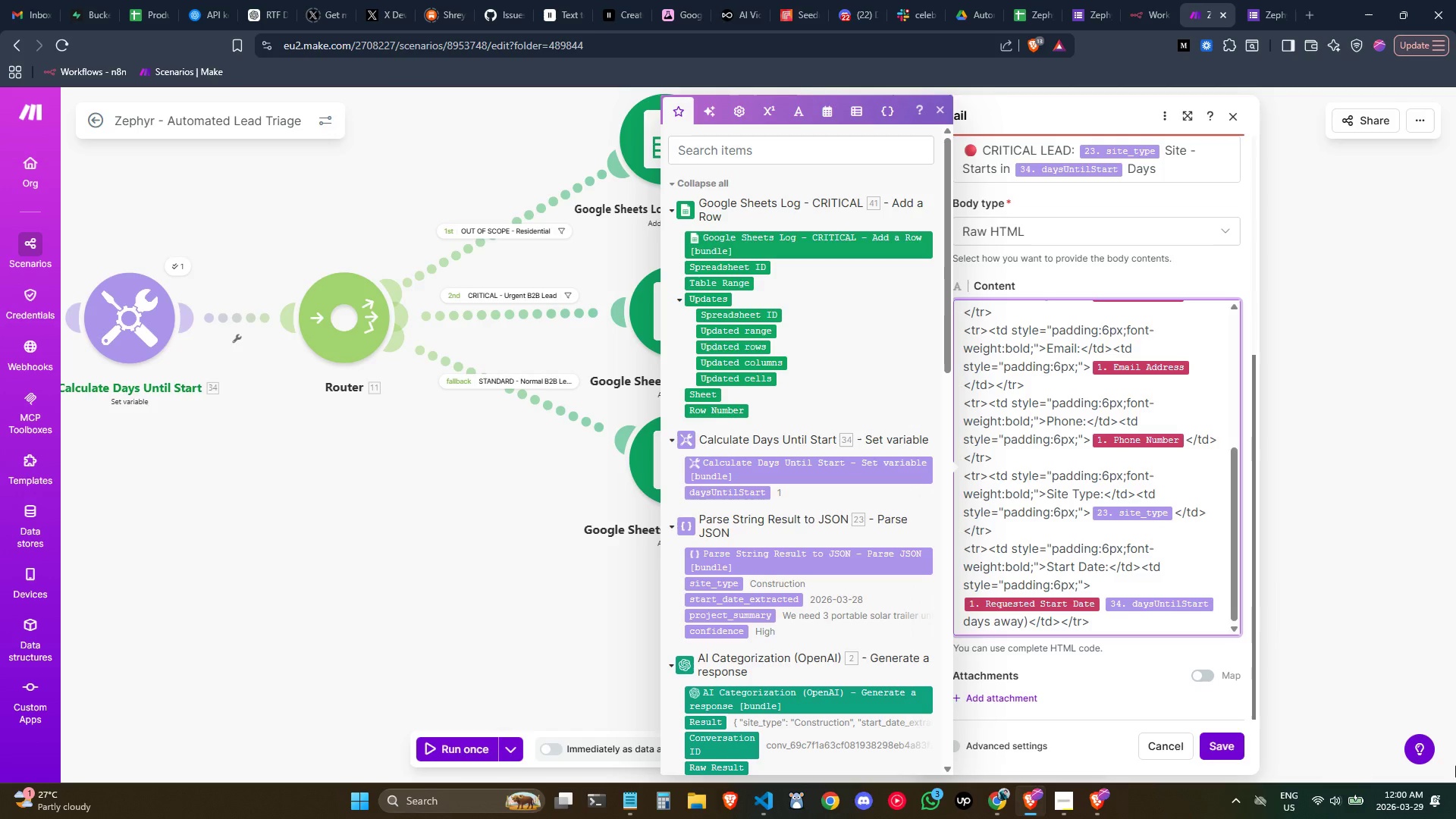 
key(ArrowLeft)
 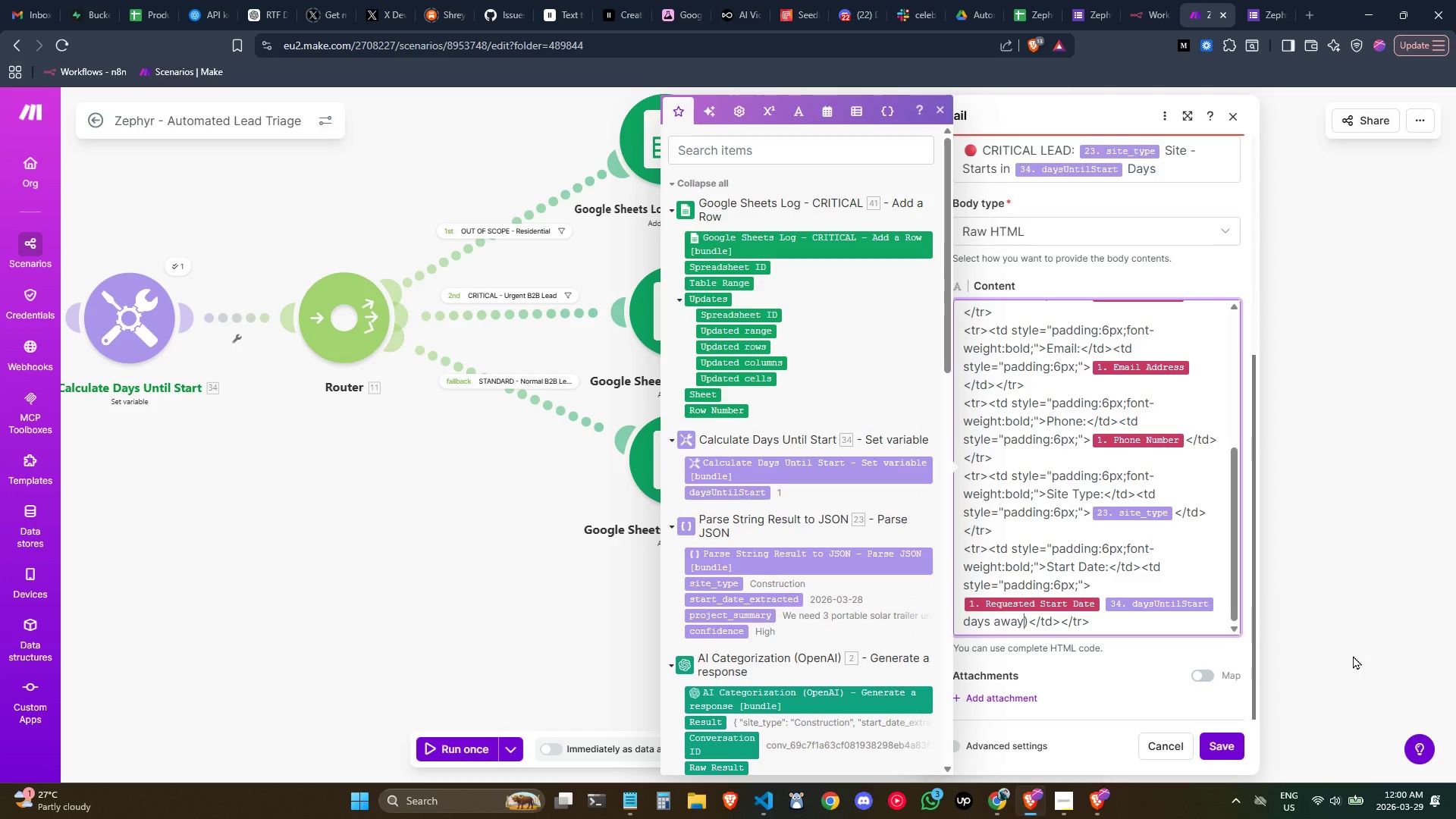 
key(ArrowLeft)
 